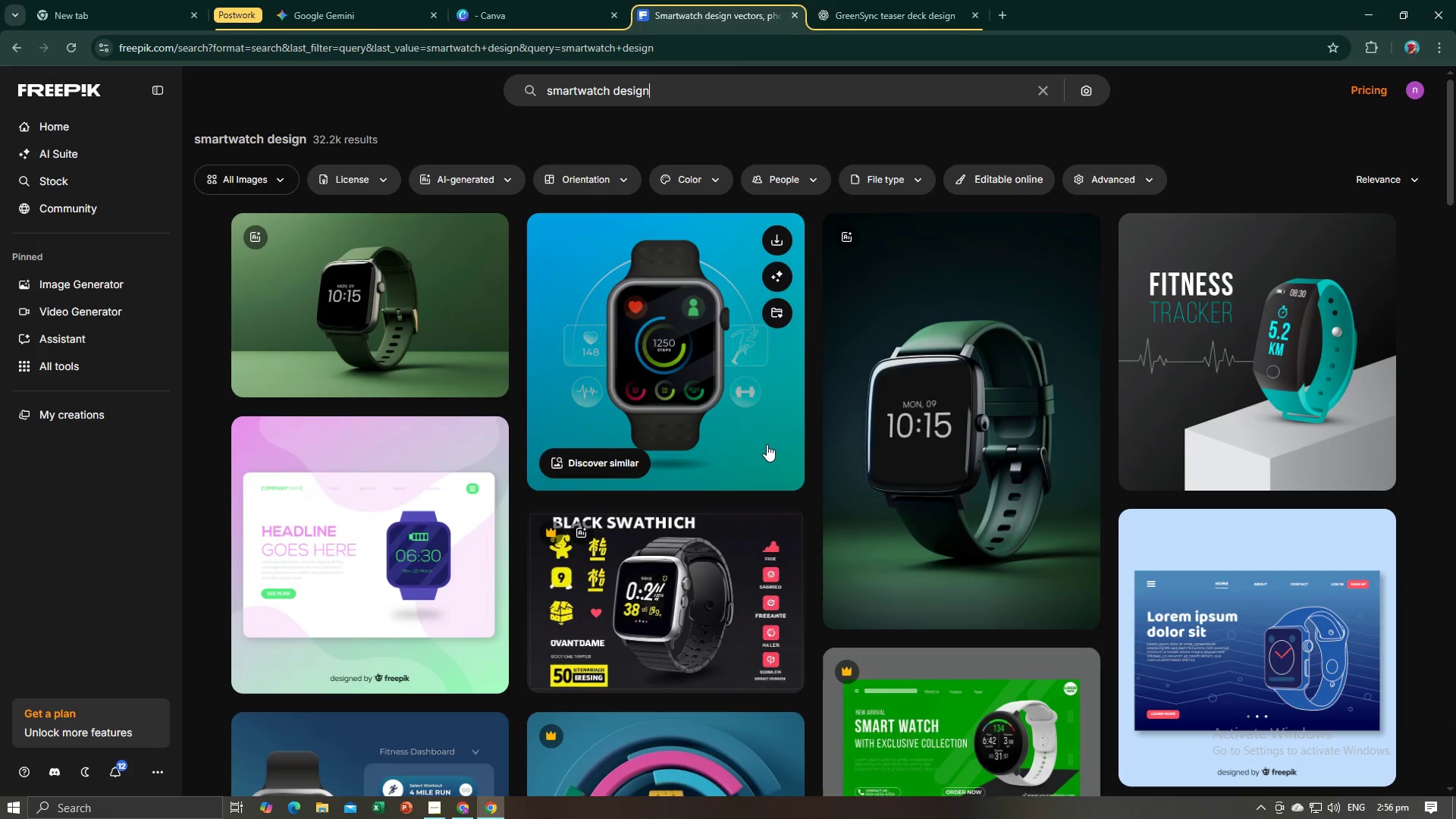 
key(Alt+AltLeft)
 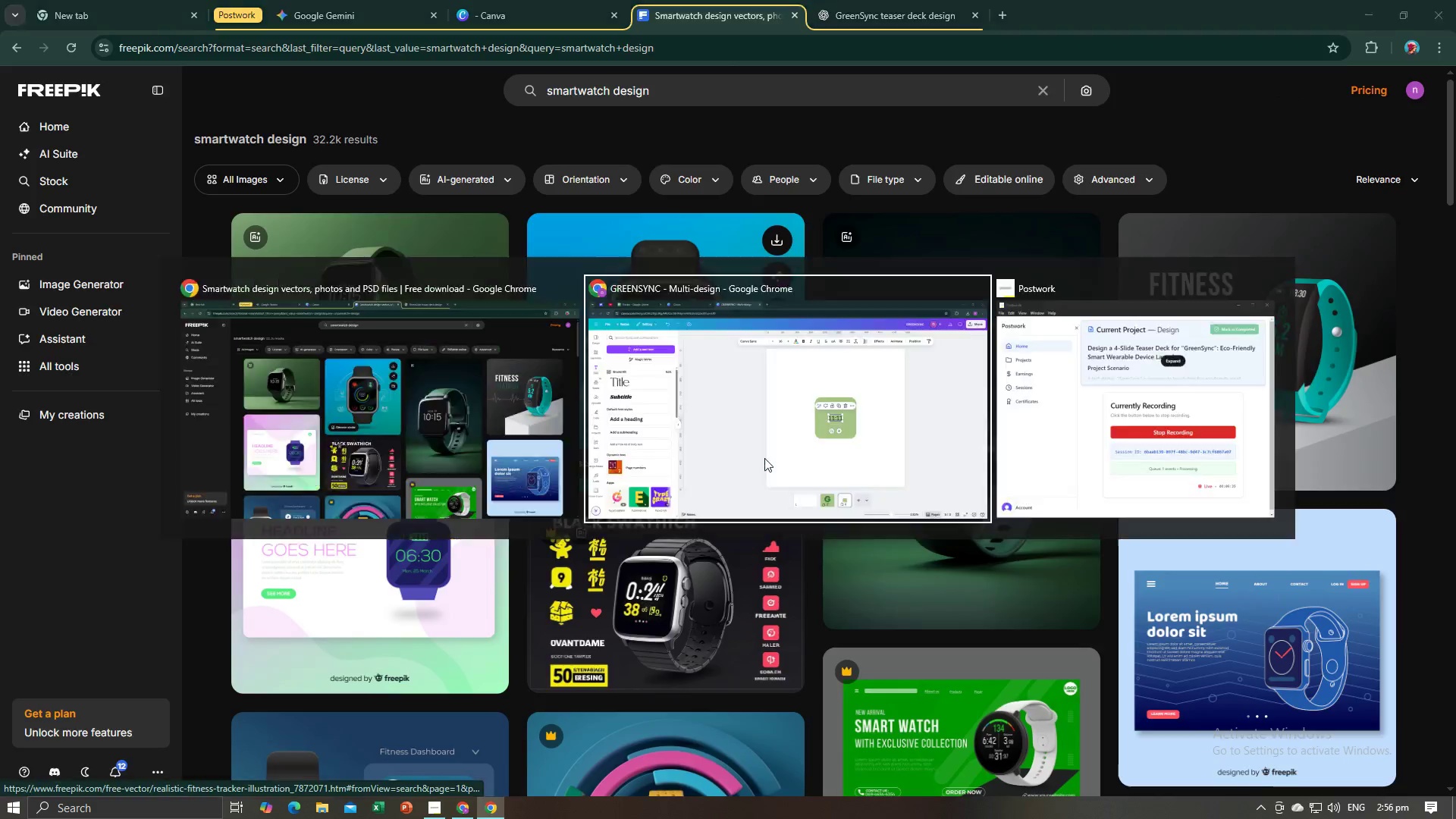 
key(Alt+Tab)
 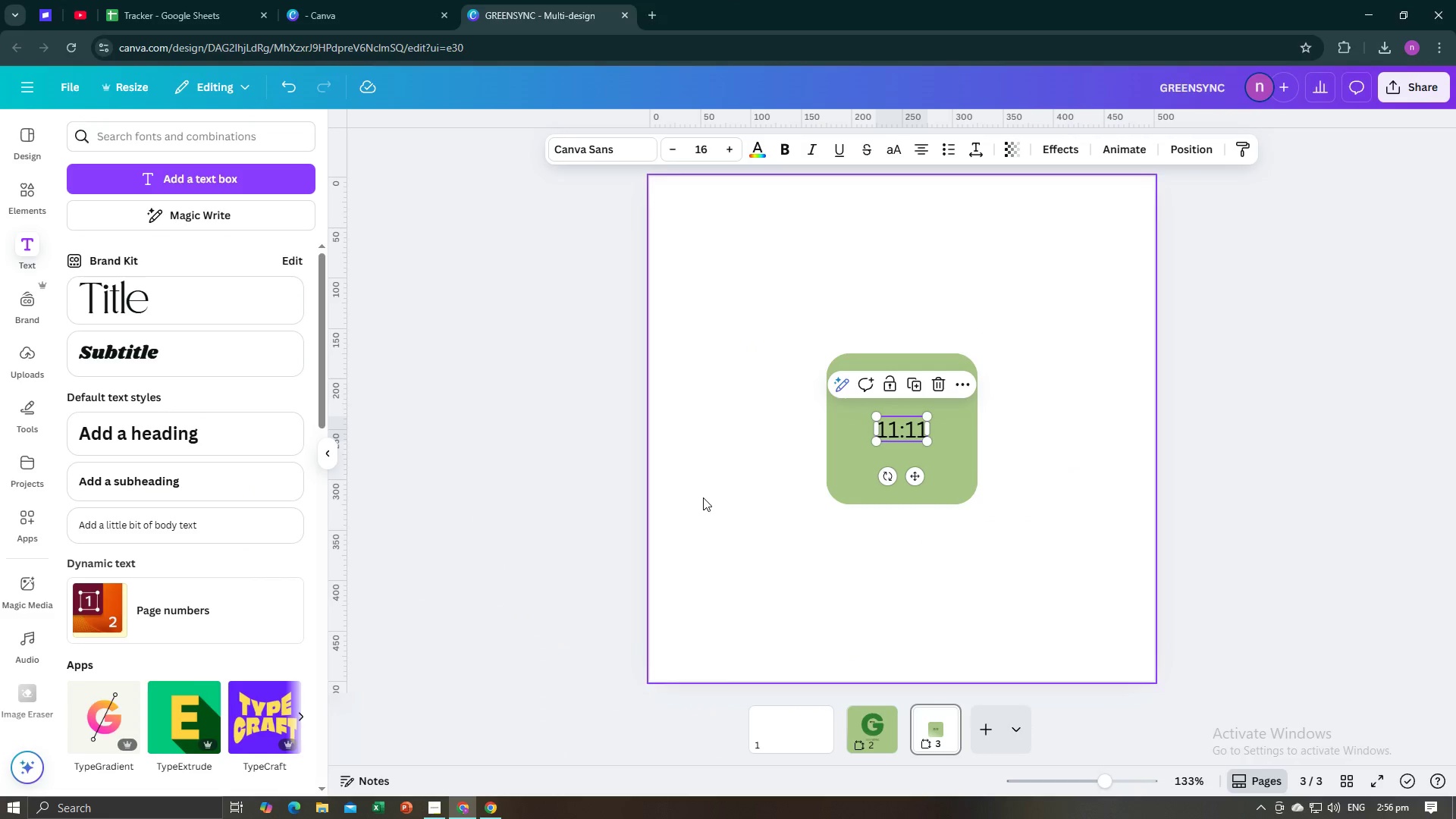 
left_click([493, 505])
 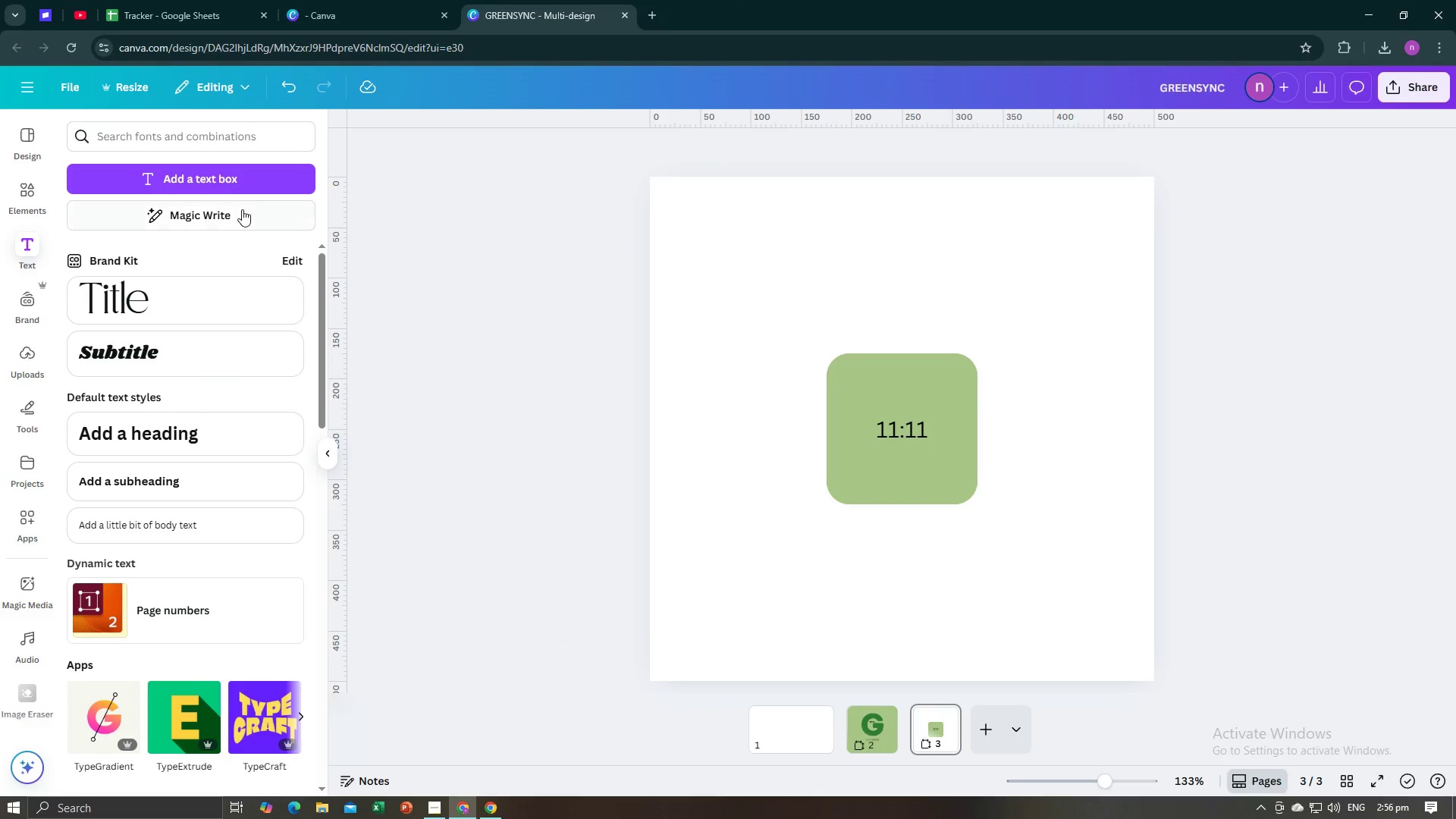 
left_click([242, 185])
 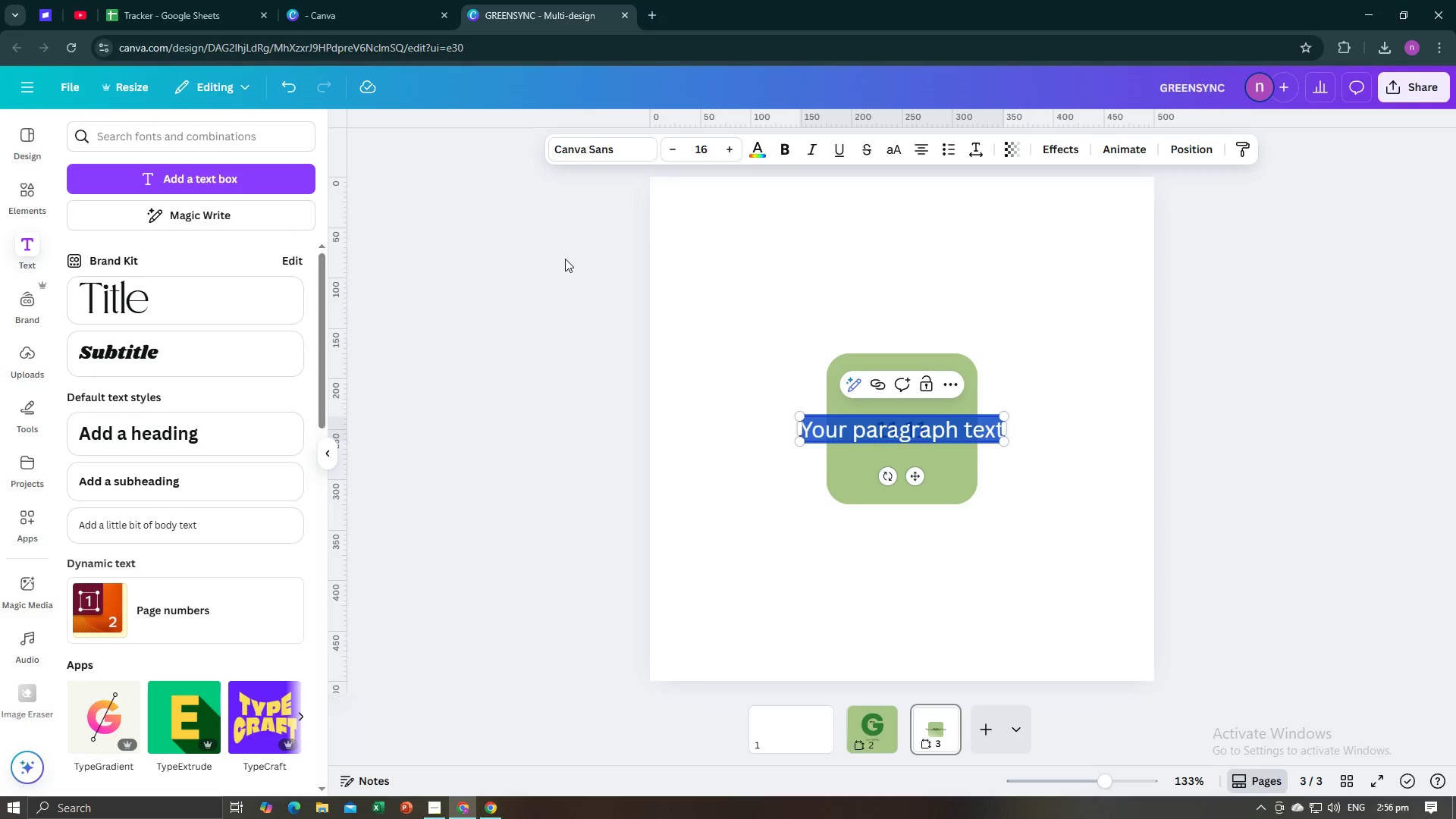 
type(mo)
key(Backspace)
key(Backspace)
key(Backspace)
type(Thu)
key(Backspace)
key(Backspace)
type(u)
key(Backspace)
type(hu, )
 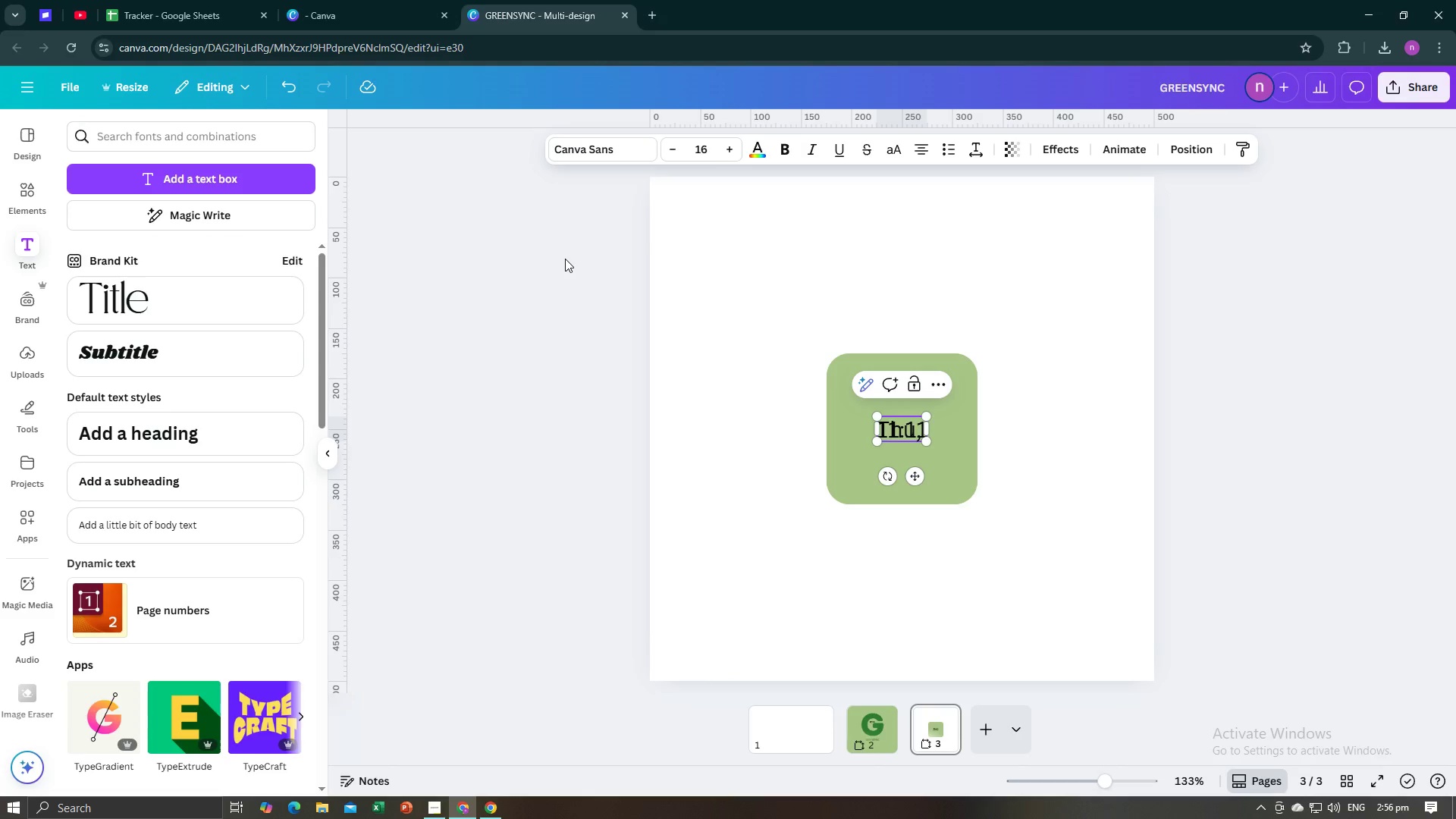 
key(Alt+AltLeft)
 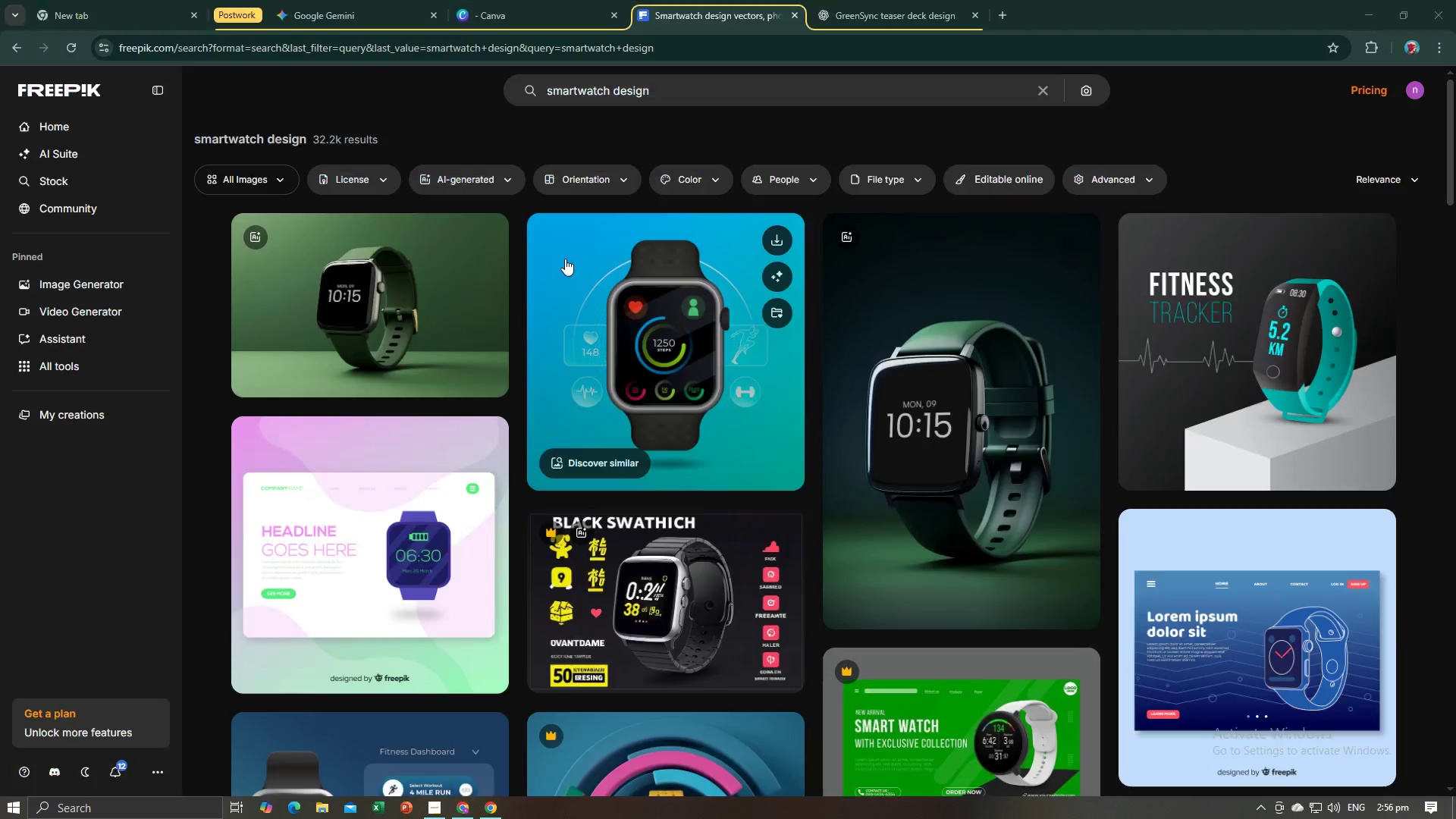 
key(Alt+Tab)
 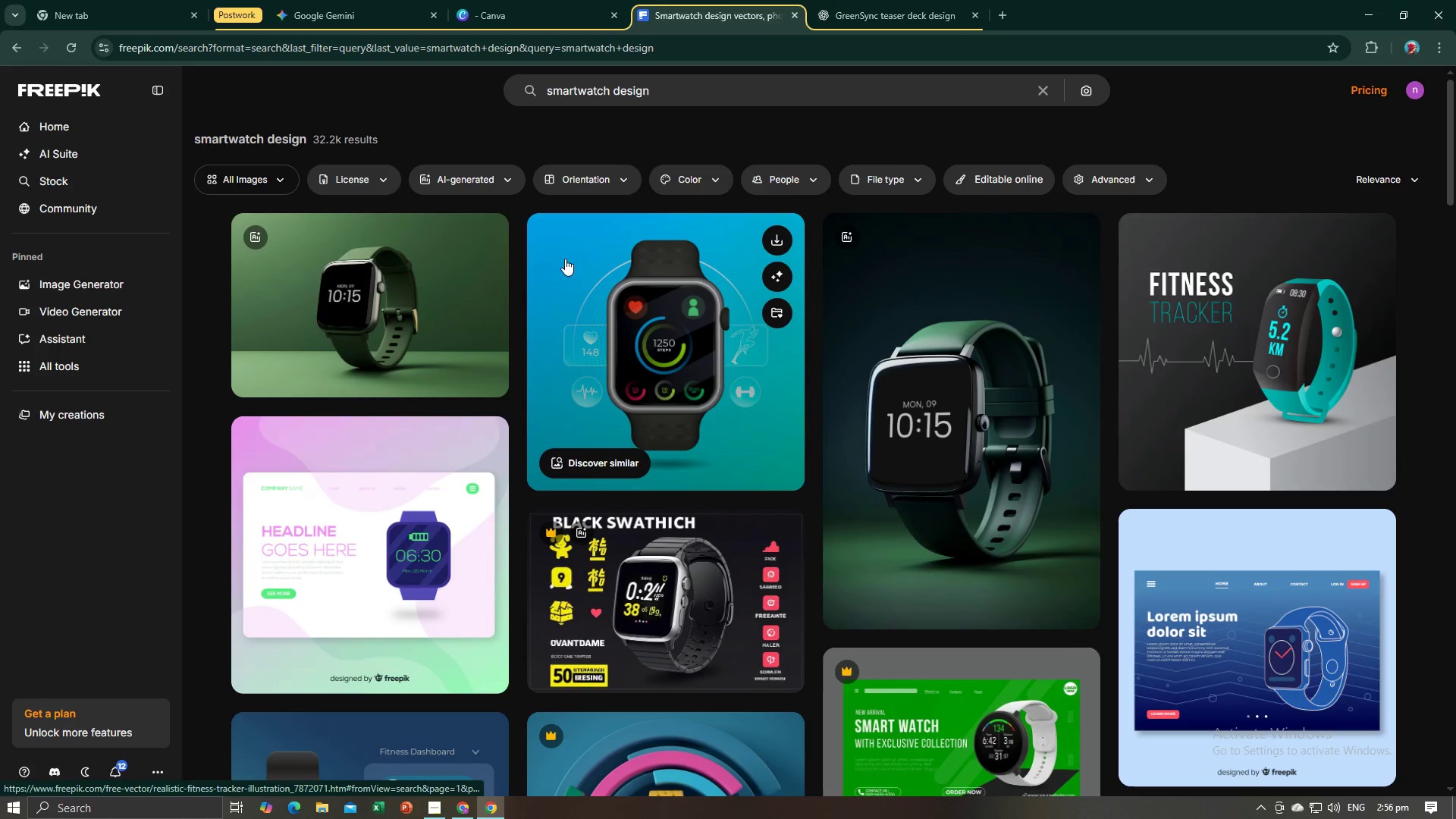 
key(Alt+AltLeft)
 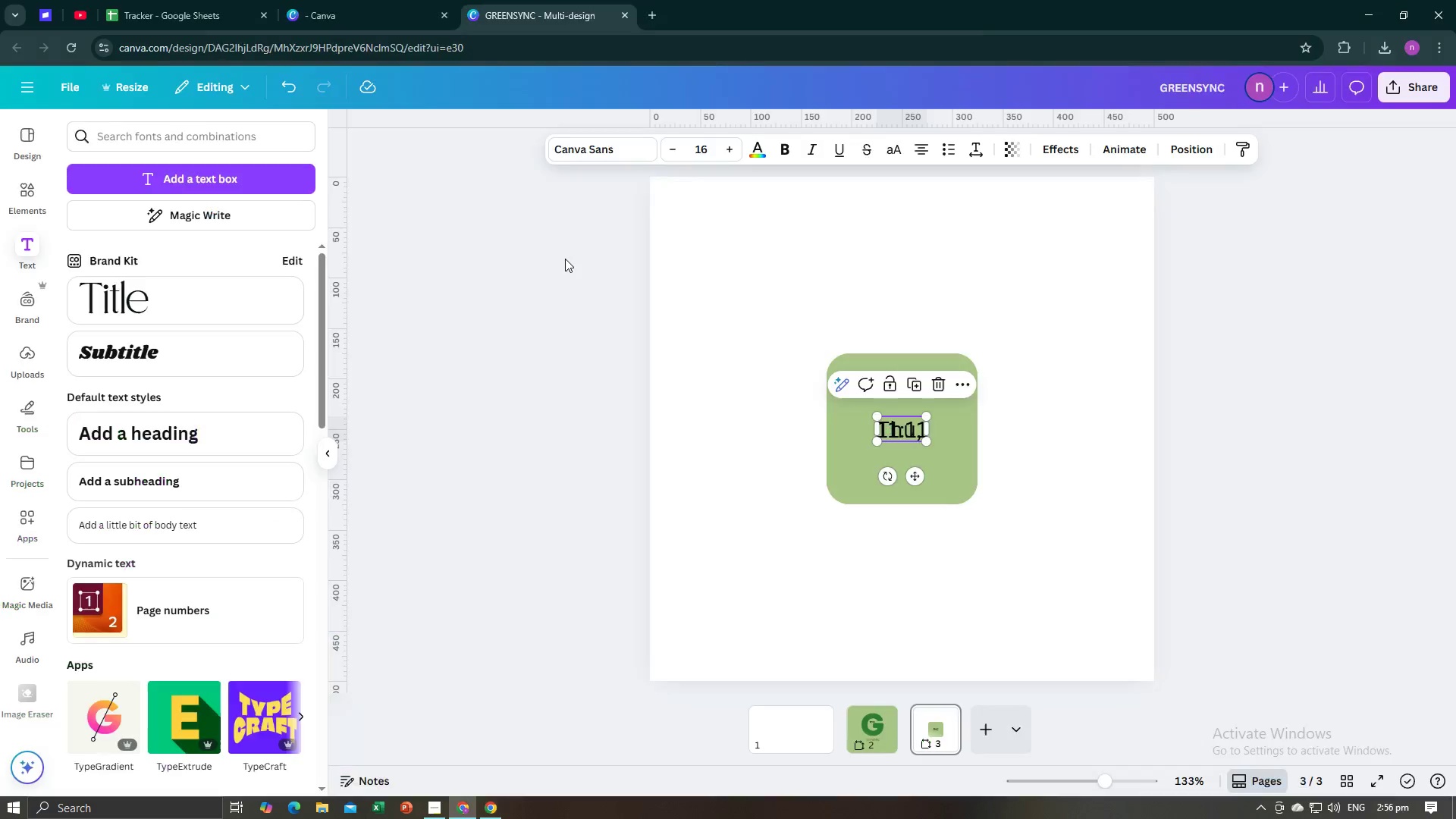 
key(Alt+Tab)
 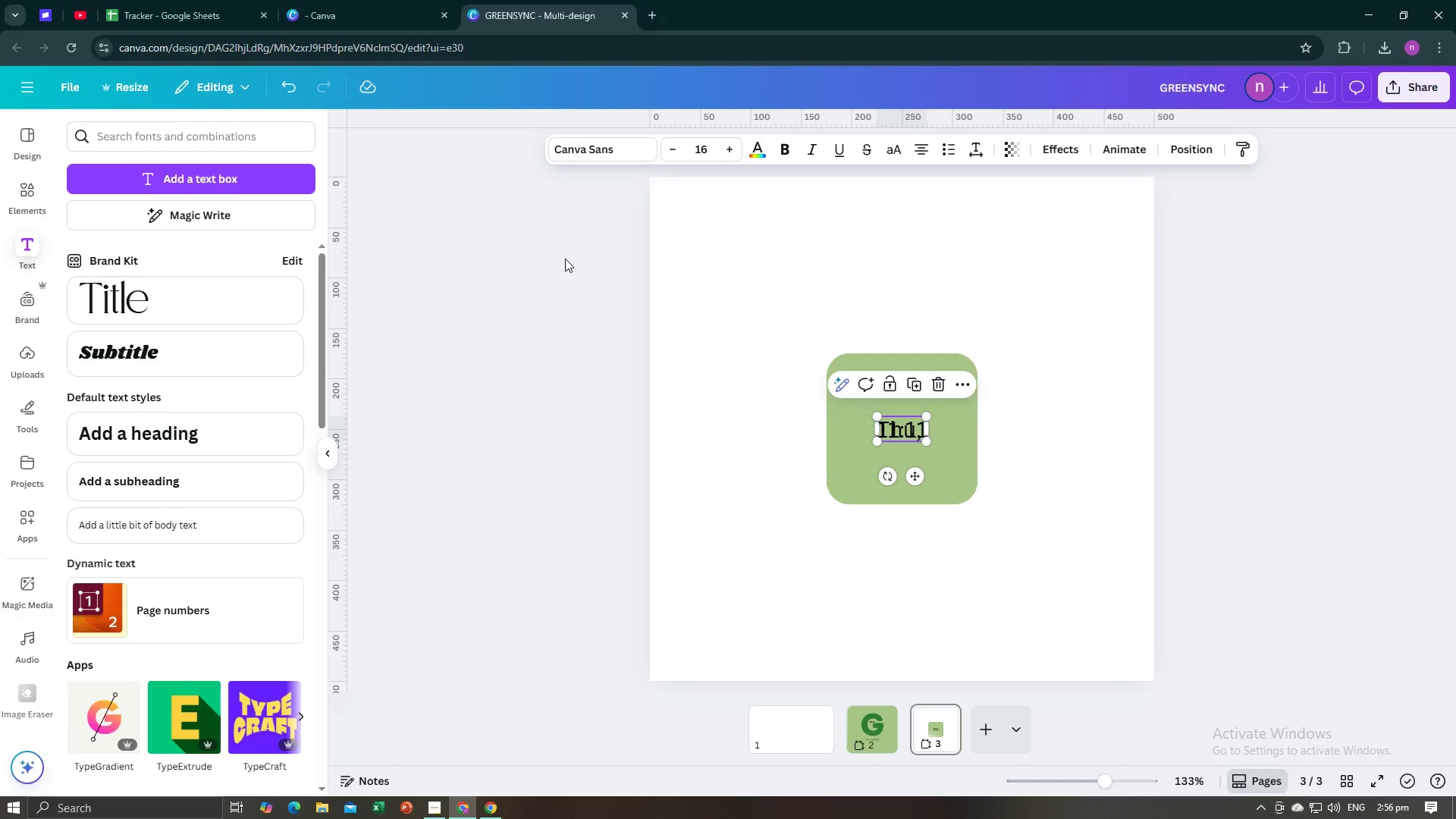 
type(23)
 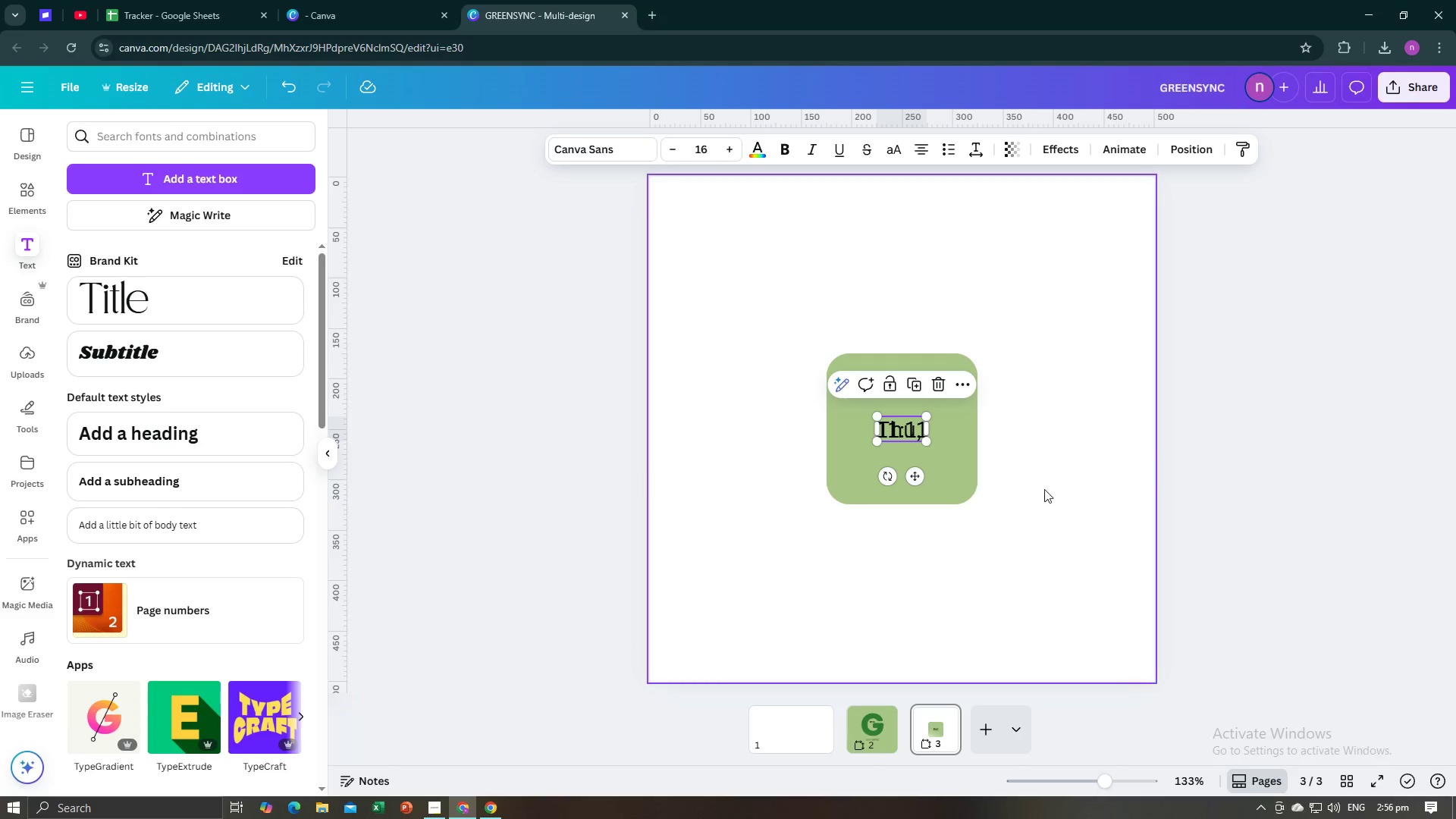 
left_click([901, 428])
 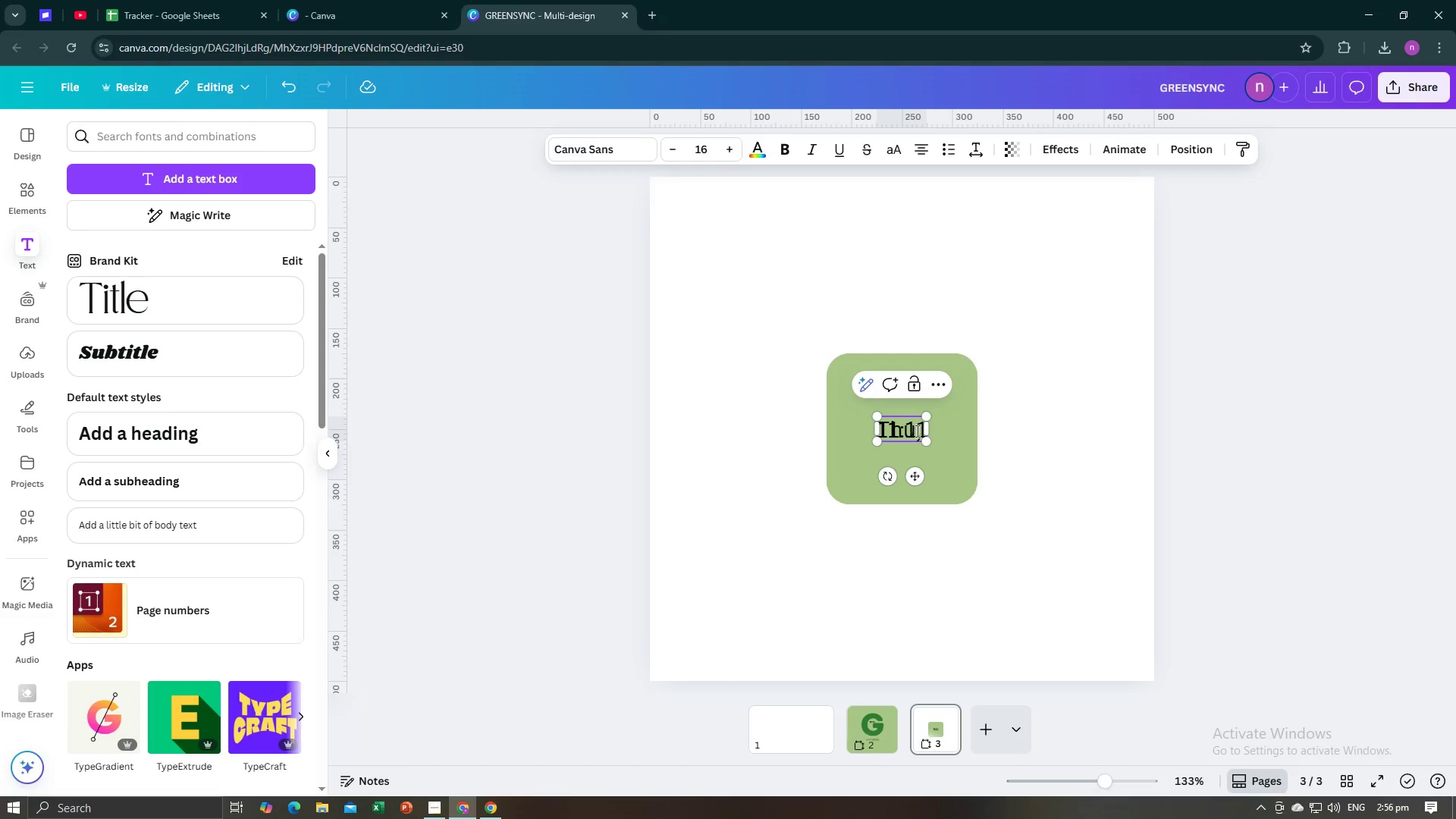 
left_click([918, 429])
 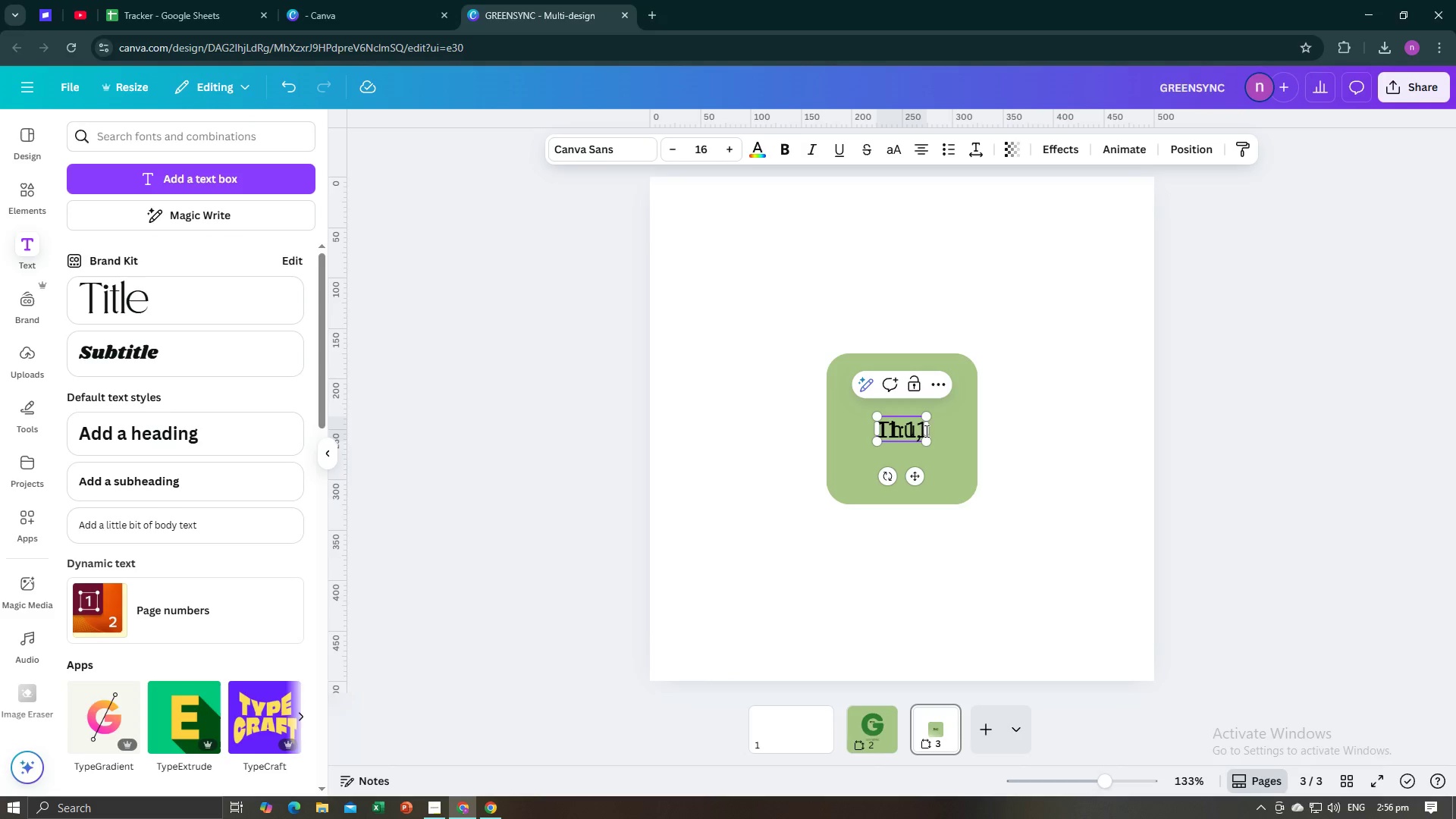 
key(Space)
 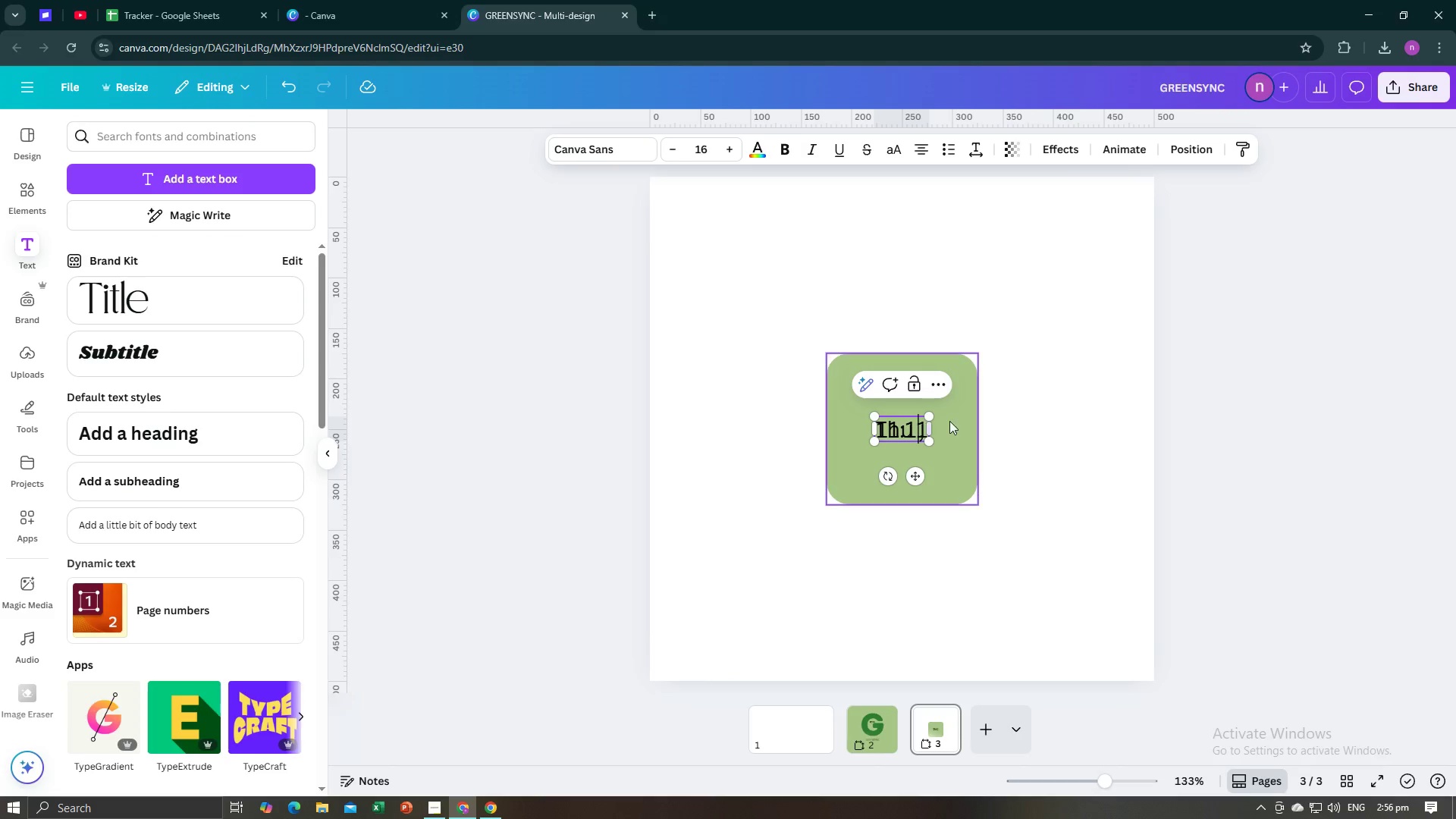 
key(Backspace)
 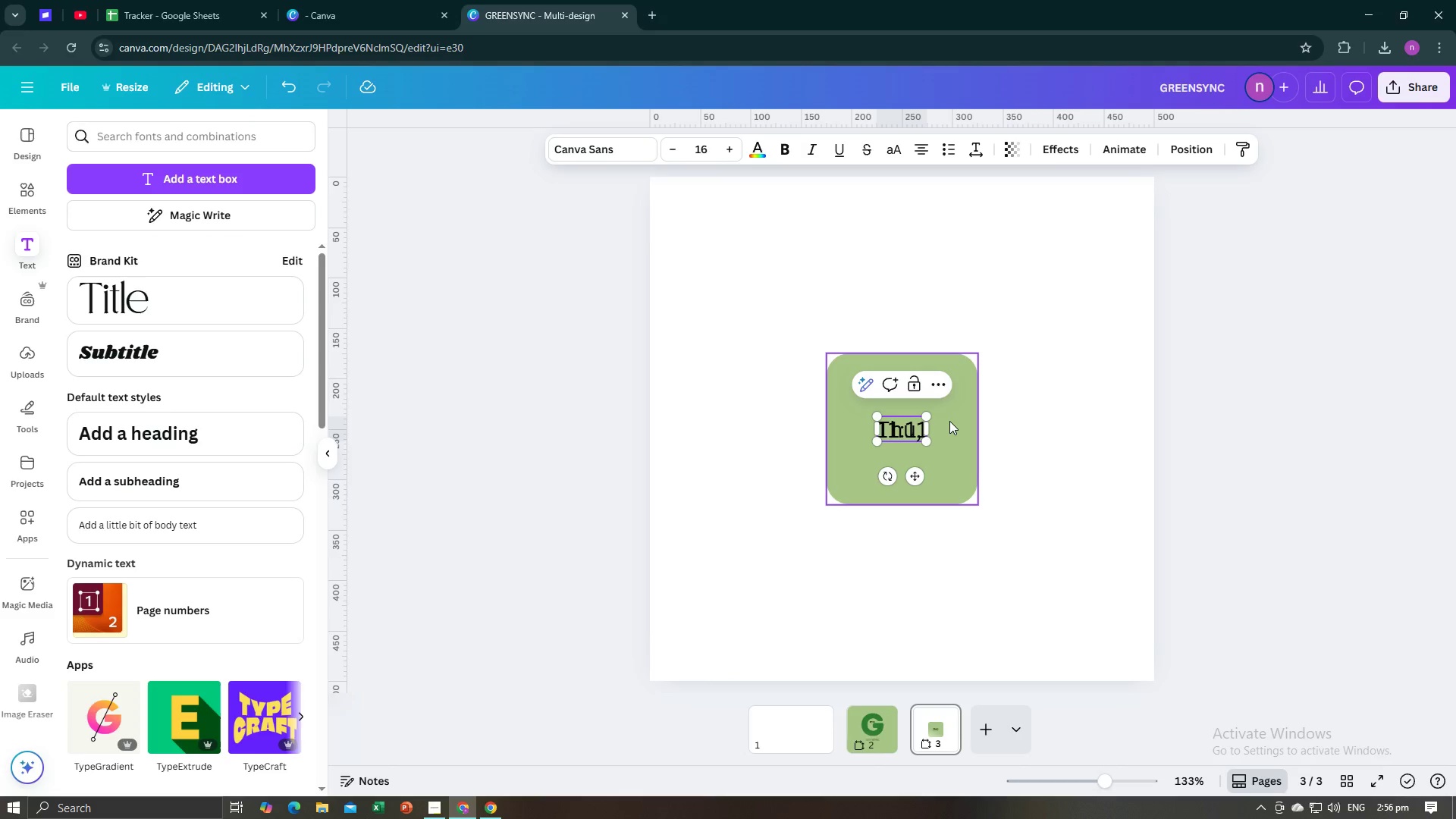 
key(ArrowRight)
 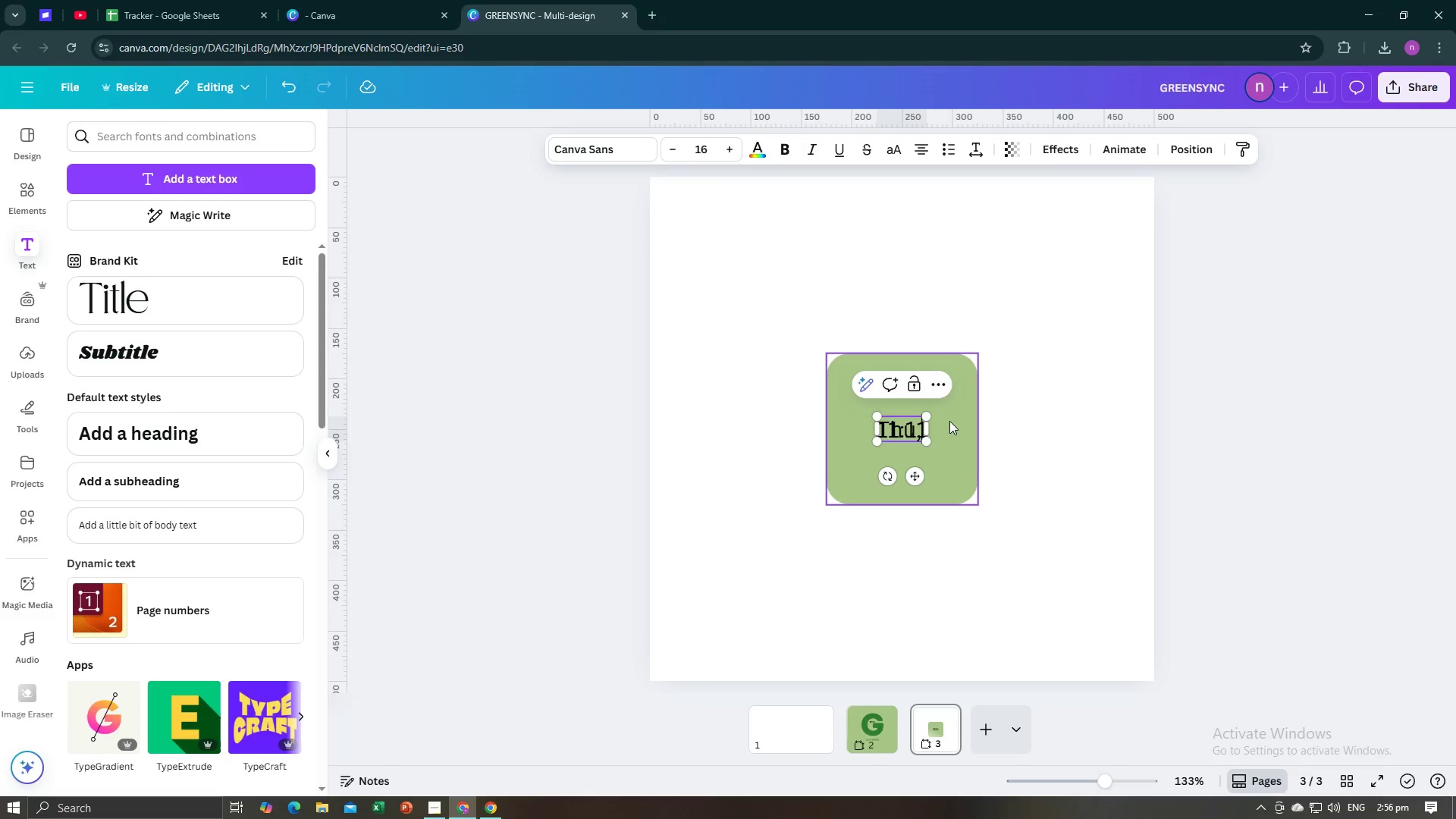 
type( 23)
 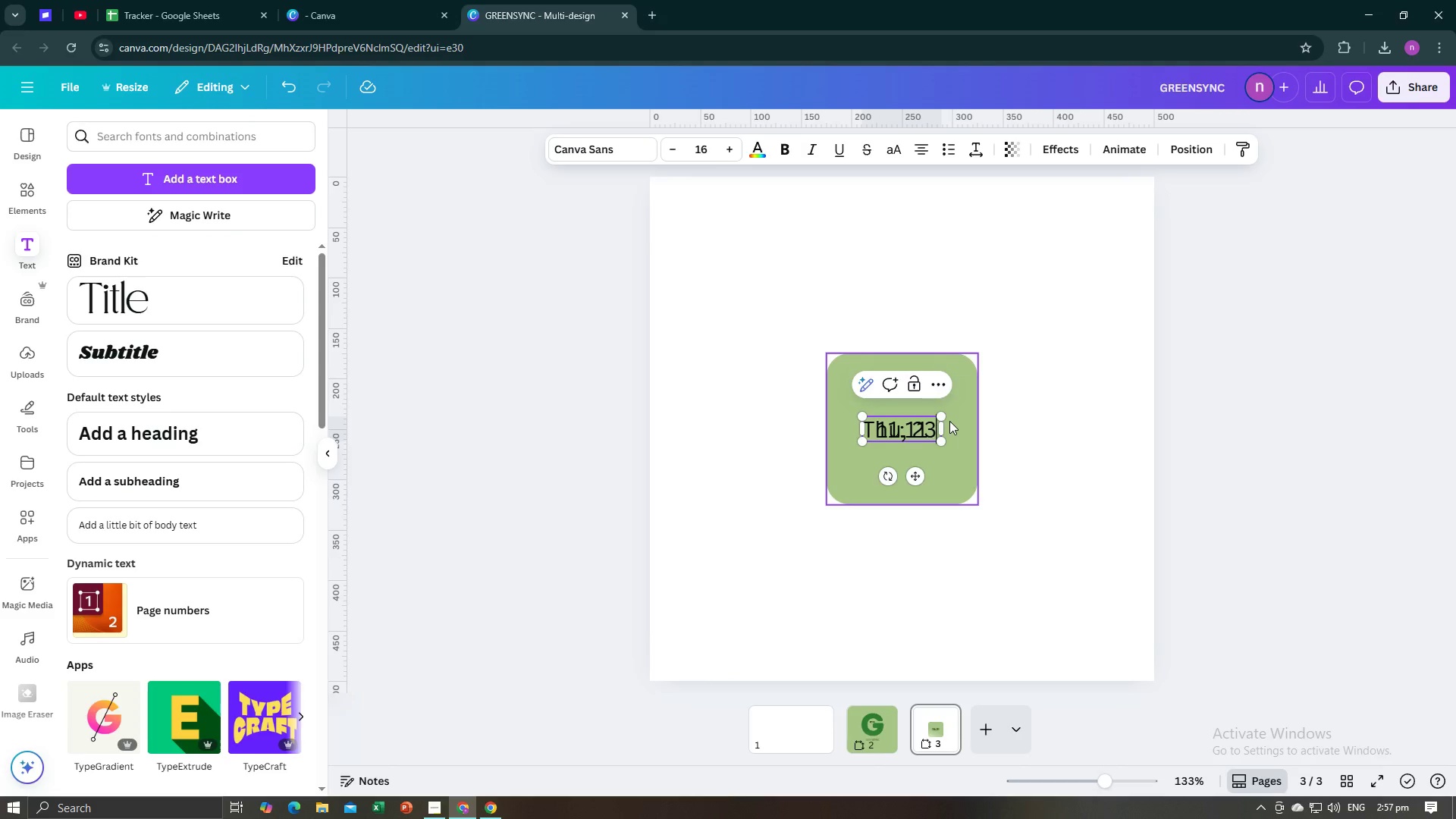 
key(Alt+AltLeft)
 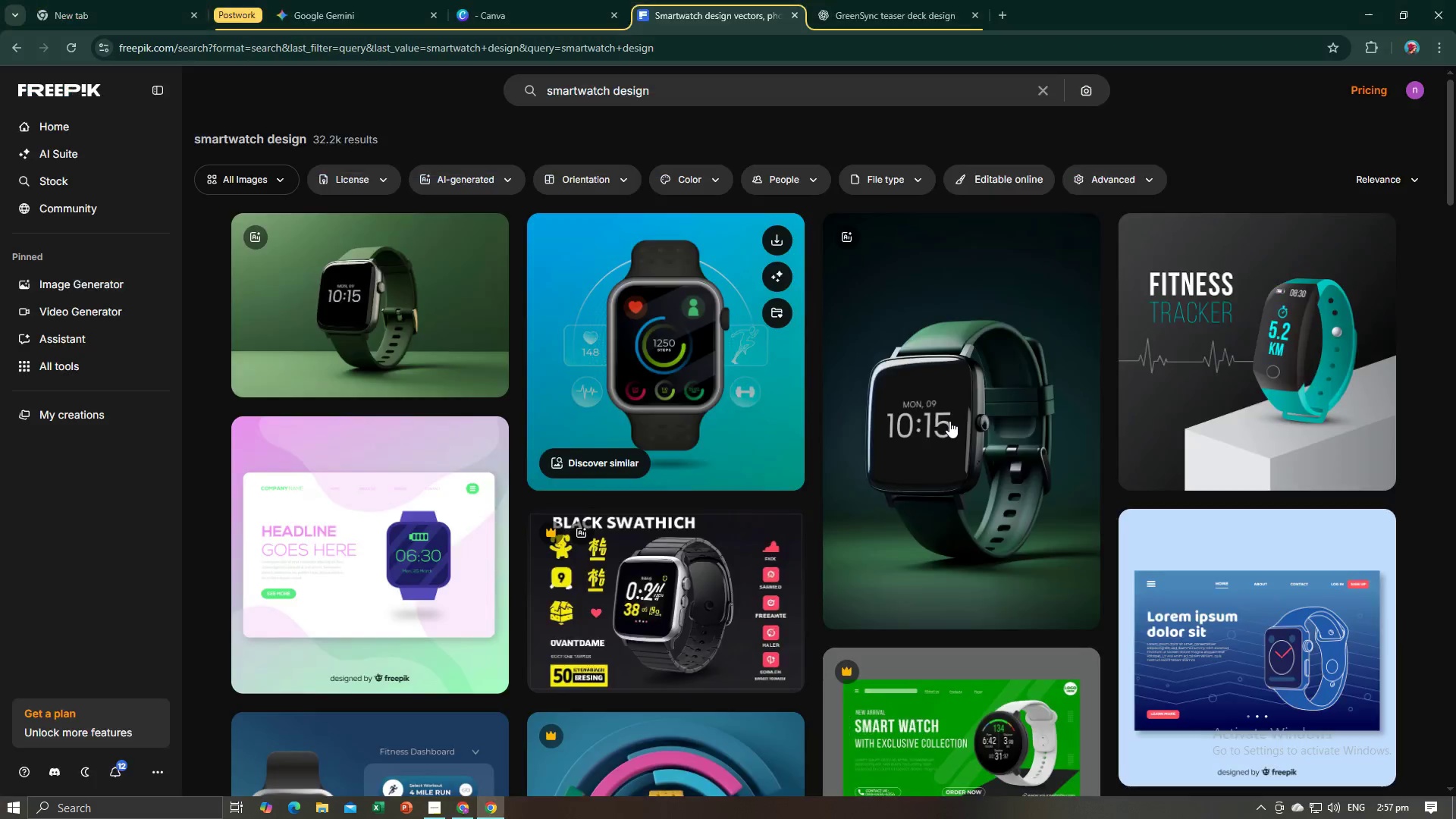 
key(Alt+Tab)
 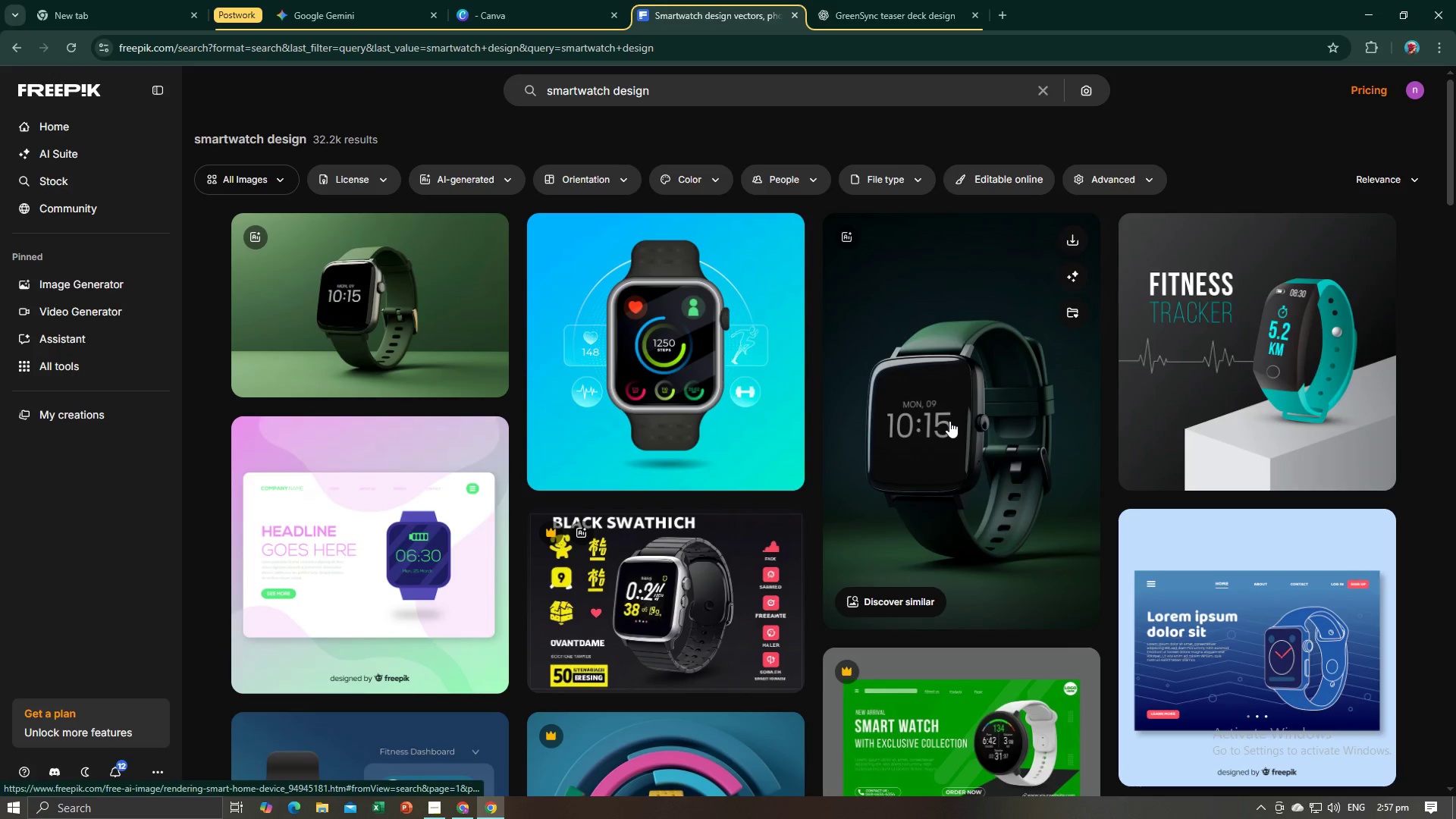 
key(Alt+AltLeft)
 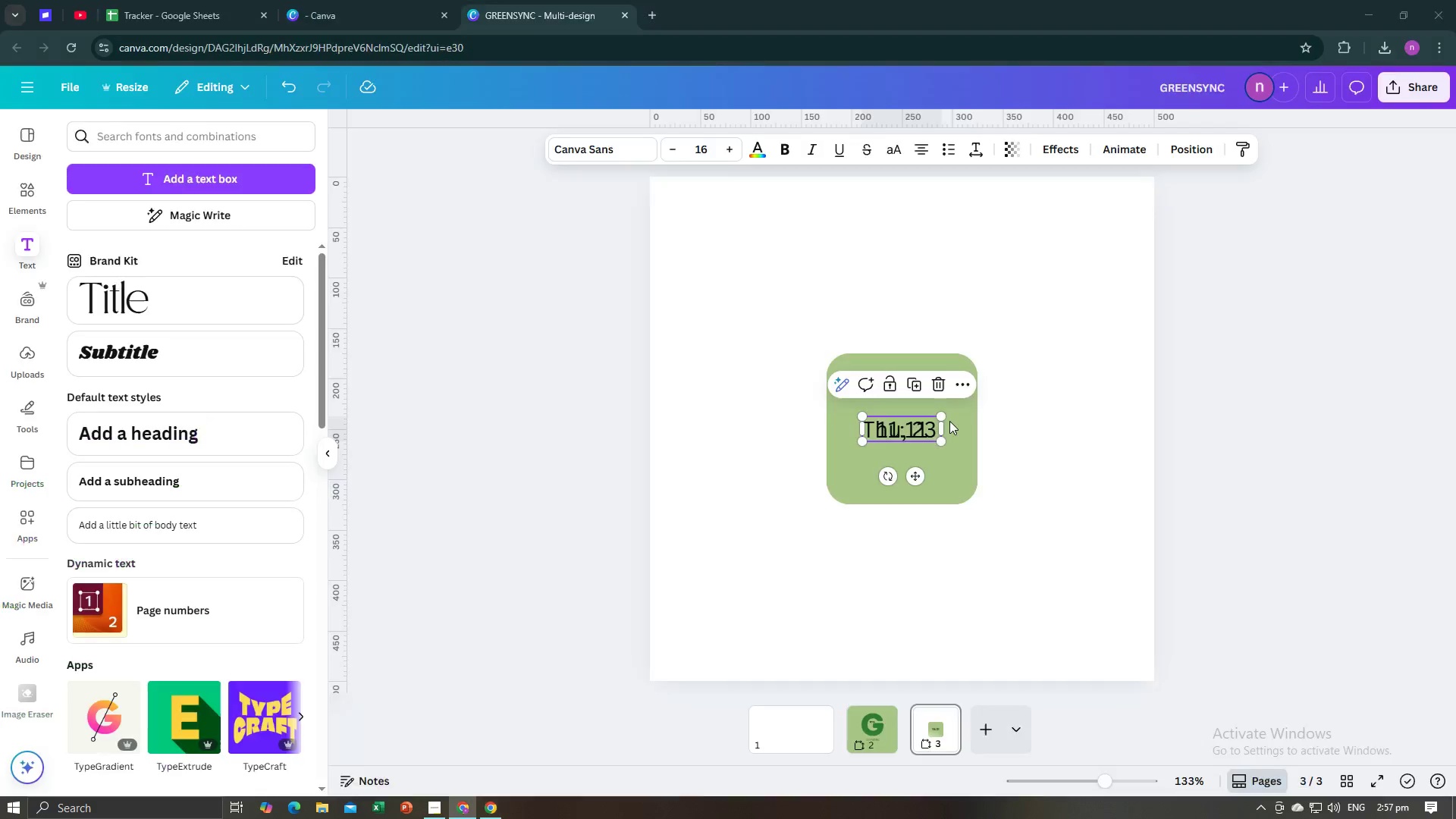 
key(Alt+Tab)
 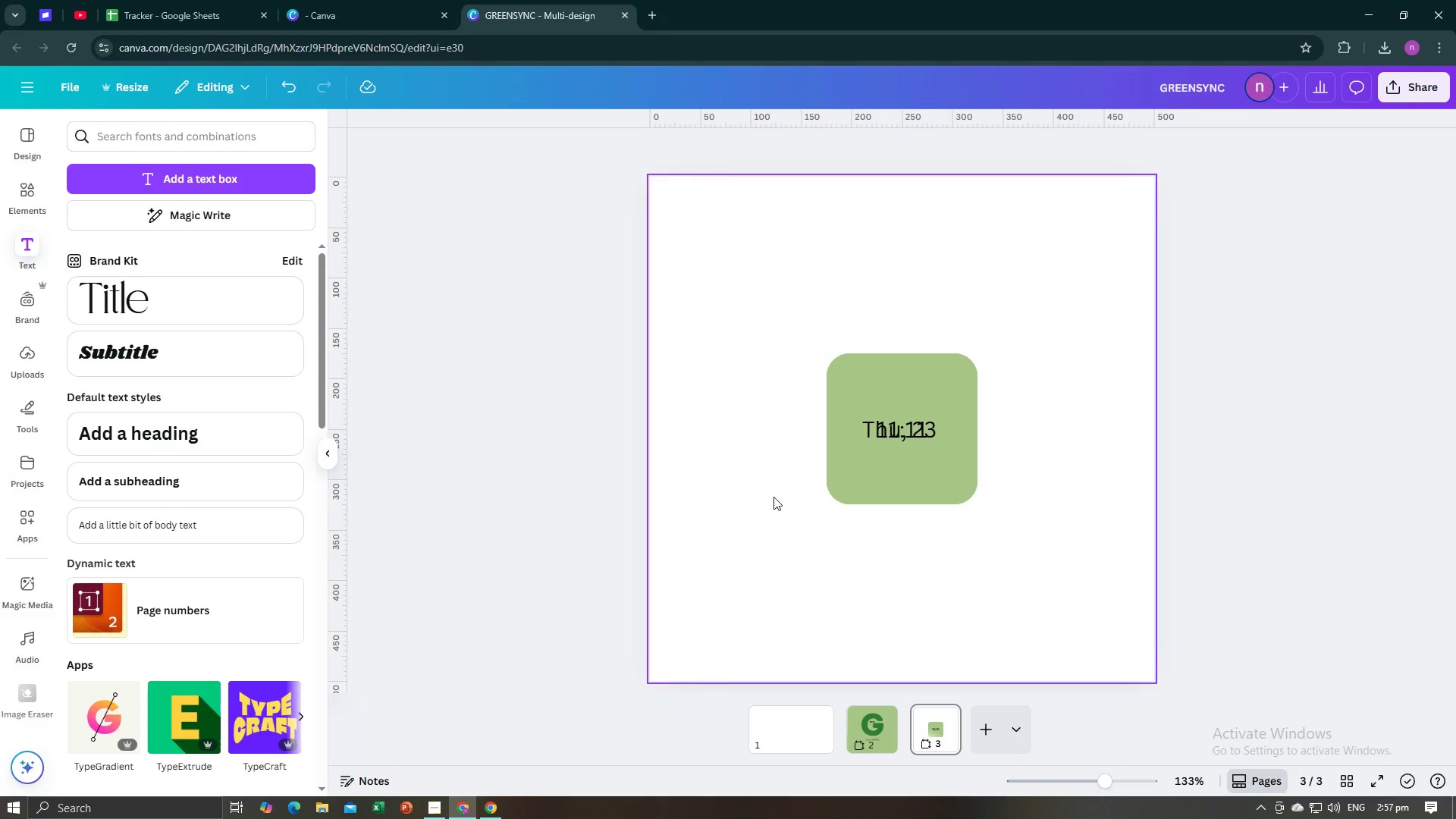 
left_click([898, 425])
 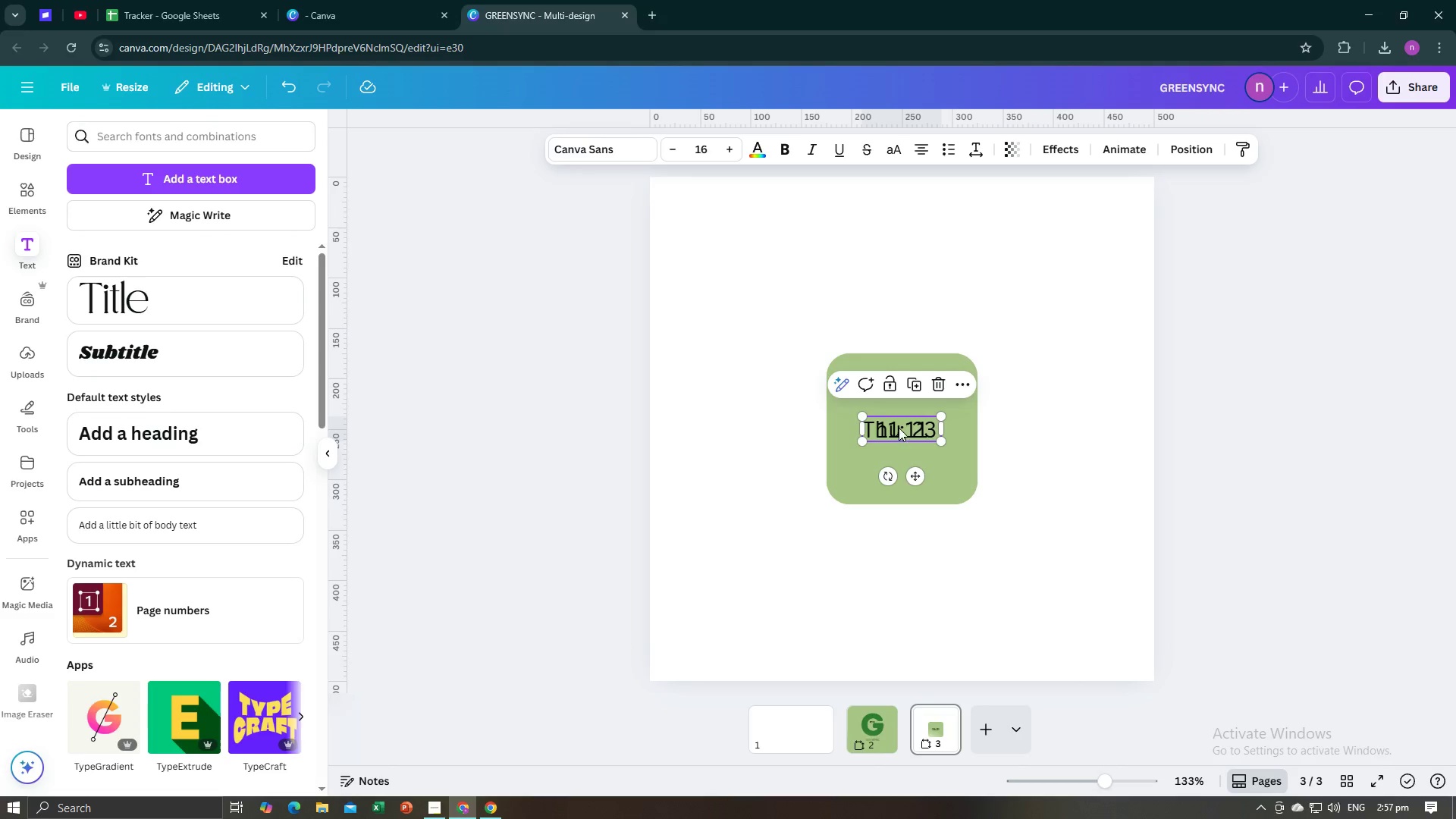 
left_click_drag(start_coordinate=[898, 430], to_coordinate=[899, 409])
 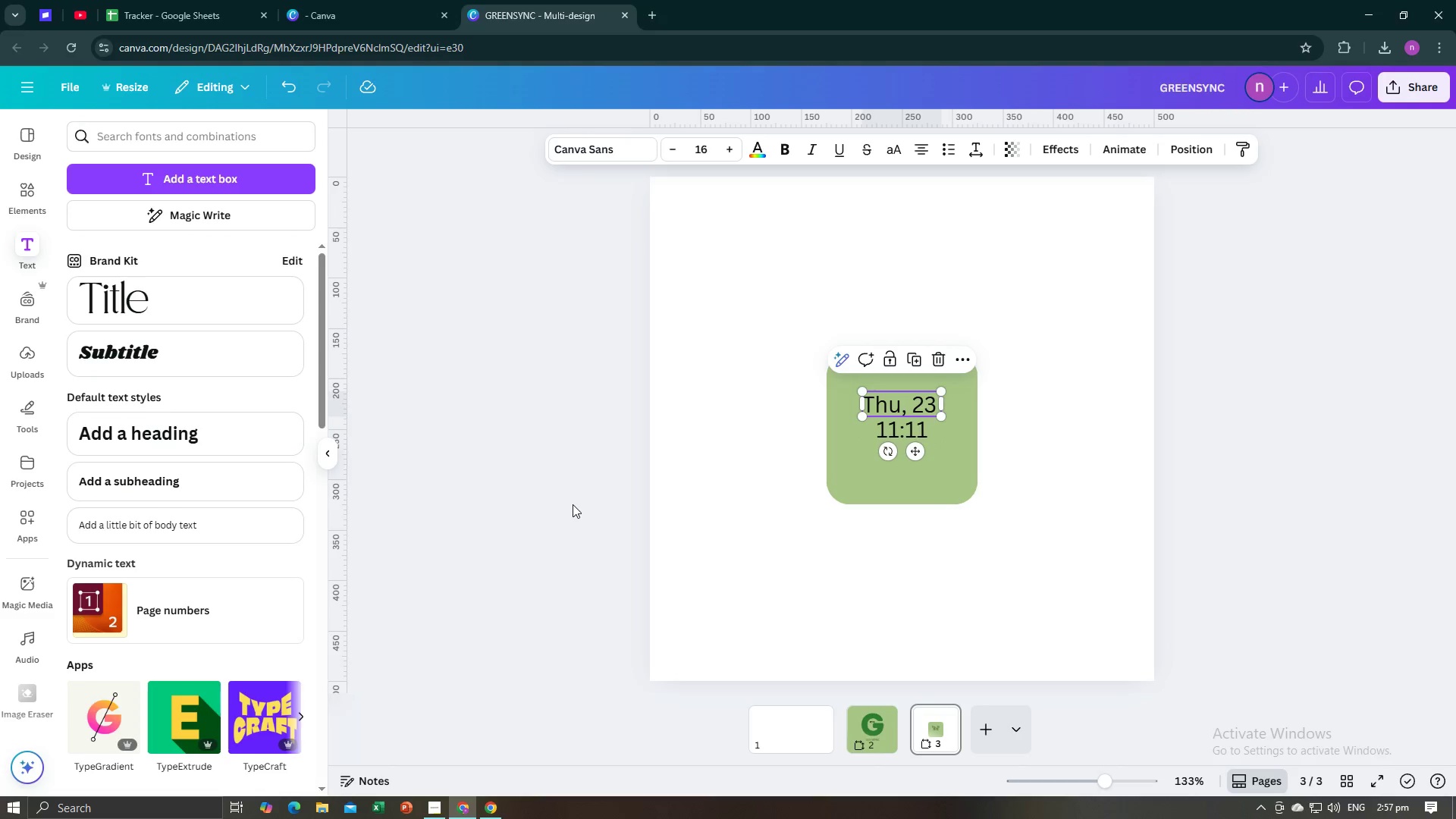 
left_click([573, 504])
 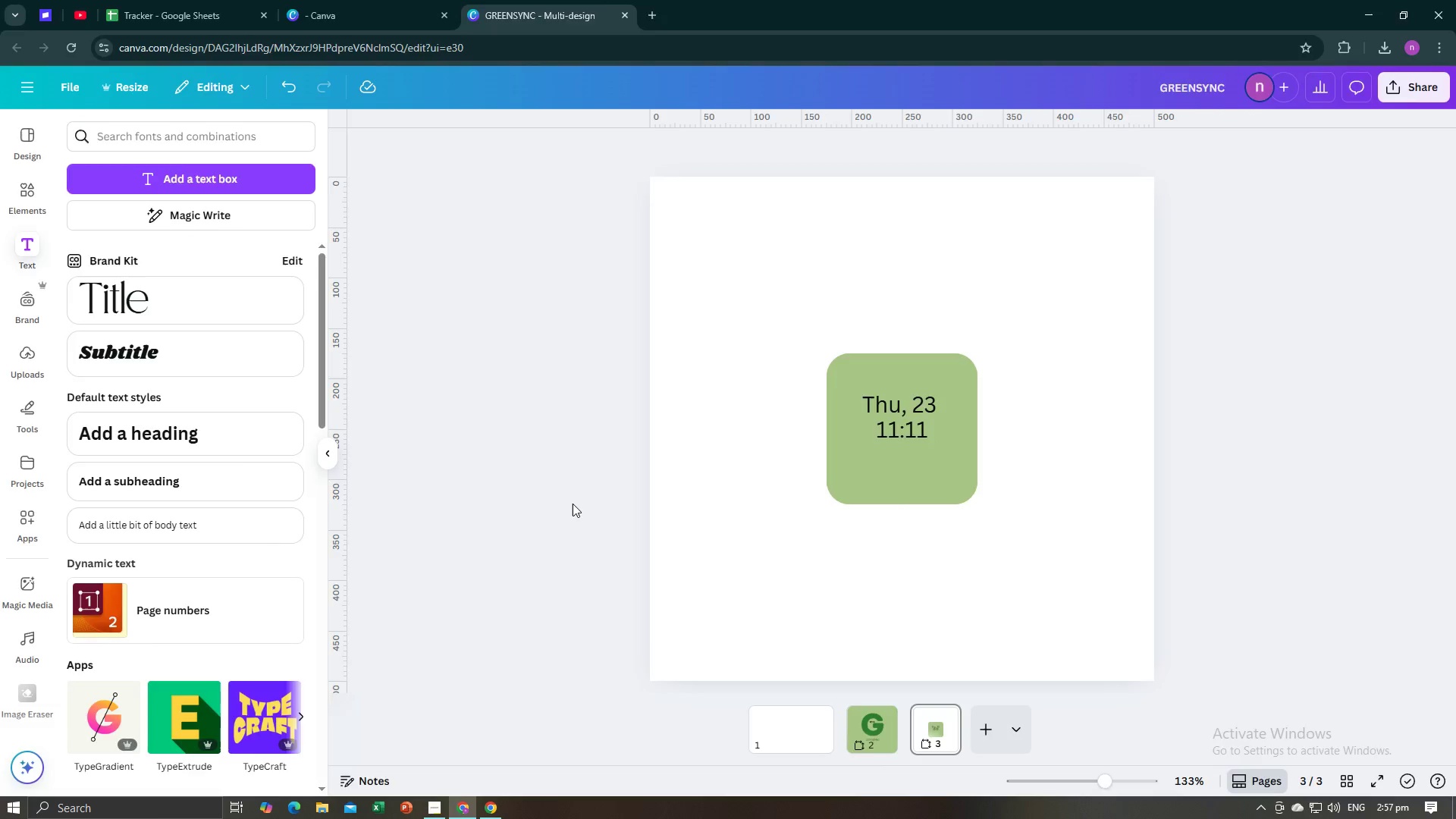 
key(Alt+AltLeft)
 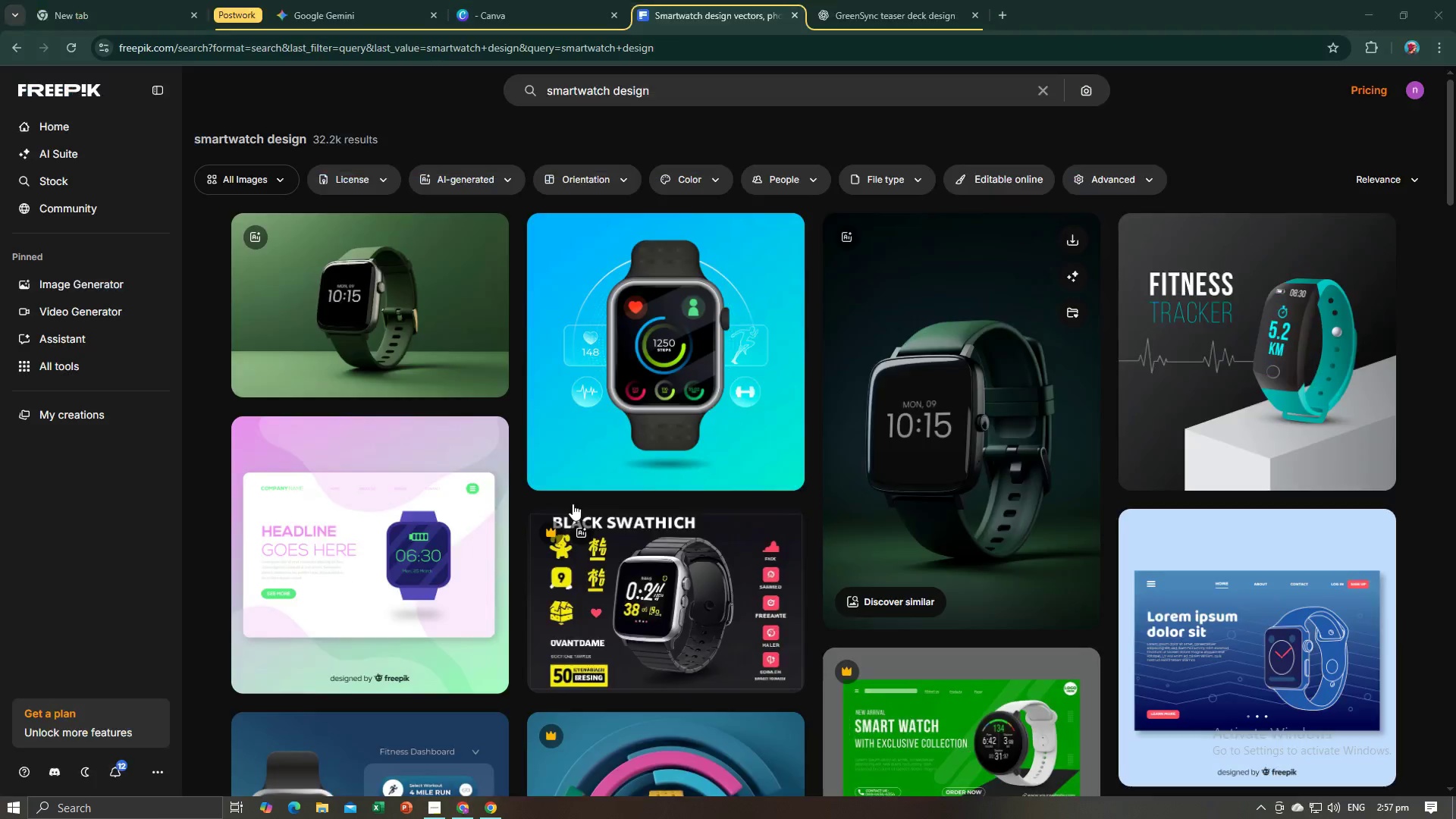 
key(Alt+Tab)
 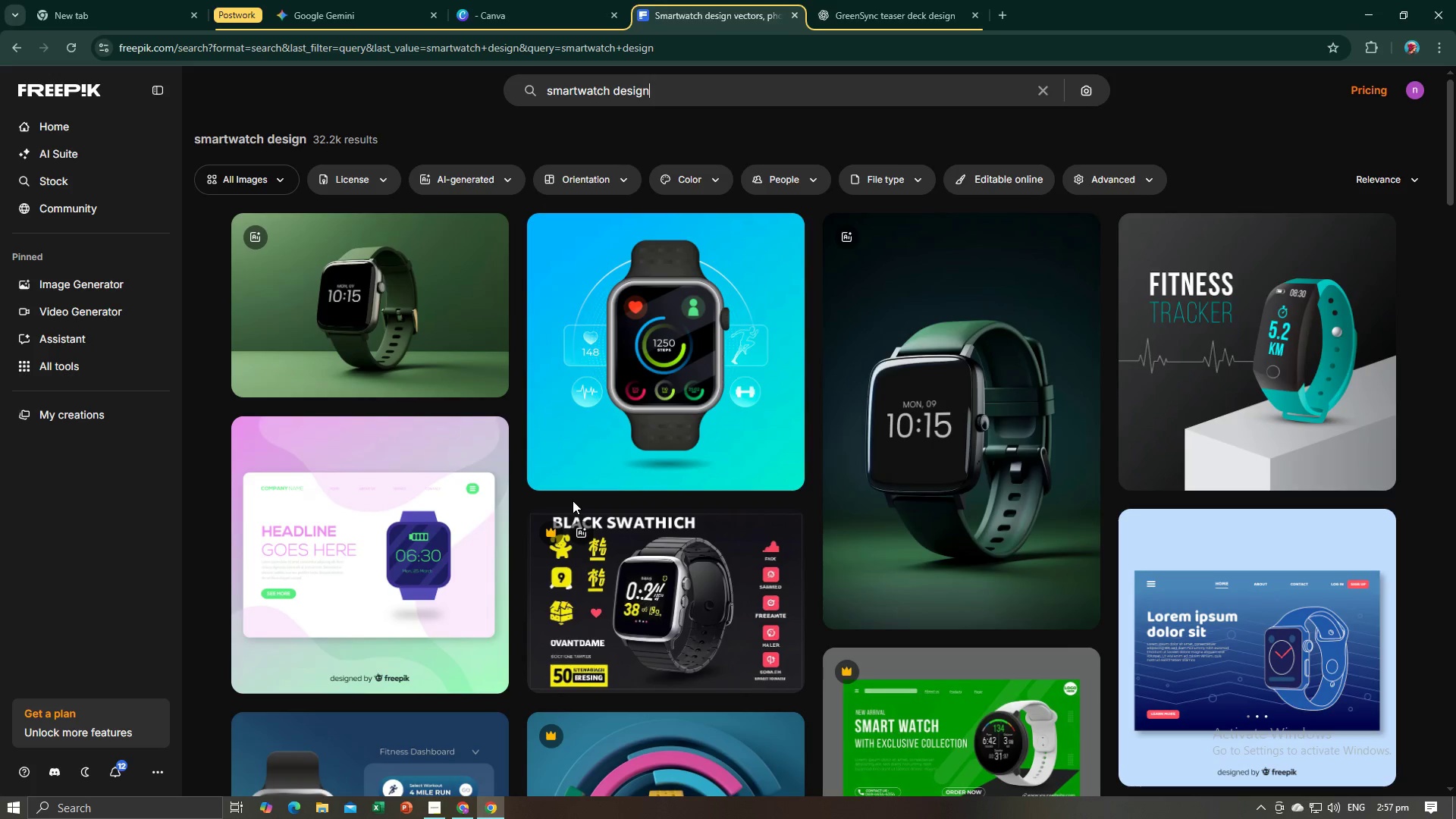 
key(Alt+AltLeft)
 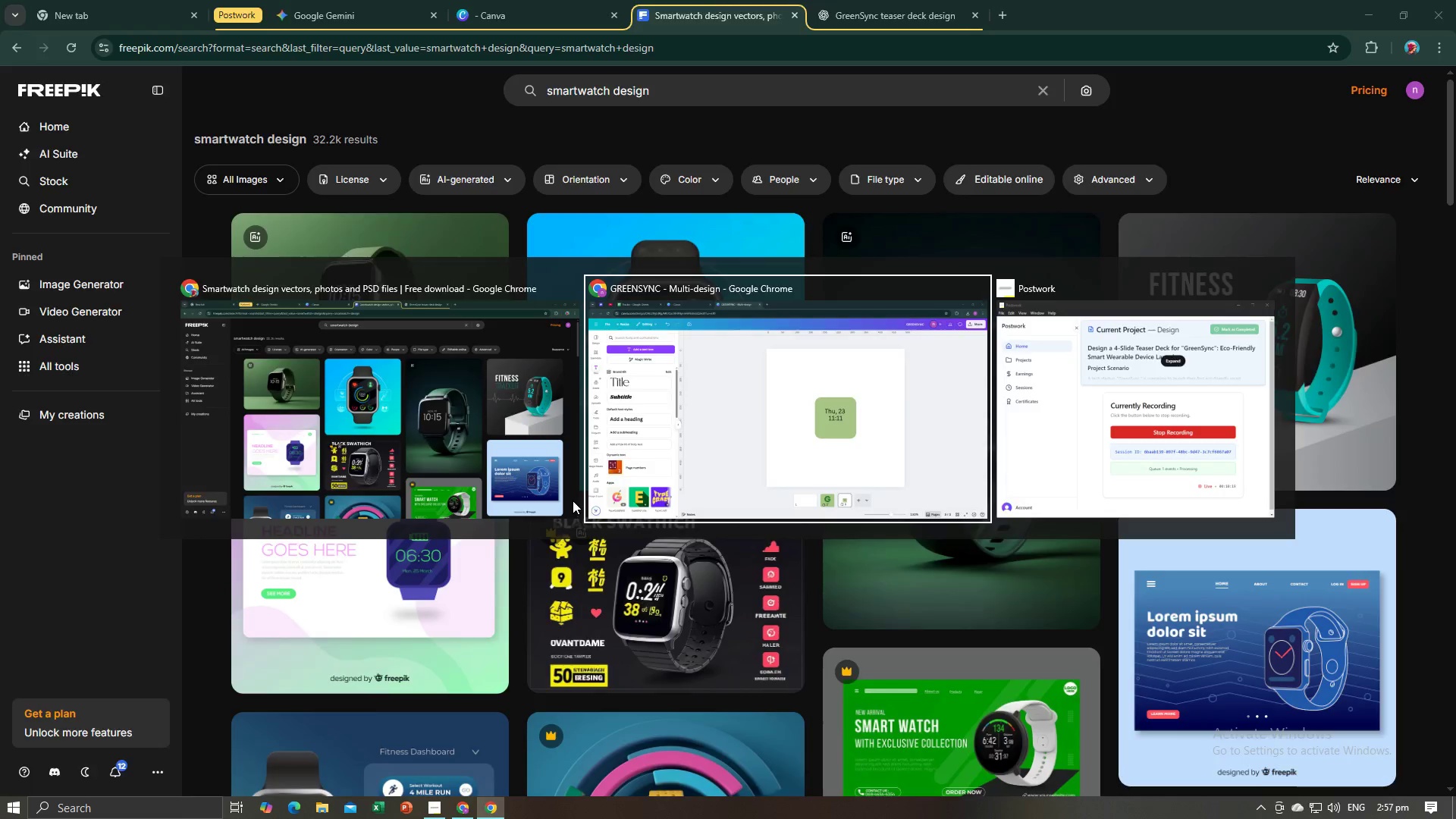 
key(Alt+Tab)
 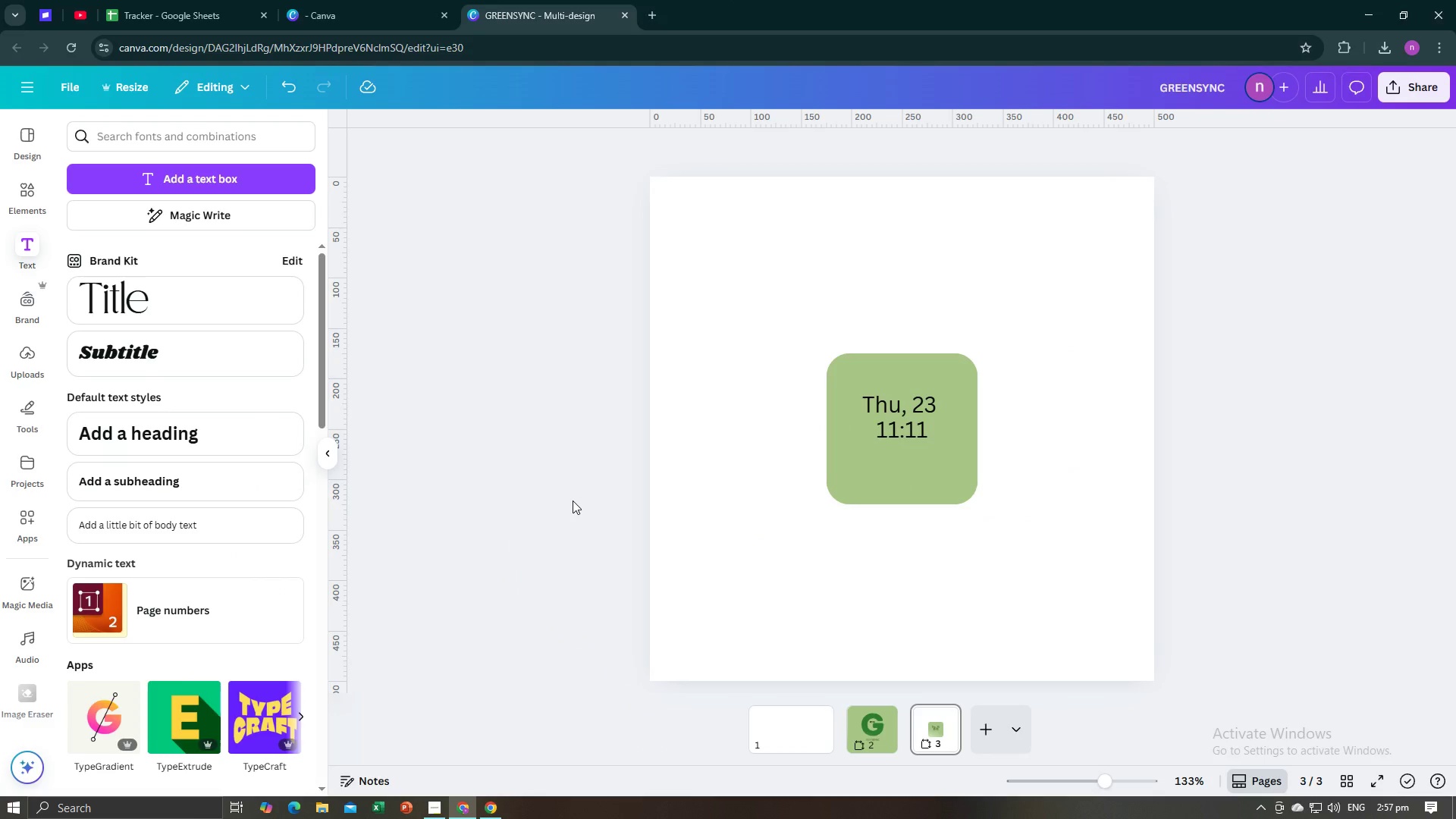 
key(Alt+AltLeft)
 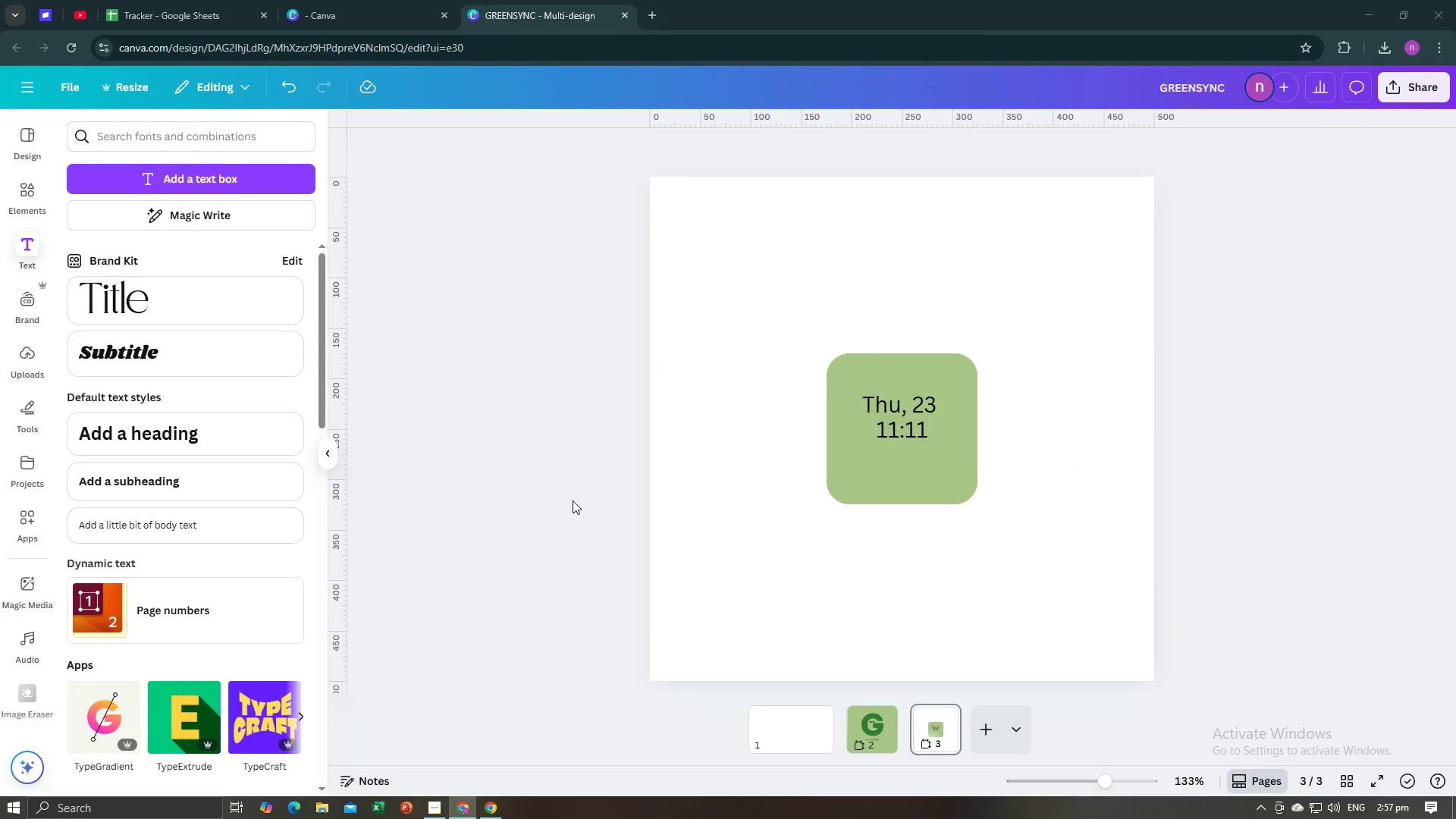 
key(Alt+Tab)
 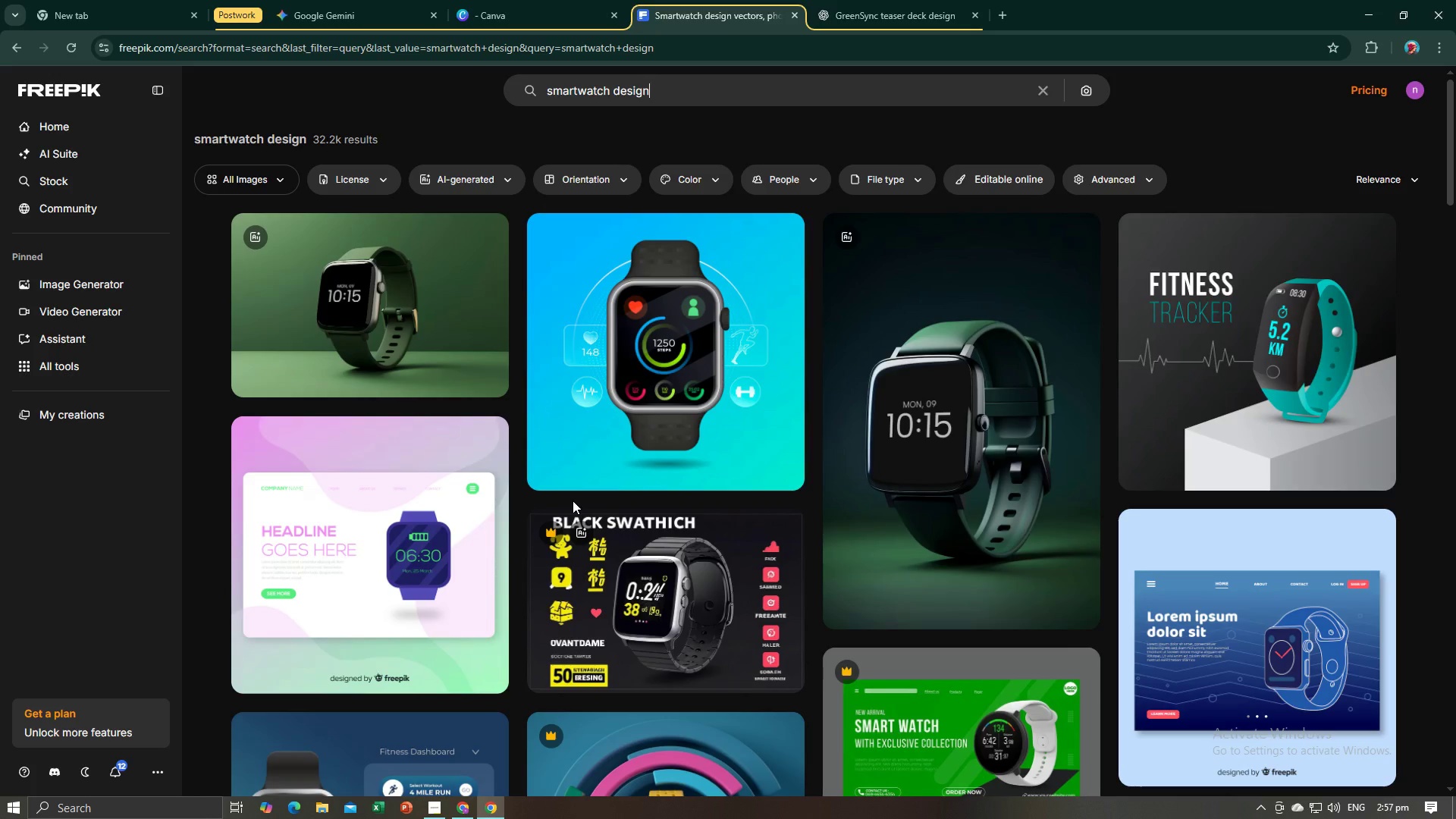 
key(Alt+AltLeft)
 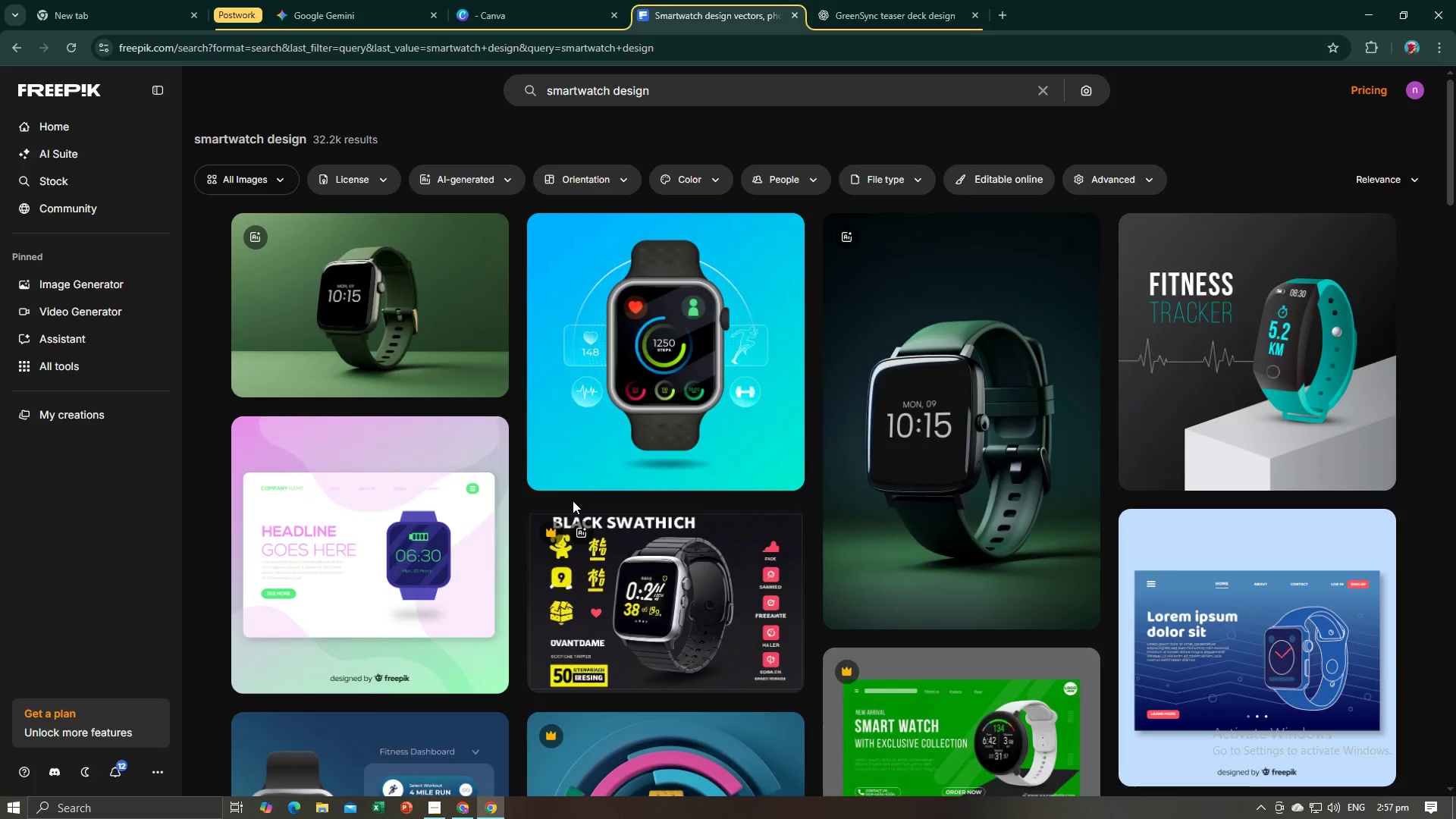 
key(Alt+Tab)
 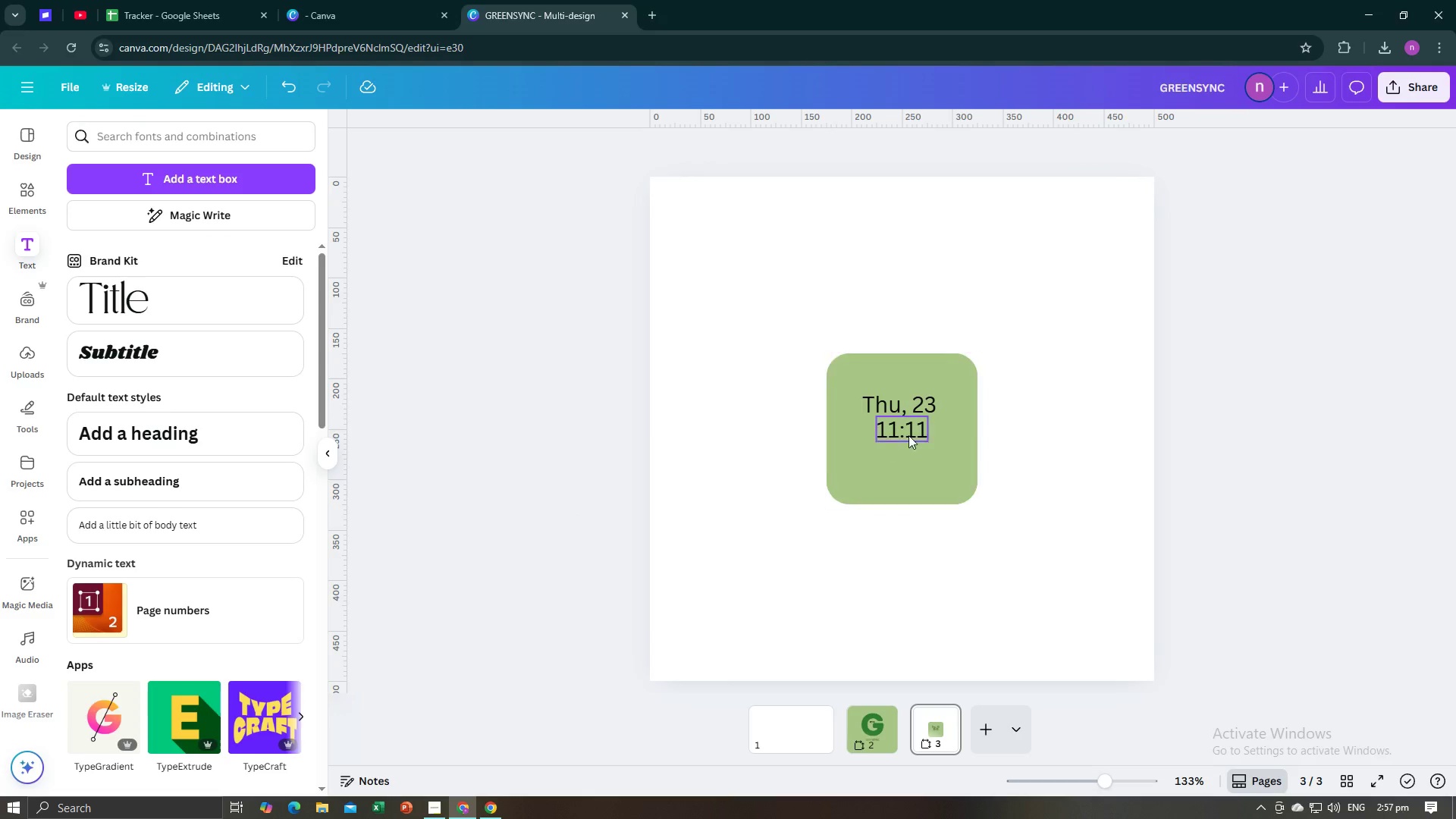 
left_click([908, 432])
 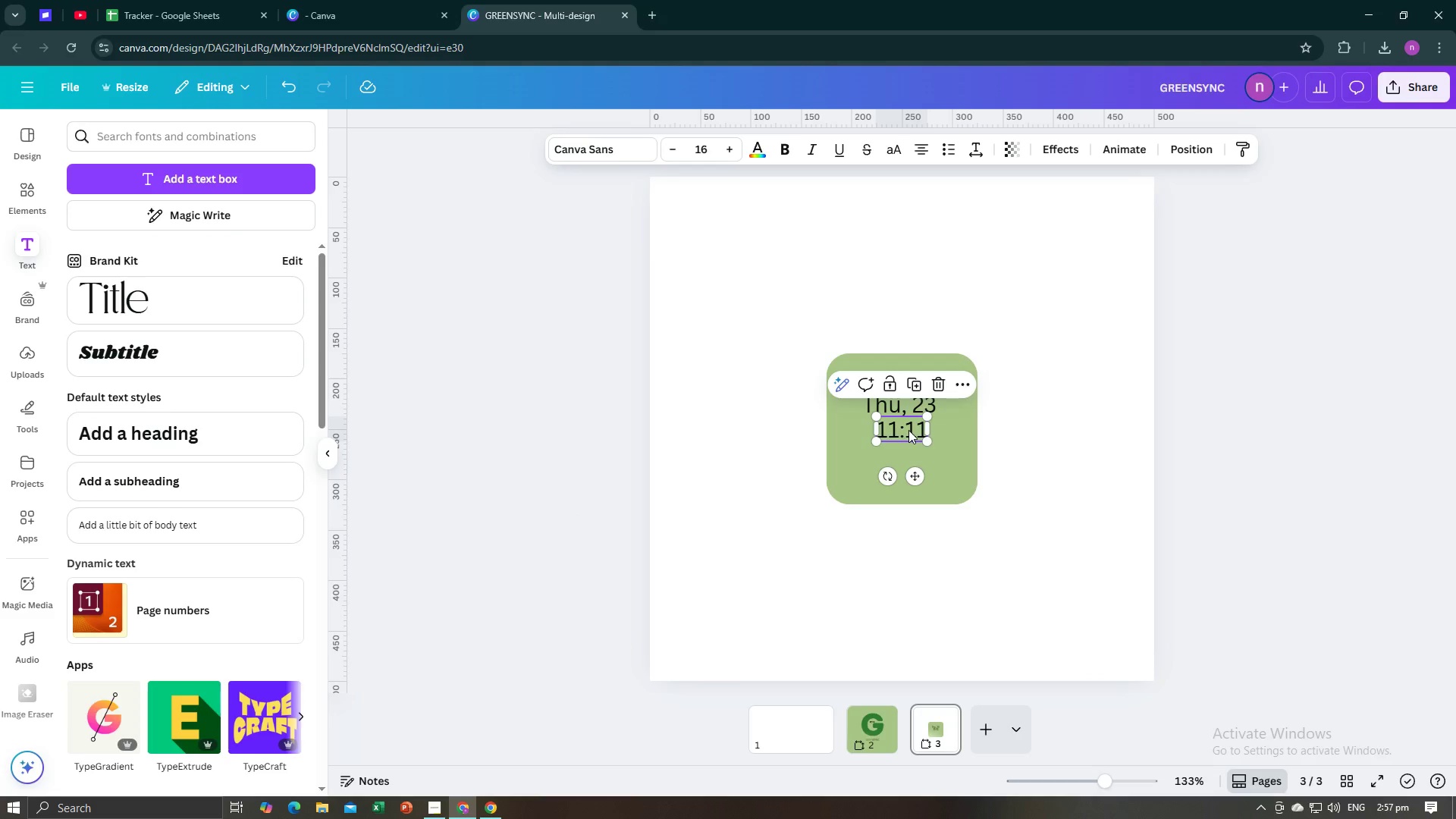 
left_click_drag(start_coordinate=[908, 430], to_coordinate=[908, 443])
 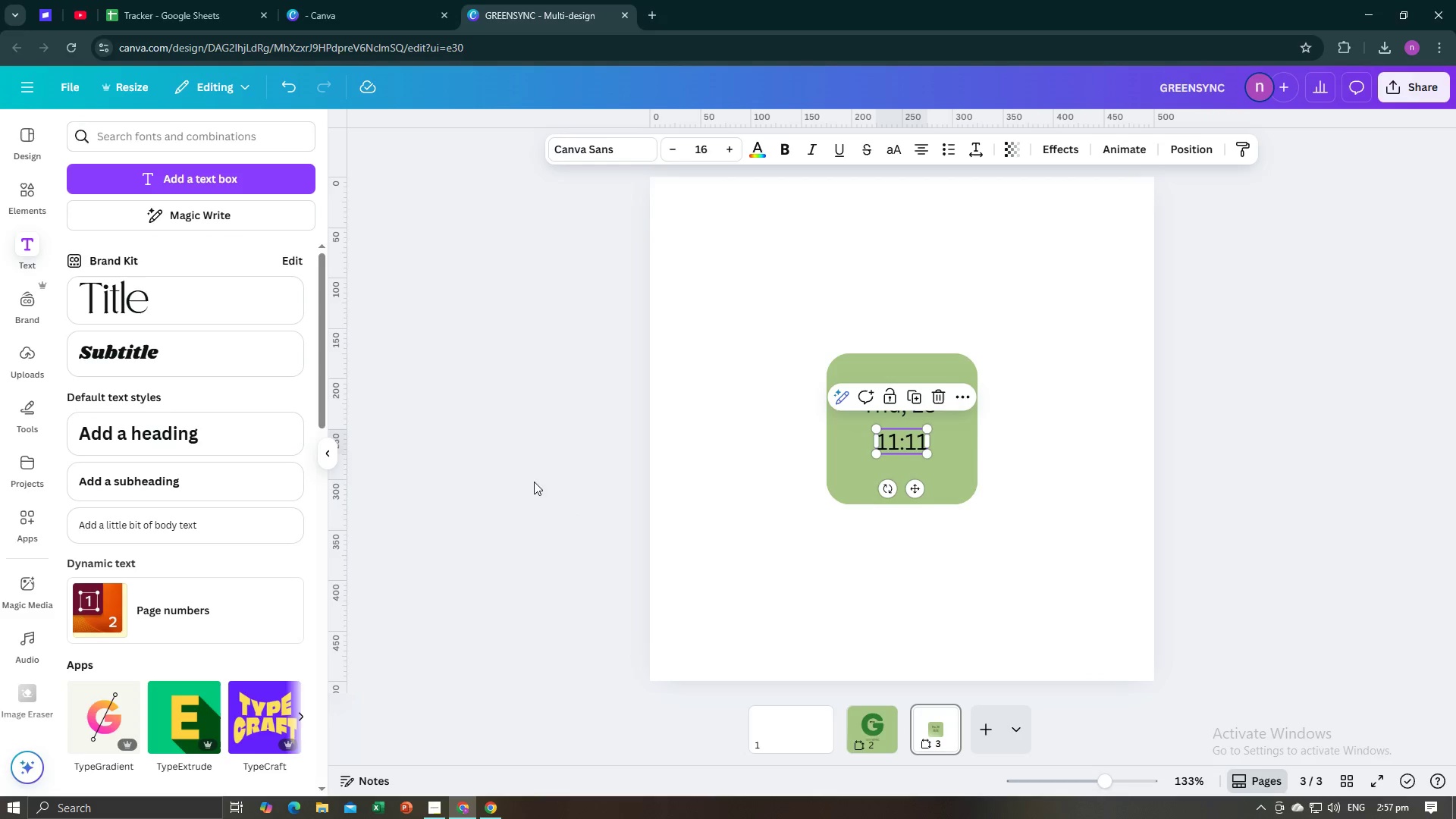 
left_click([525, 482])
 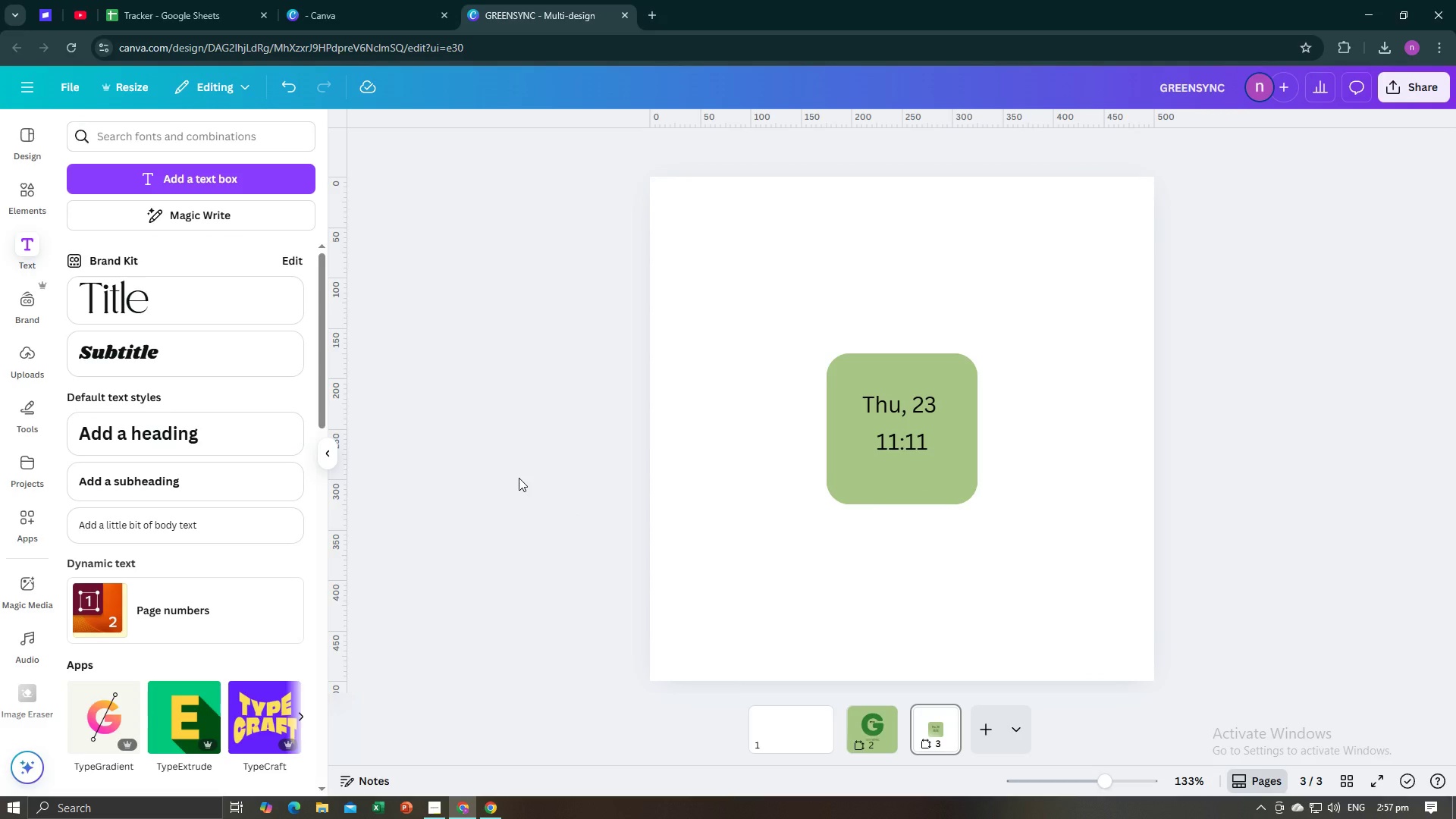 
key(Alt+AltLeft)
 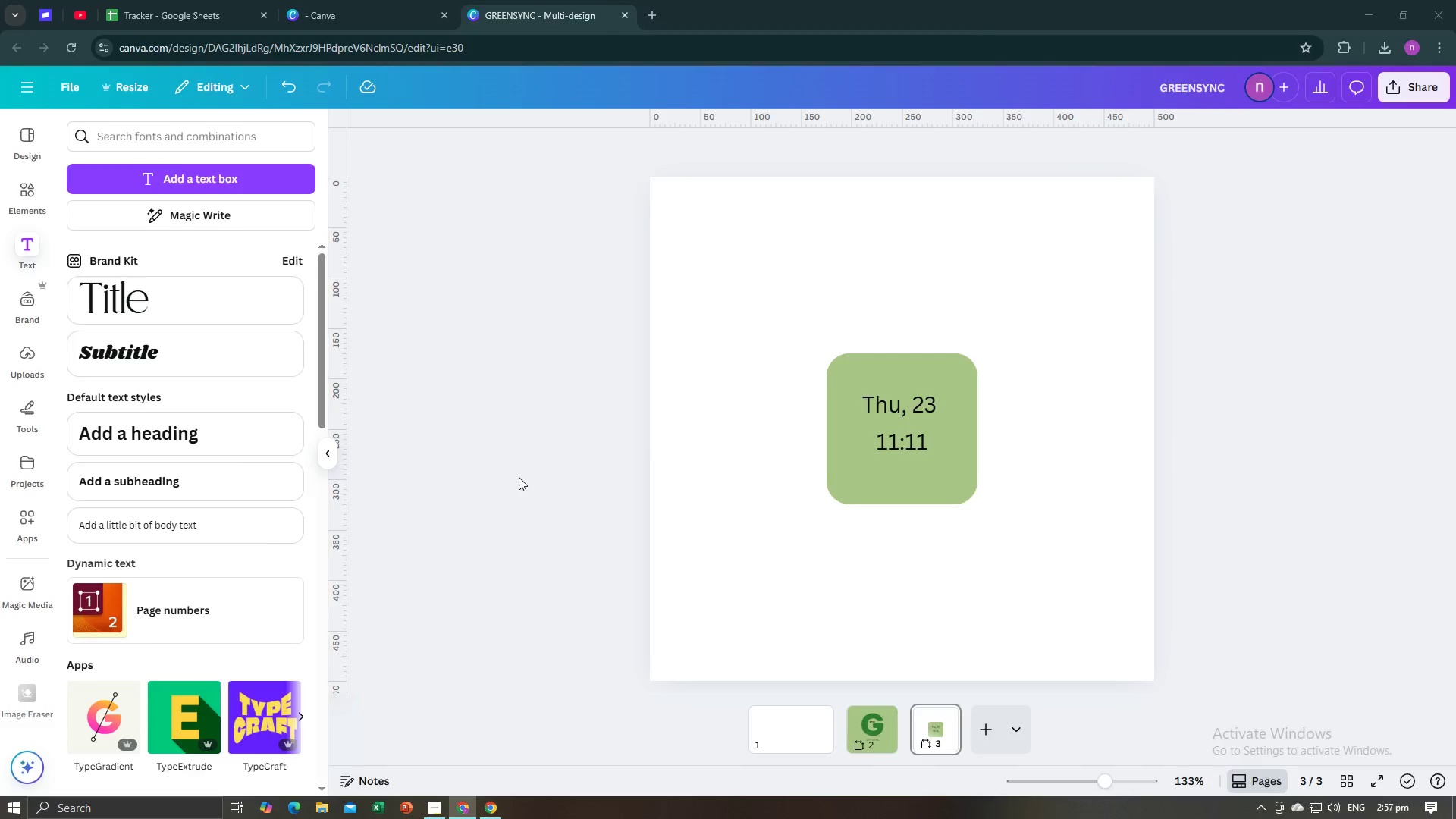 
key(Alt+Tab)
 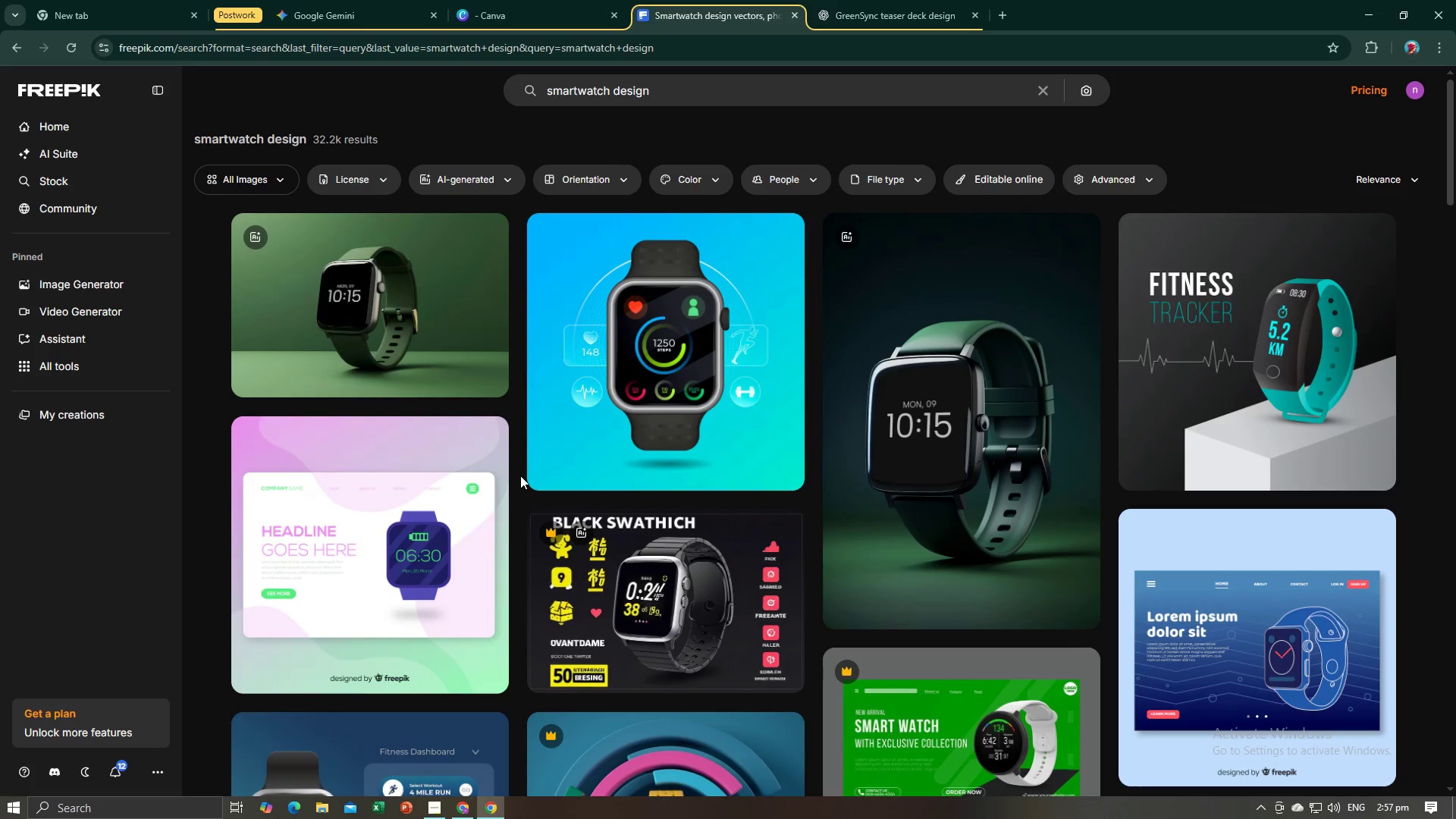 
key(Alt+AltLeft)
 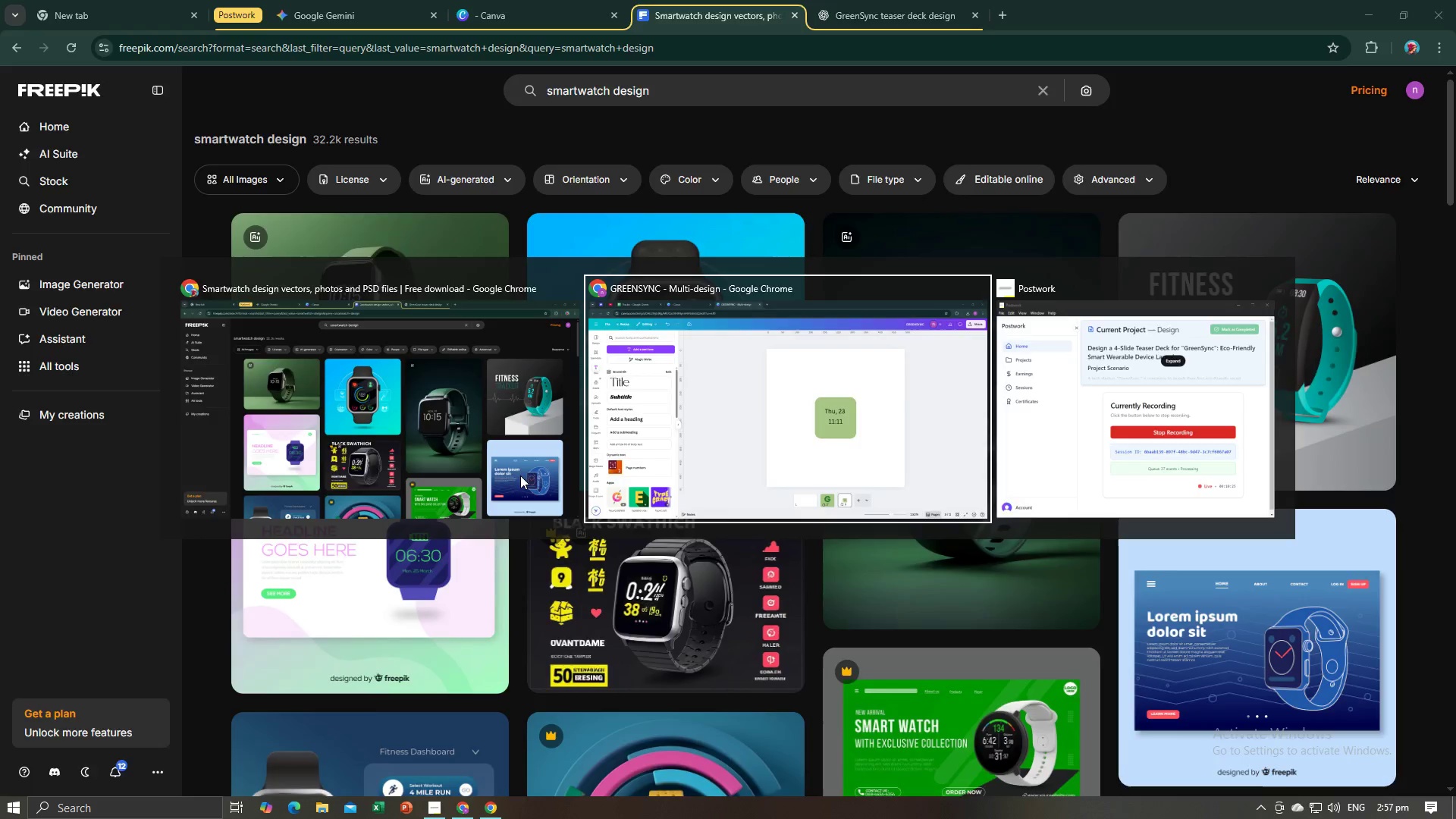 
key(Alt+Tab)
 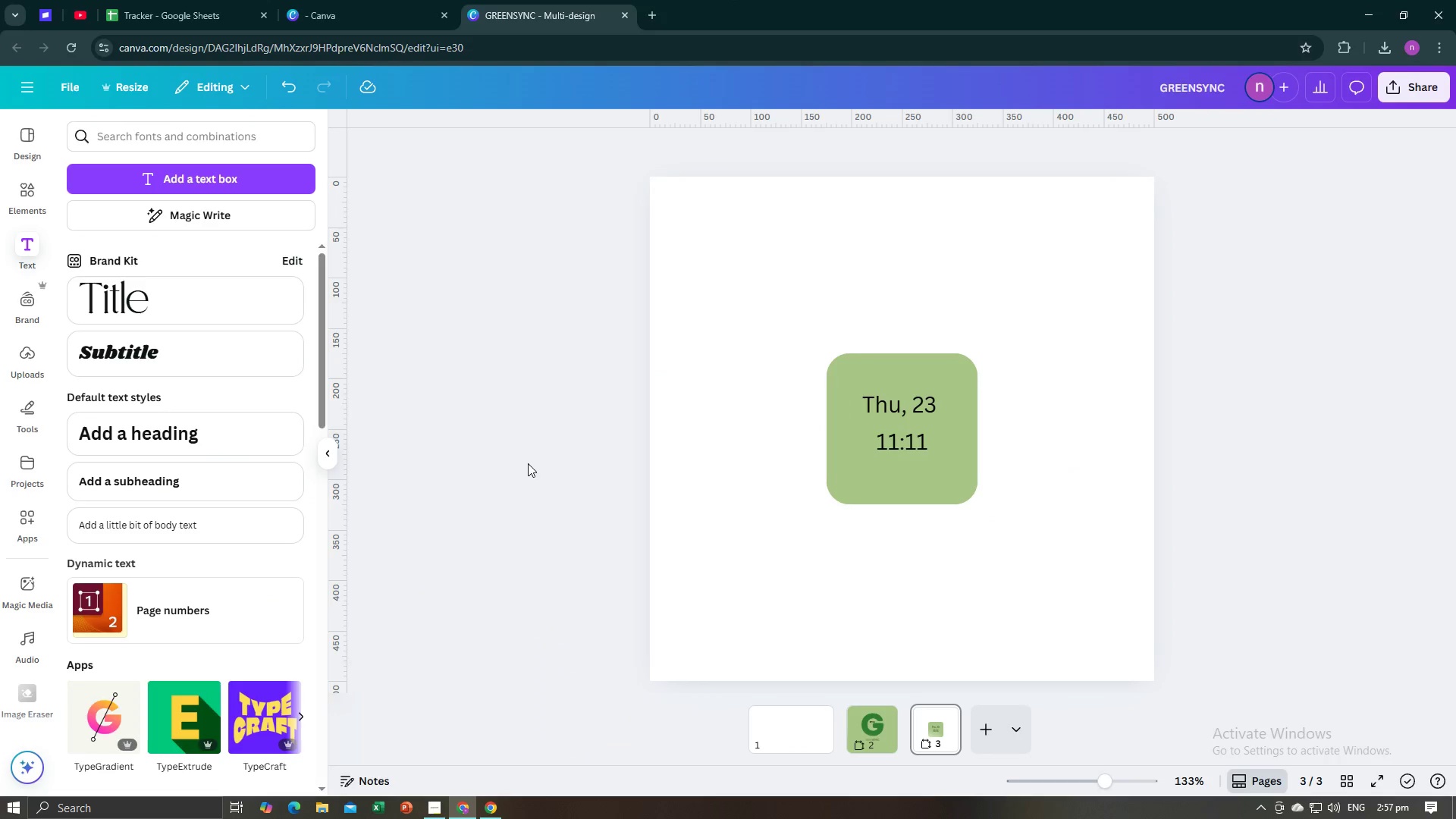 
key(Alt+AltLeft)
 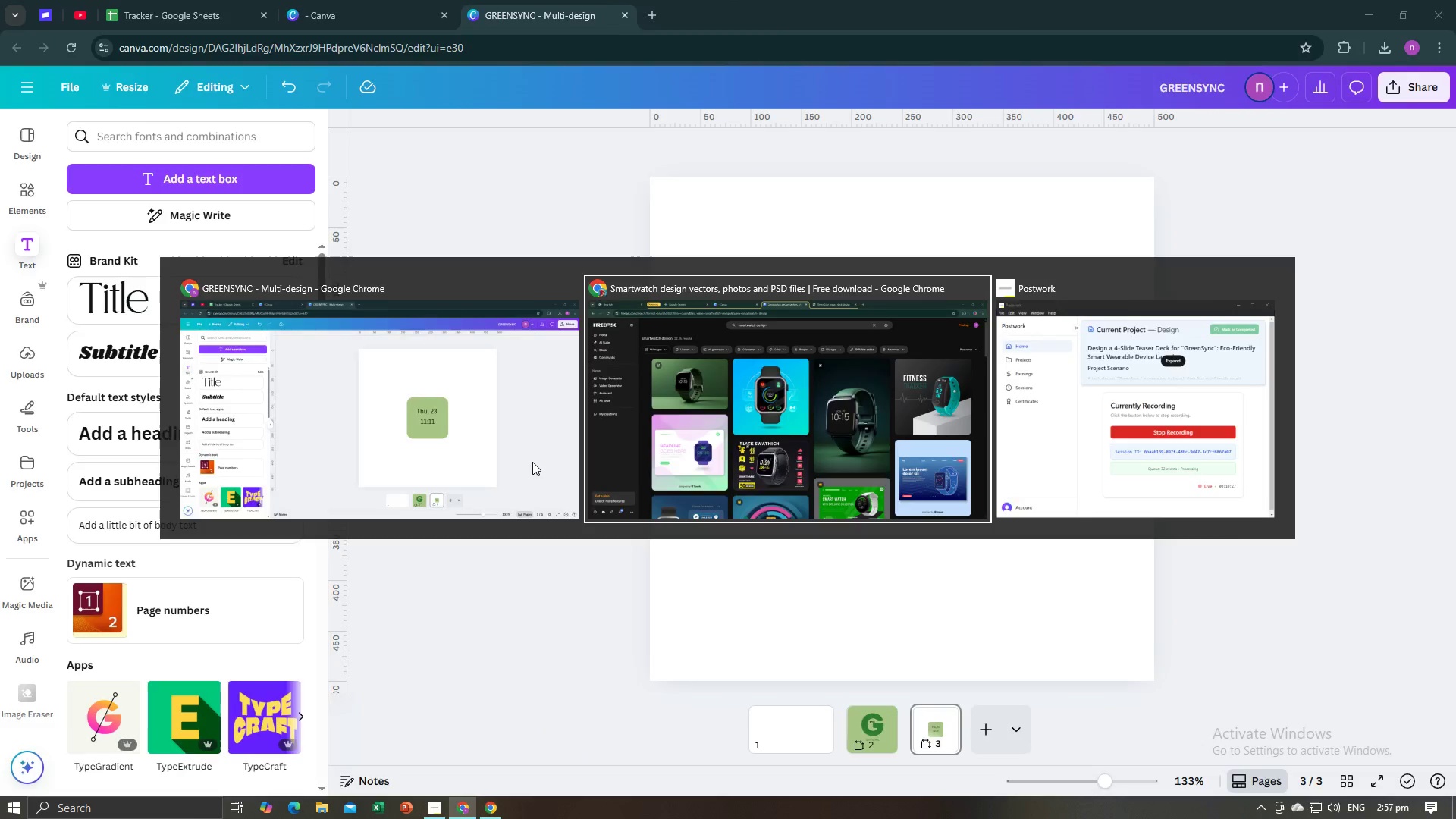 
key(Alt+Tab)
 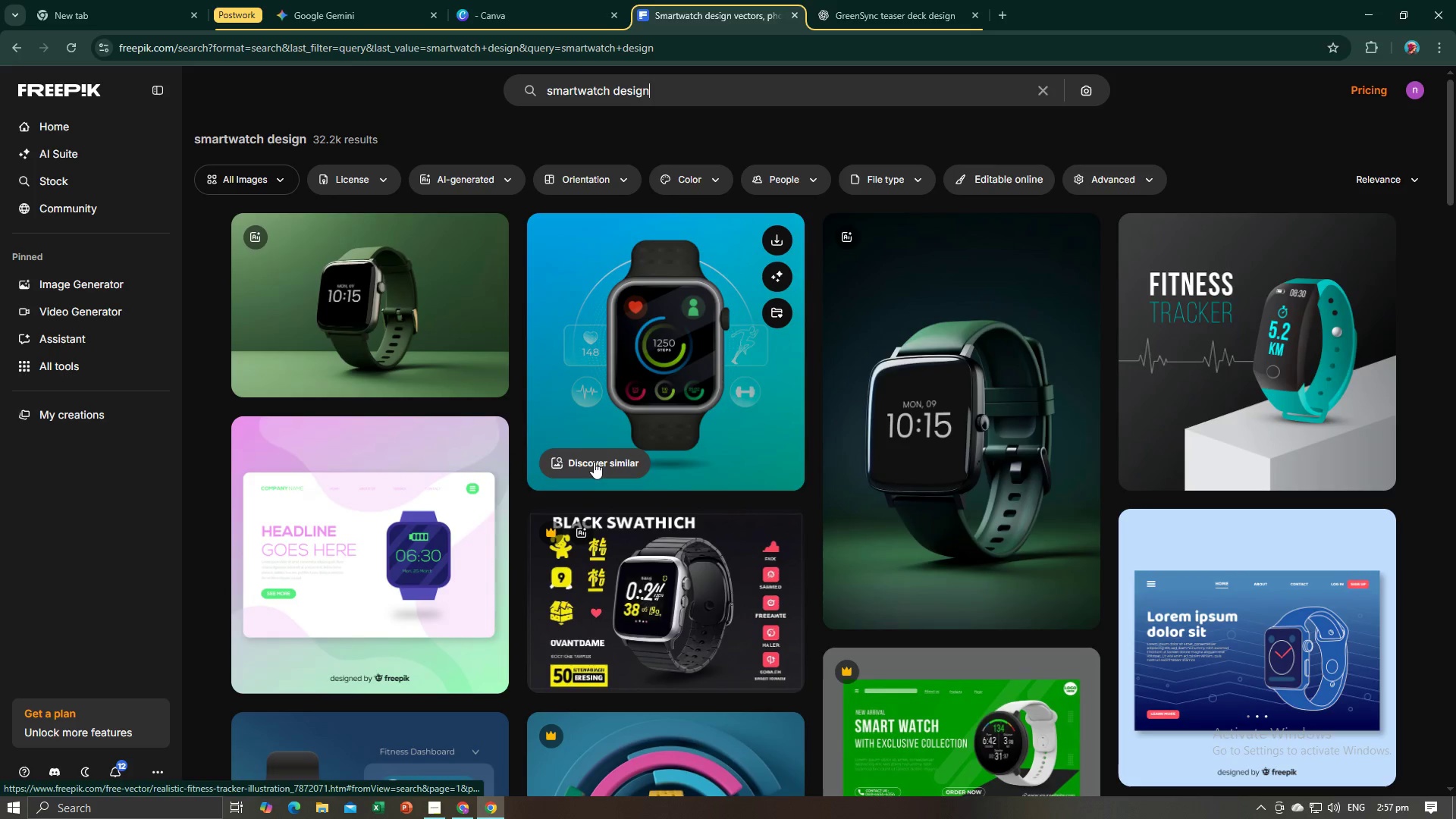 
scroll: coordinate [686, 508], scroll_direction: down, amount: 7.0
 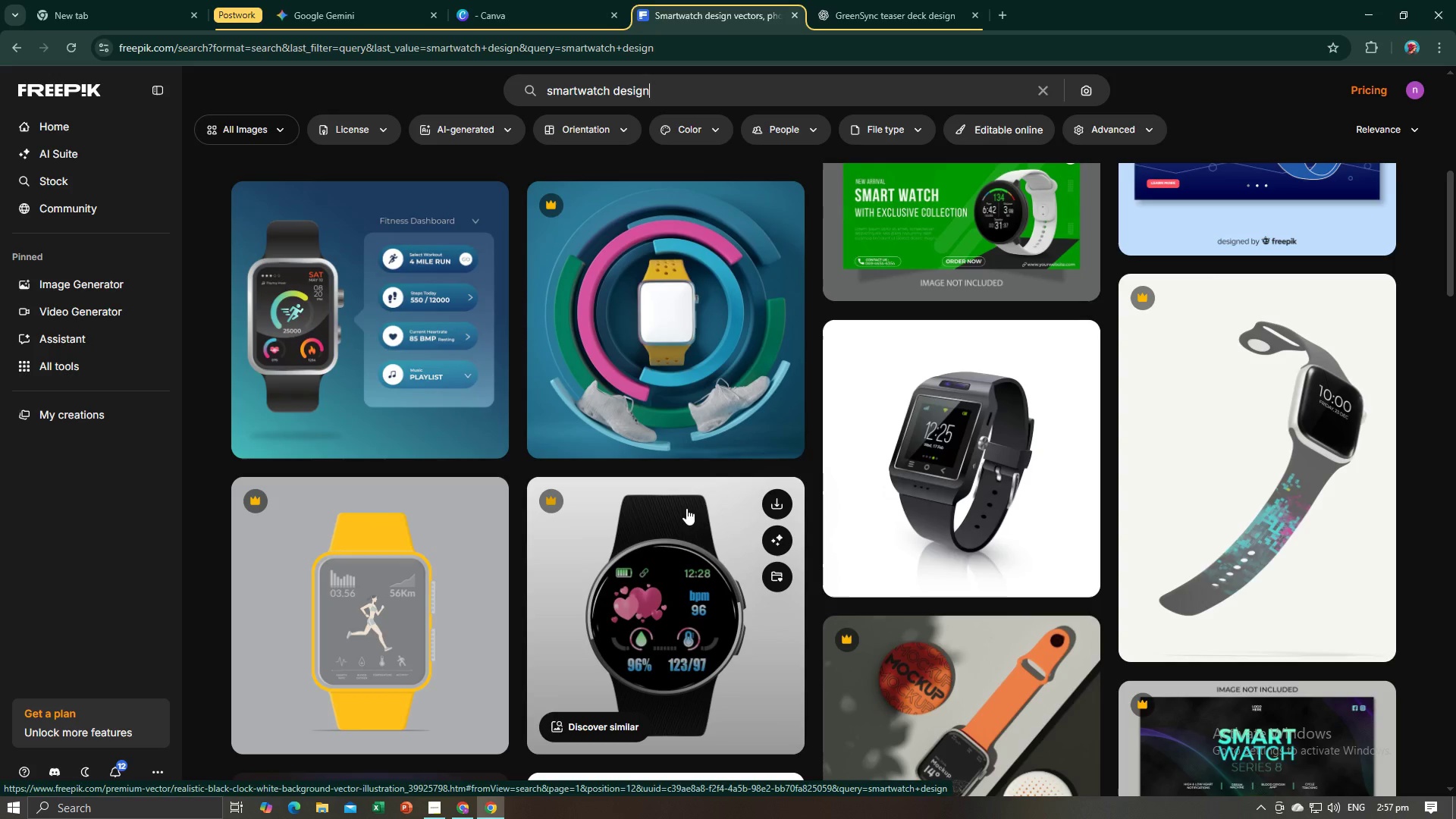 
key(Alt+AltLeft)
 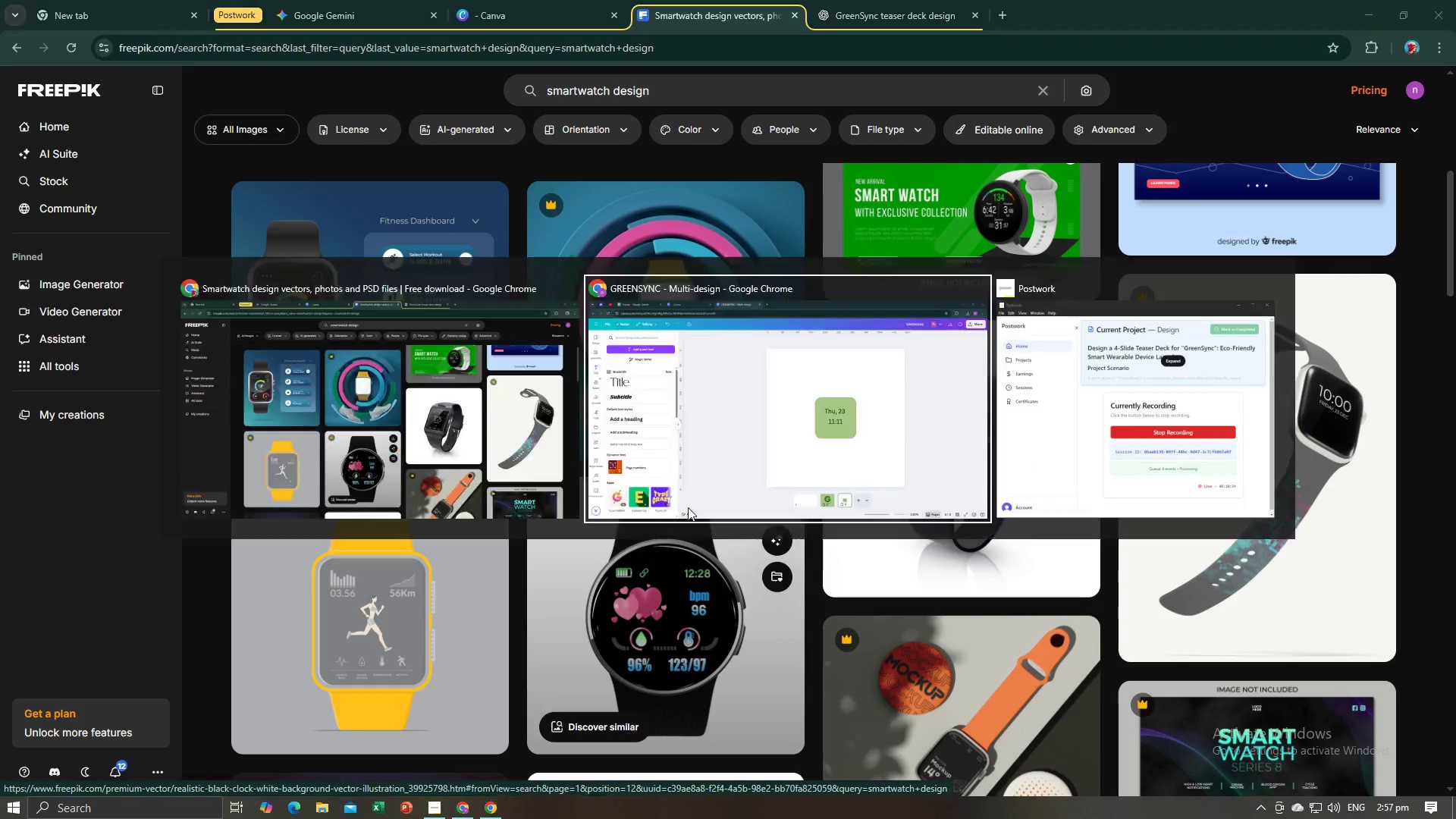 
key(Alt+Tab)
 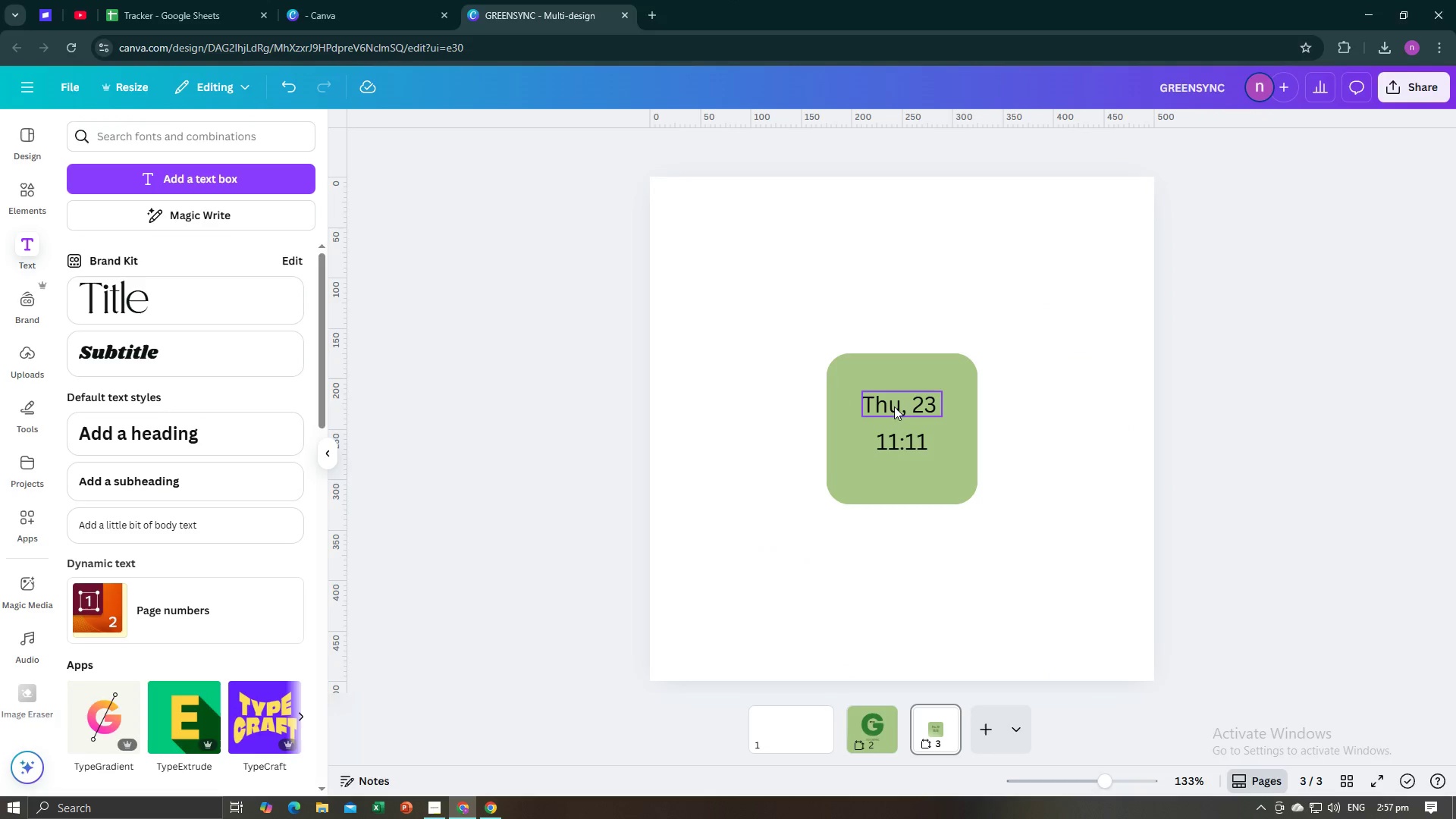 
left_click([895, 406])
 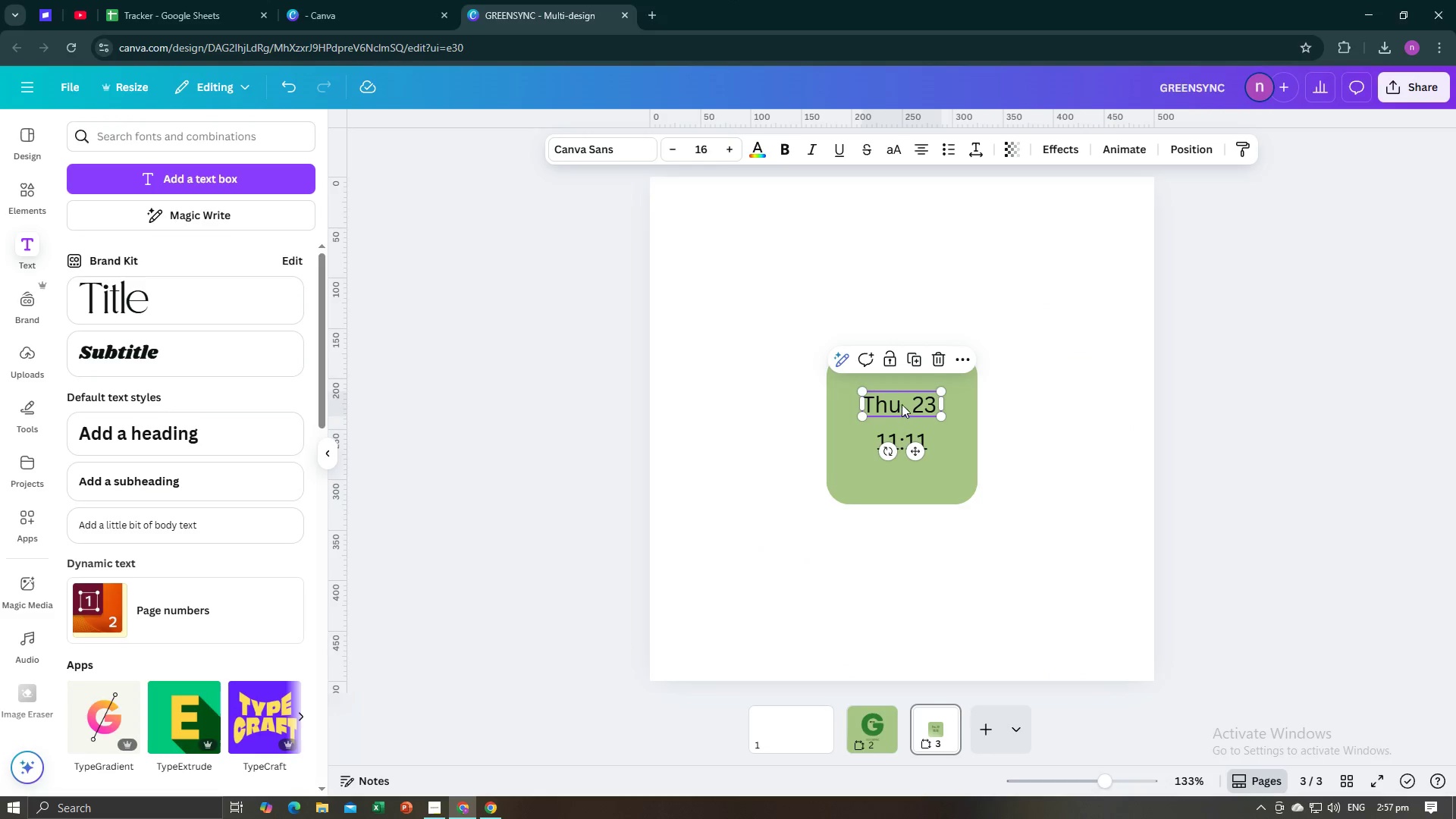 
left_click_drag(start_coordinate=[900, 404], to_coordinate=[909, 469])
 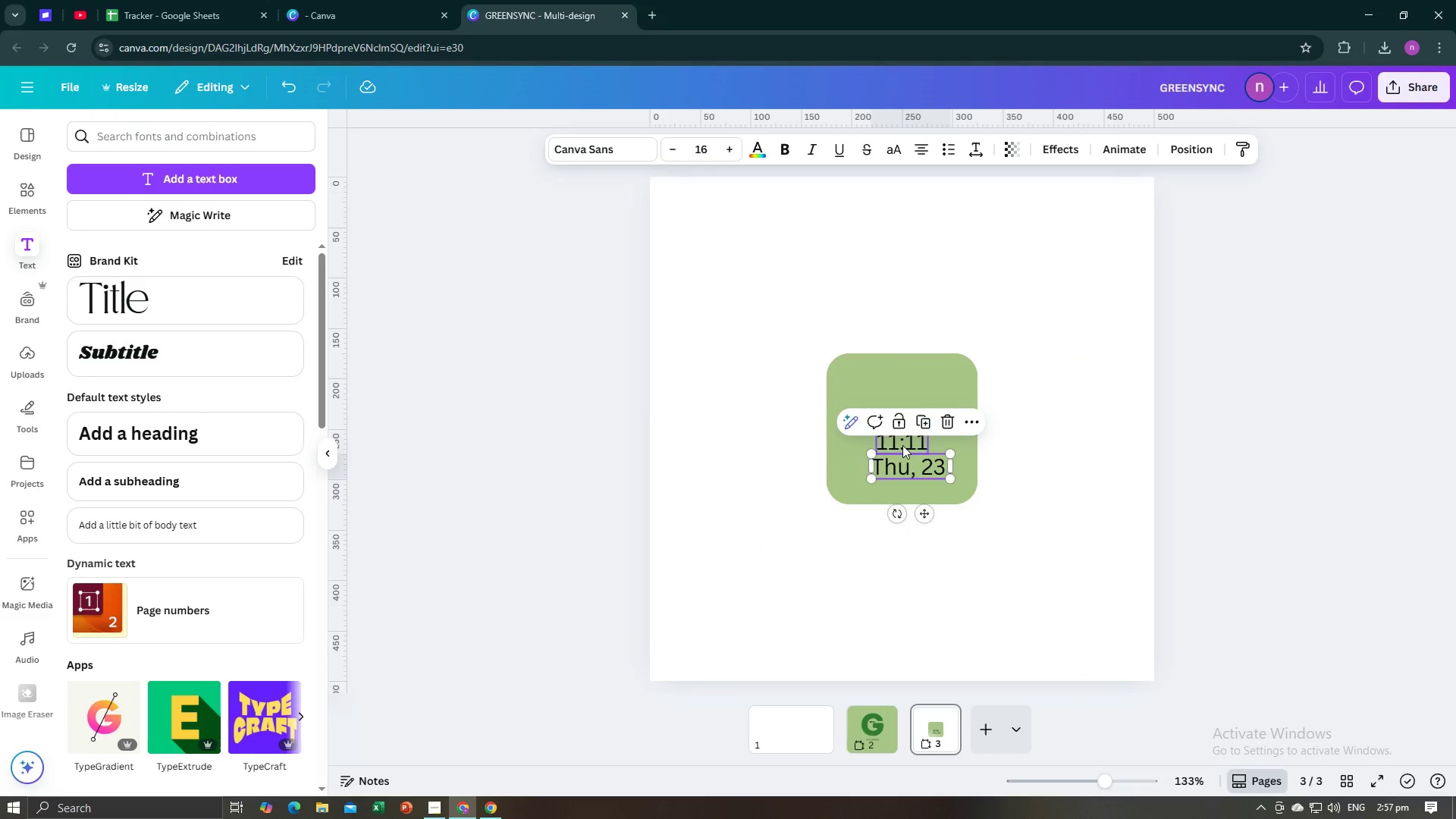 
left_click([902, 445])
 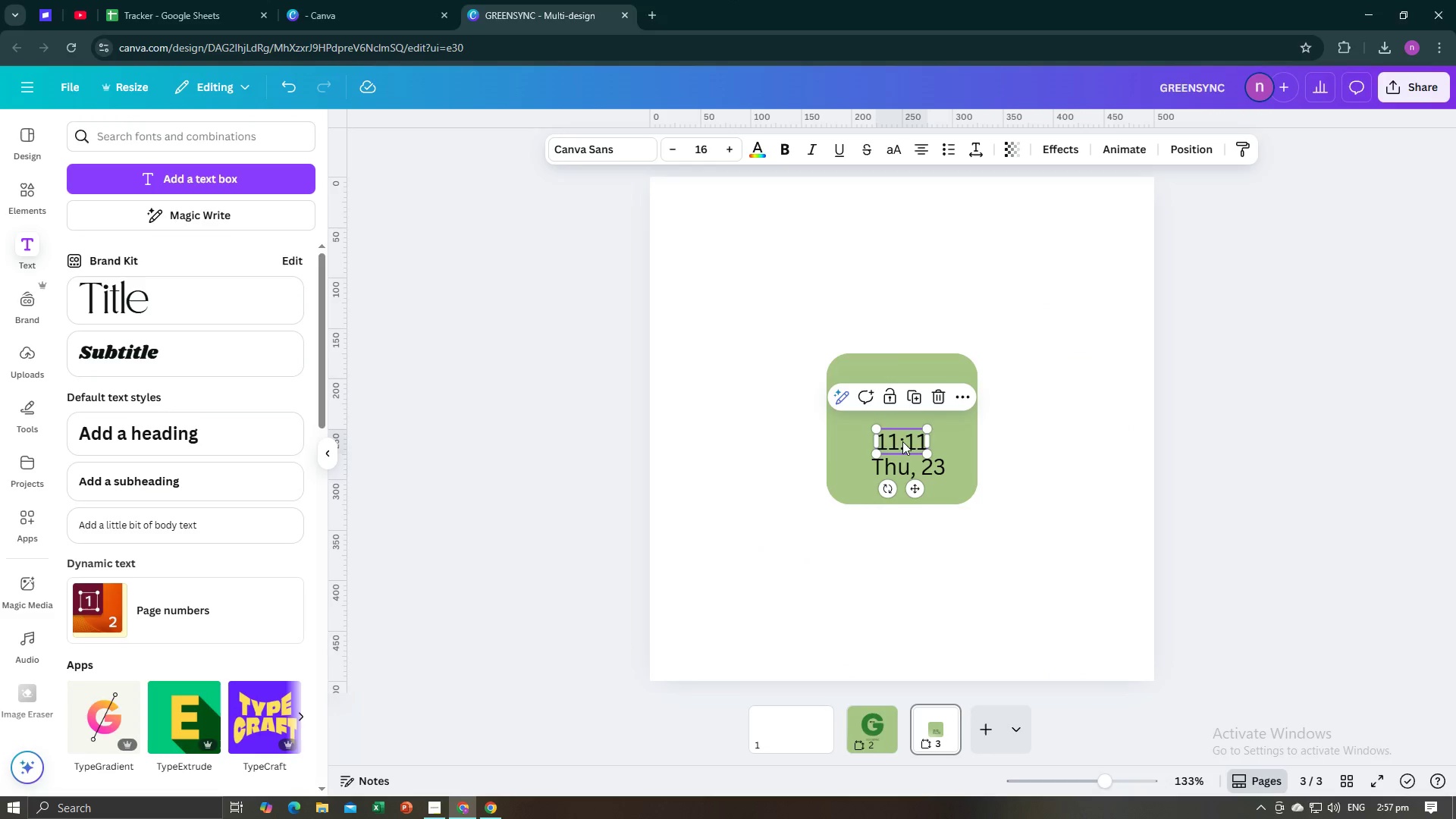 
left_click_drag(start_coordinate=[902, 441], to_coordinate=[905, 423])
 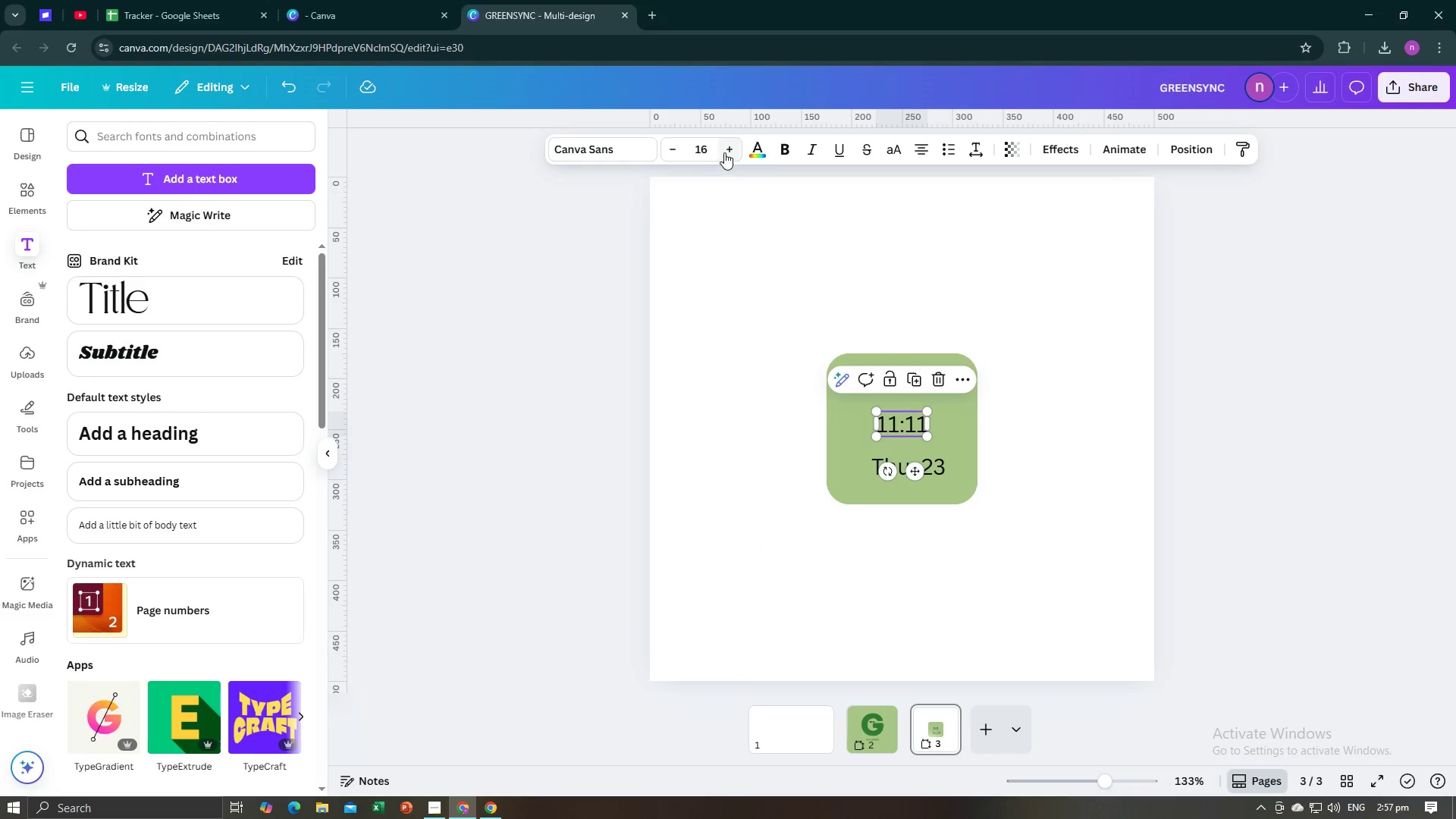 
double_click([724, 152])
 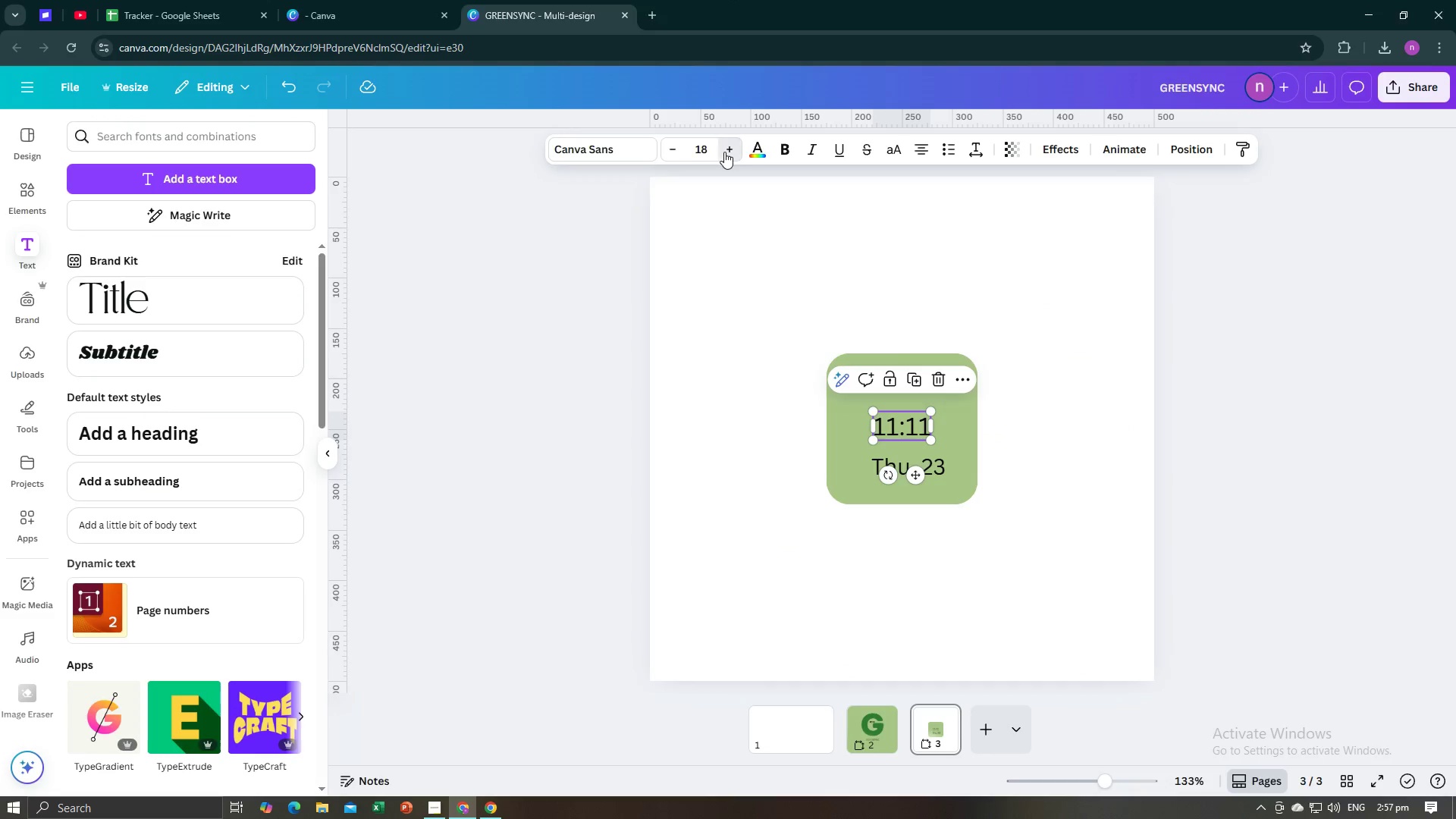 
triple_click([724, 152])
 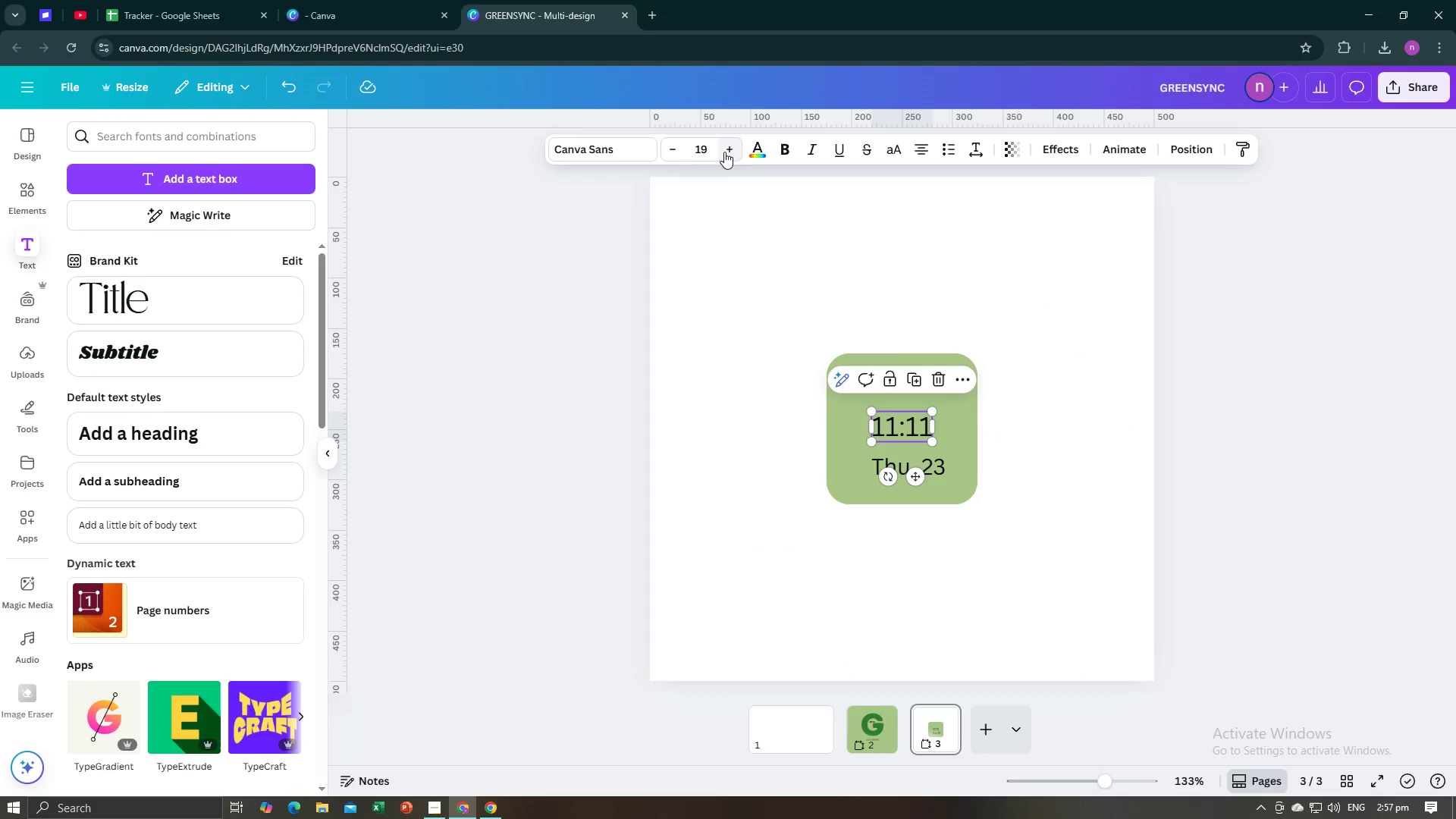 
triple_click([724, 152])
 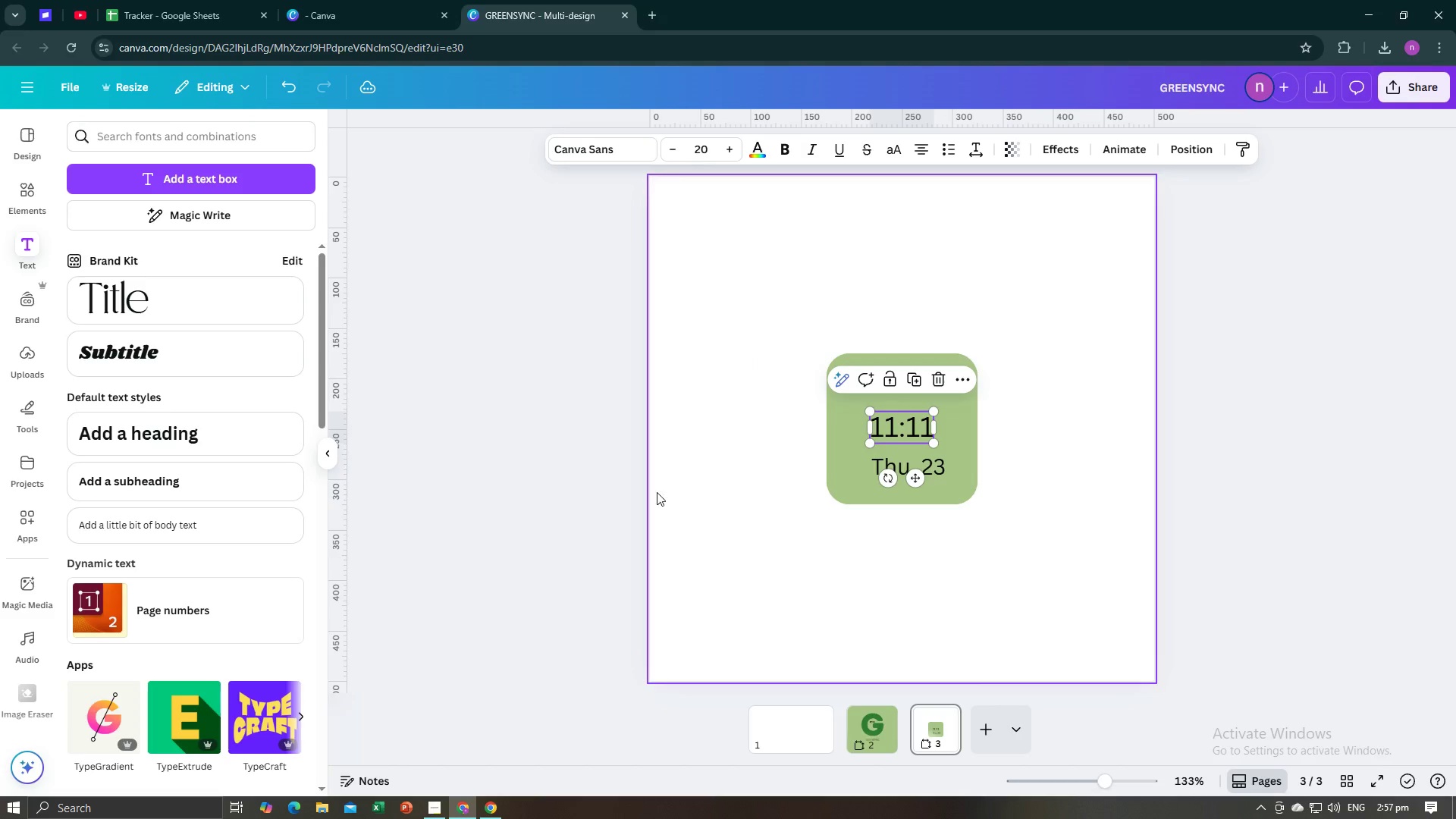 
left_click([609, 538])
 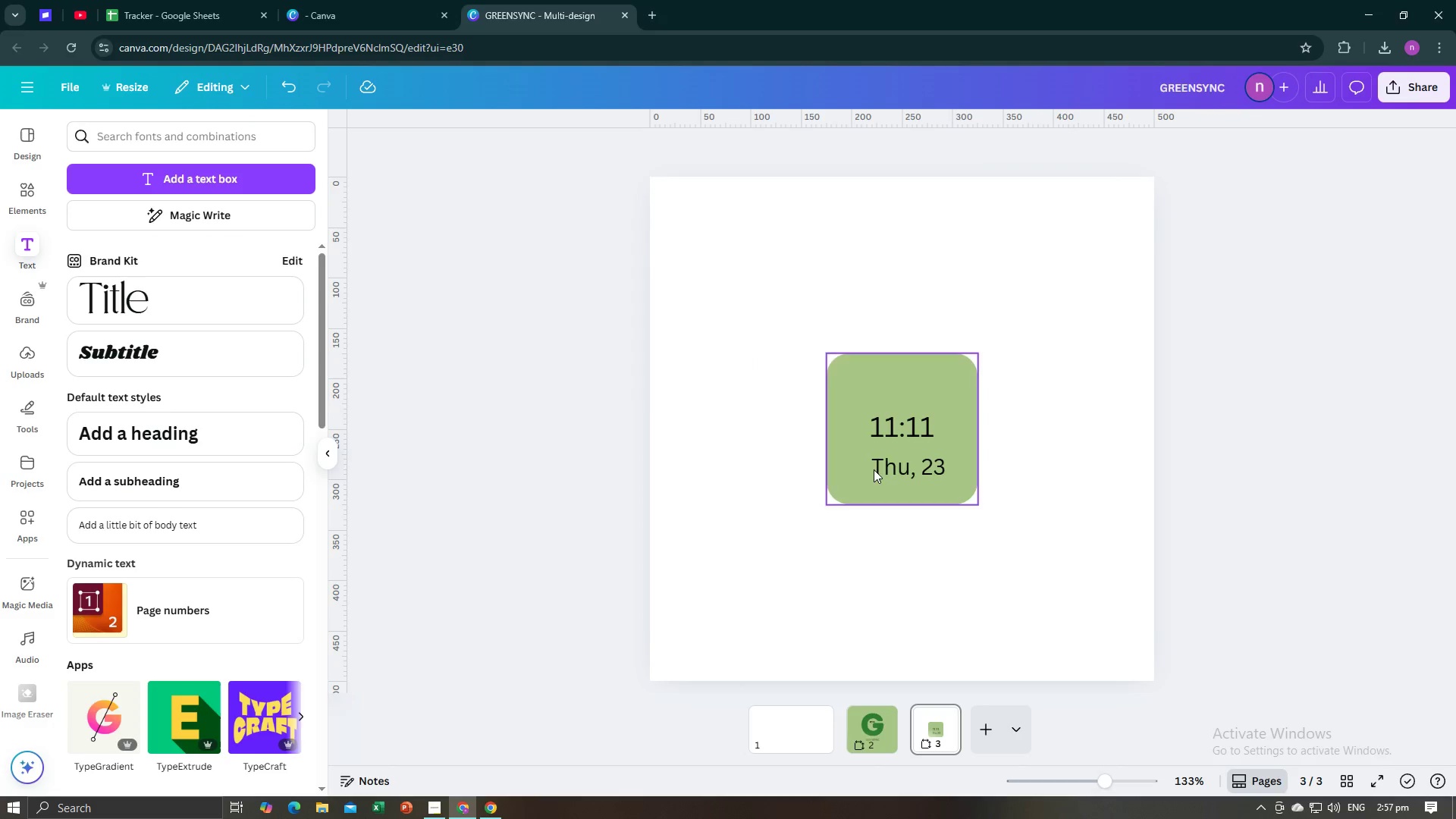 
left_click([879, 466])
 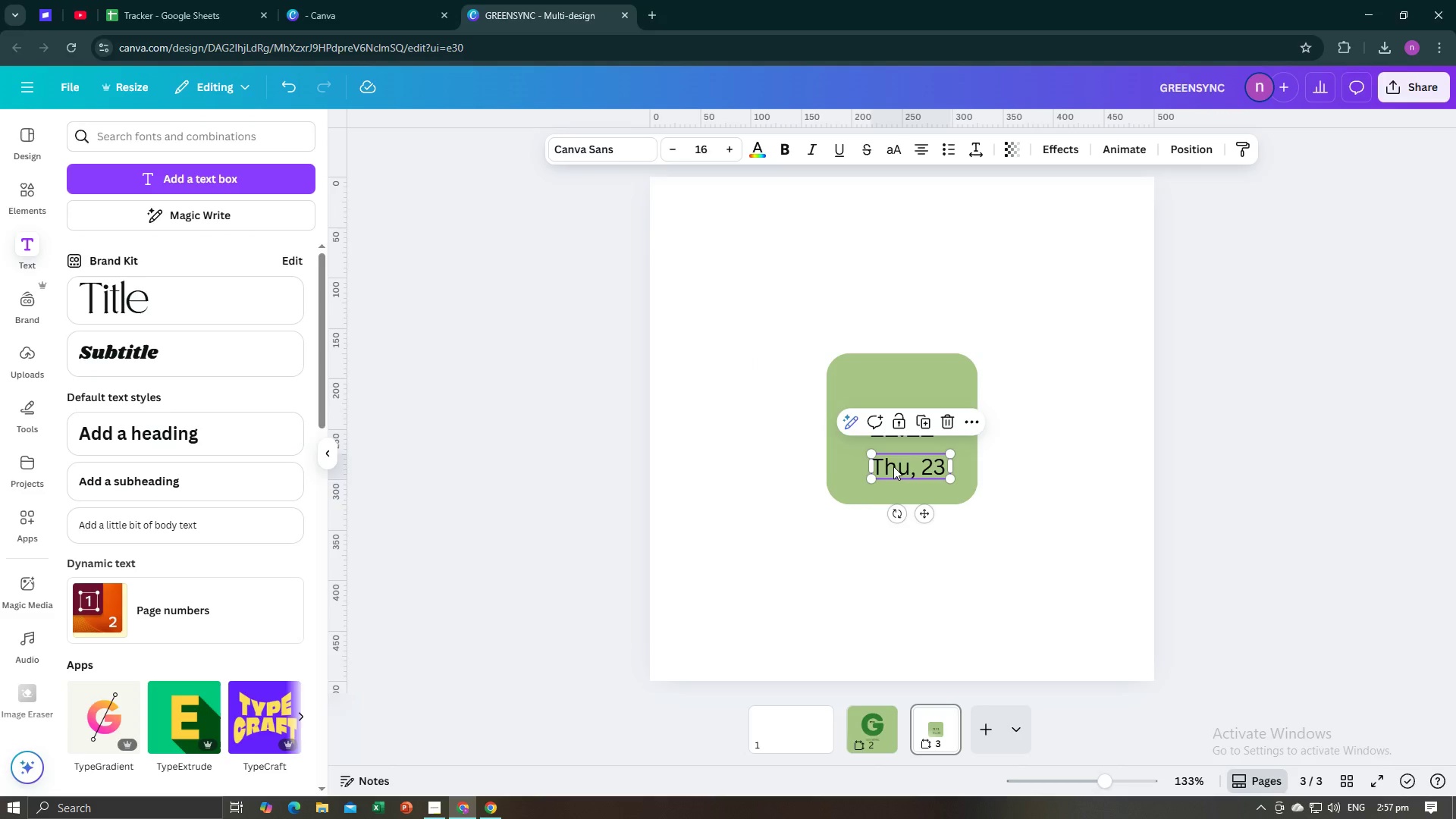 
left_click_drag(start_coordinate=[893, 466], to_coordinate=[886, 459])
 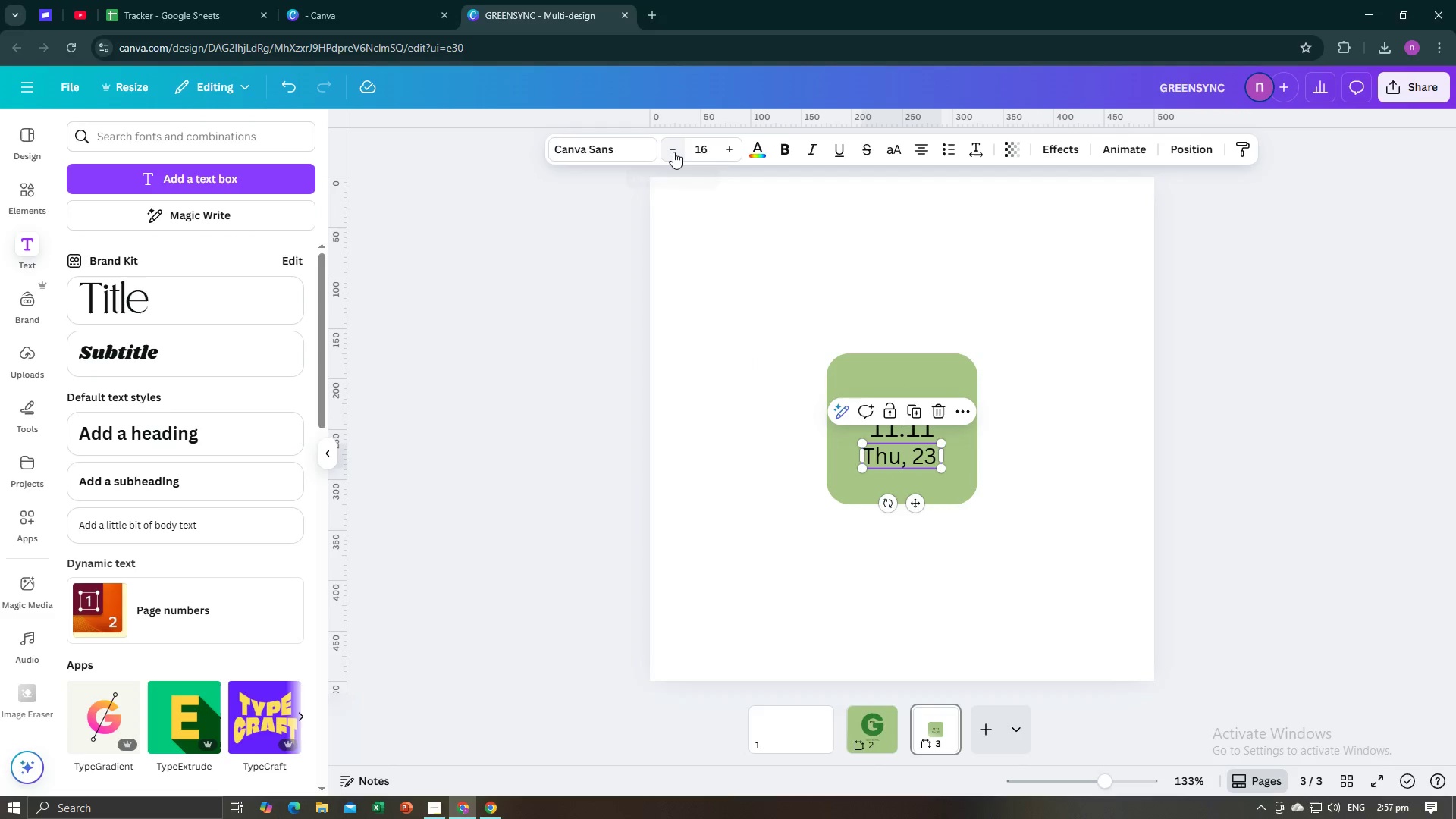 
double_click([673, 152])
 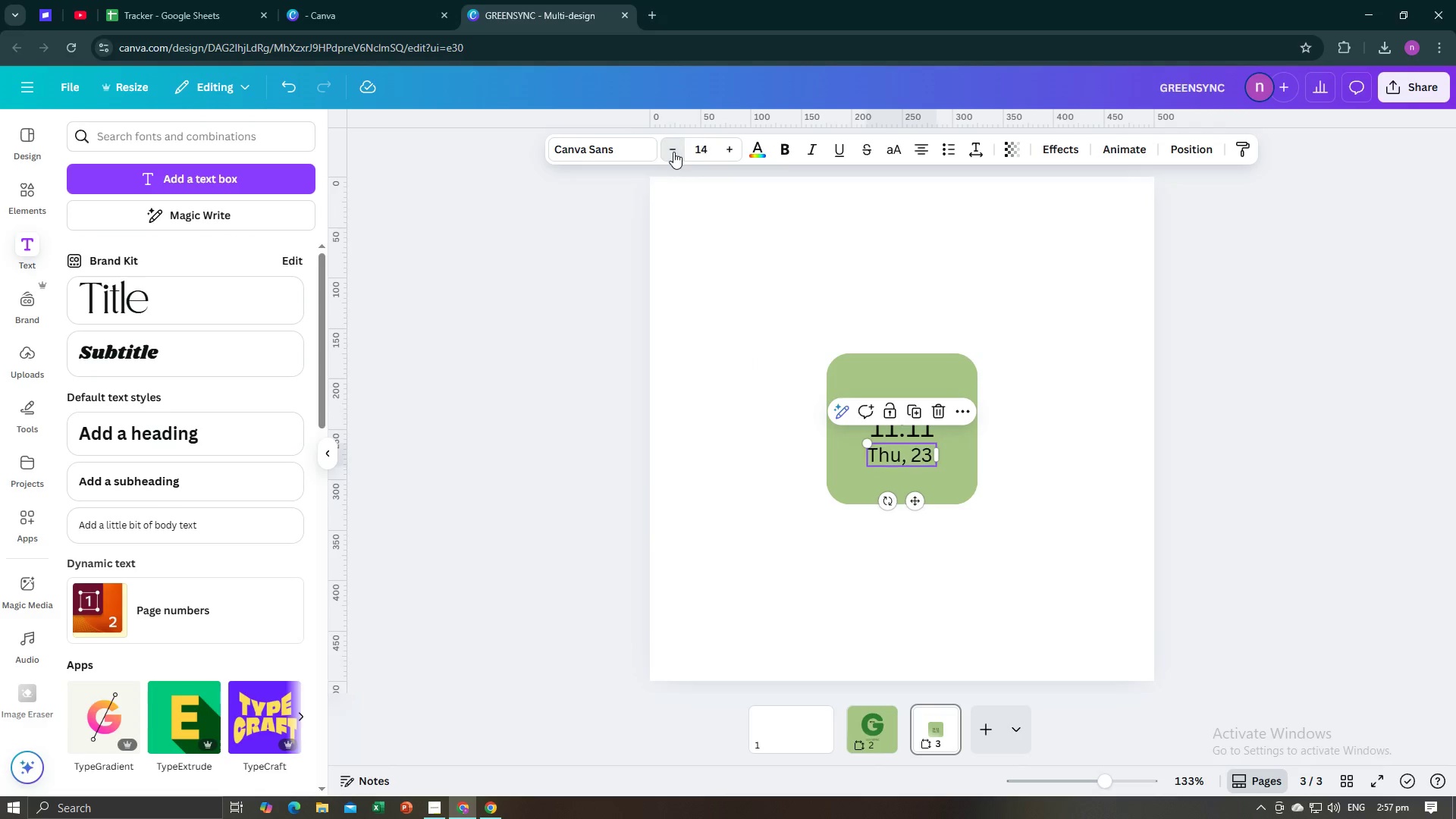 
triple_click([673, 152])
 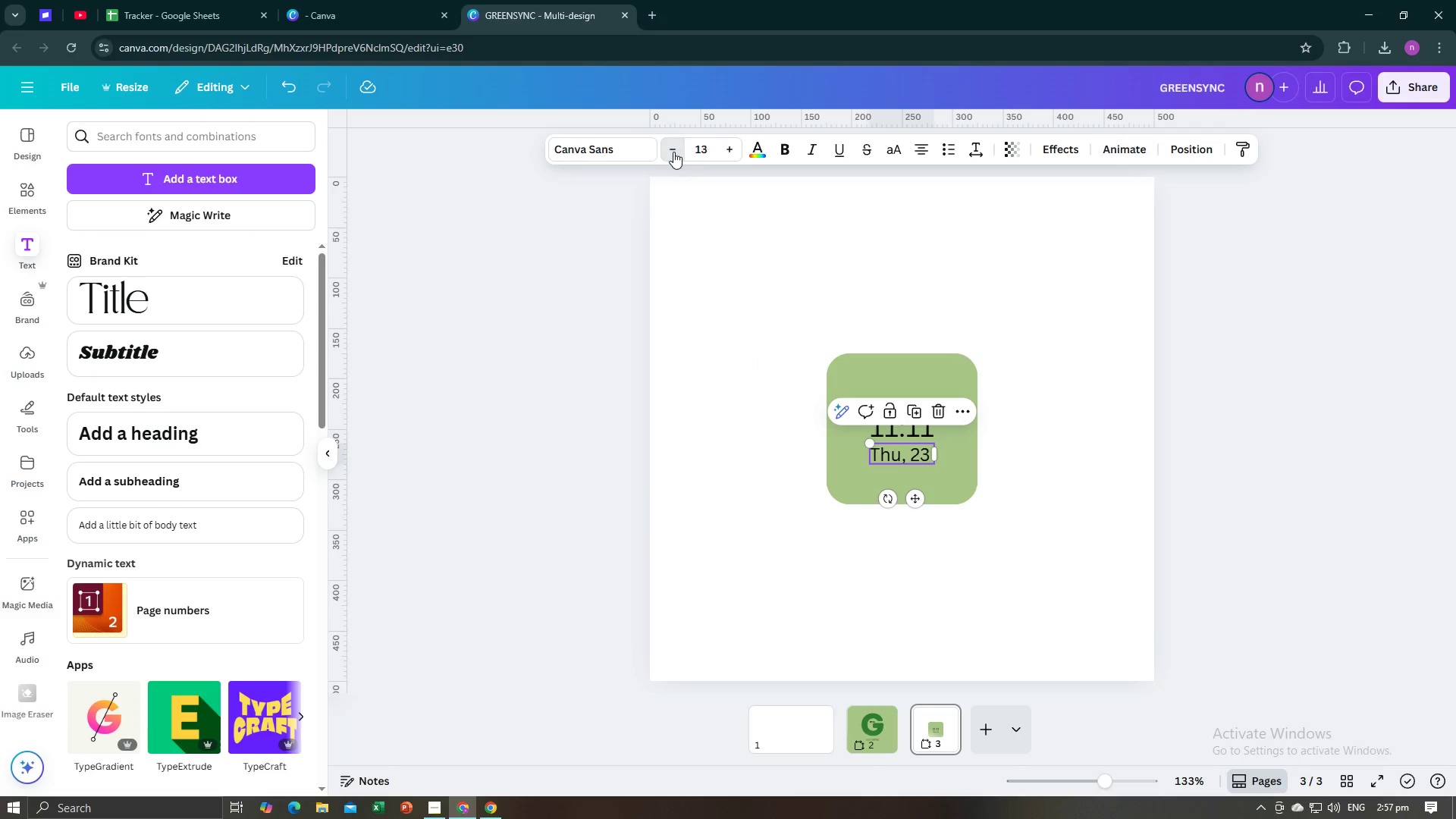 
triple_click([673, 152])
 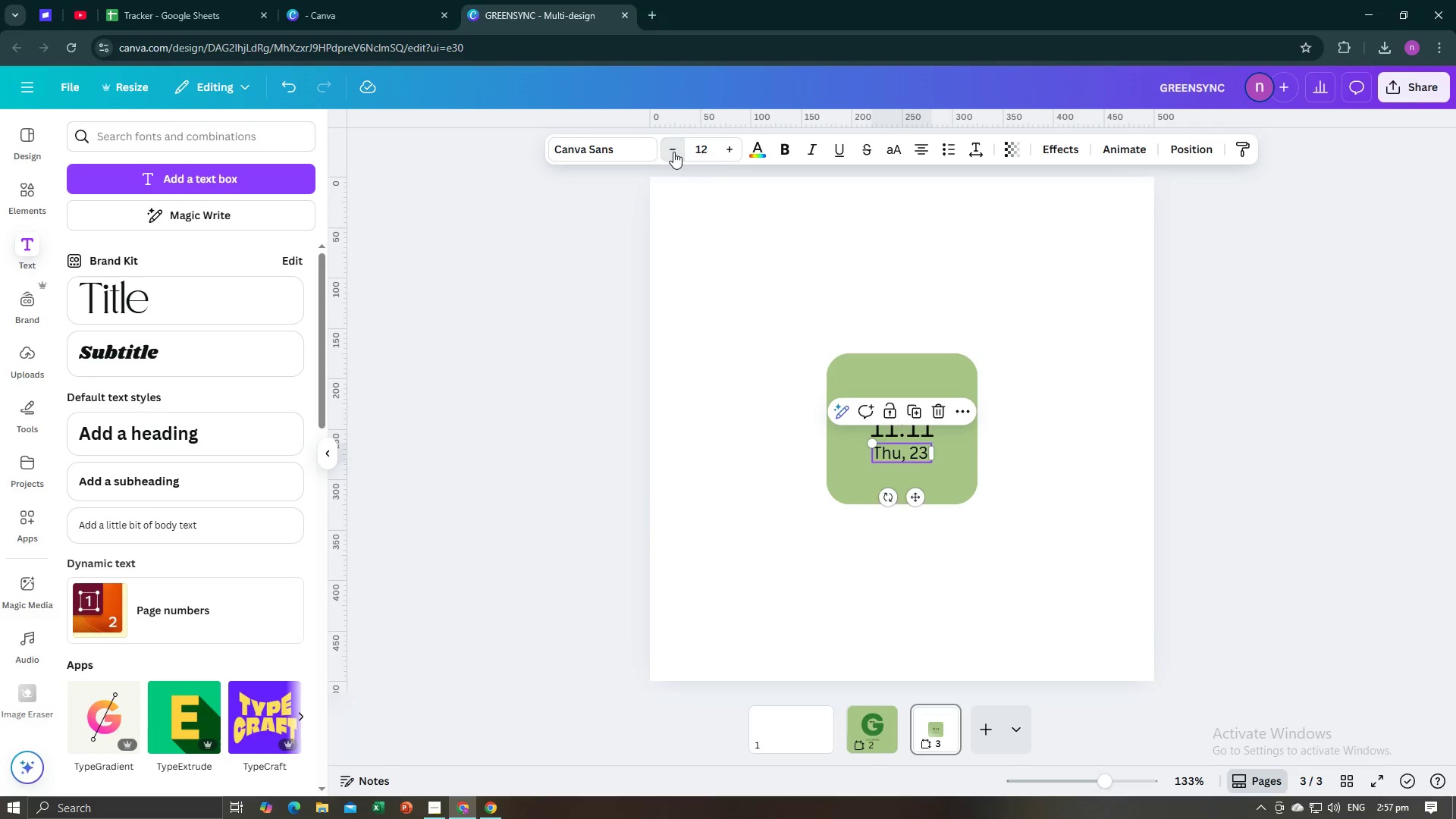 
triple_click([673, 152])
 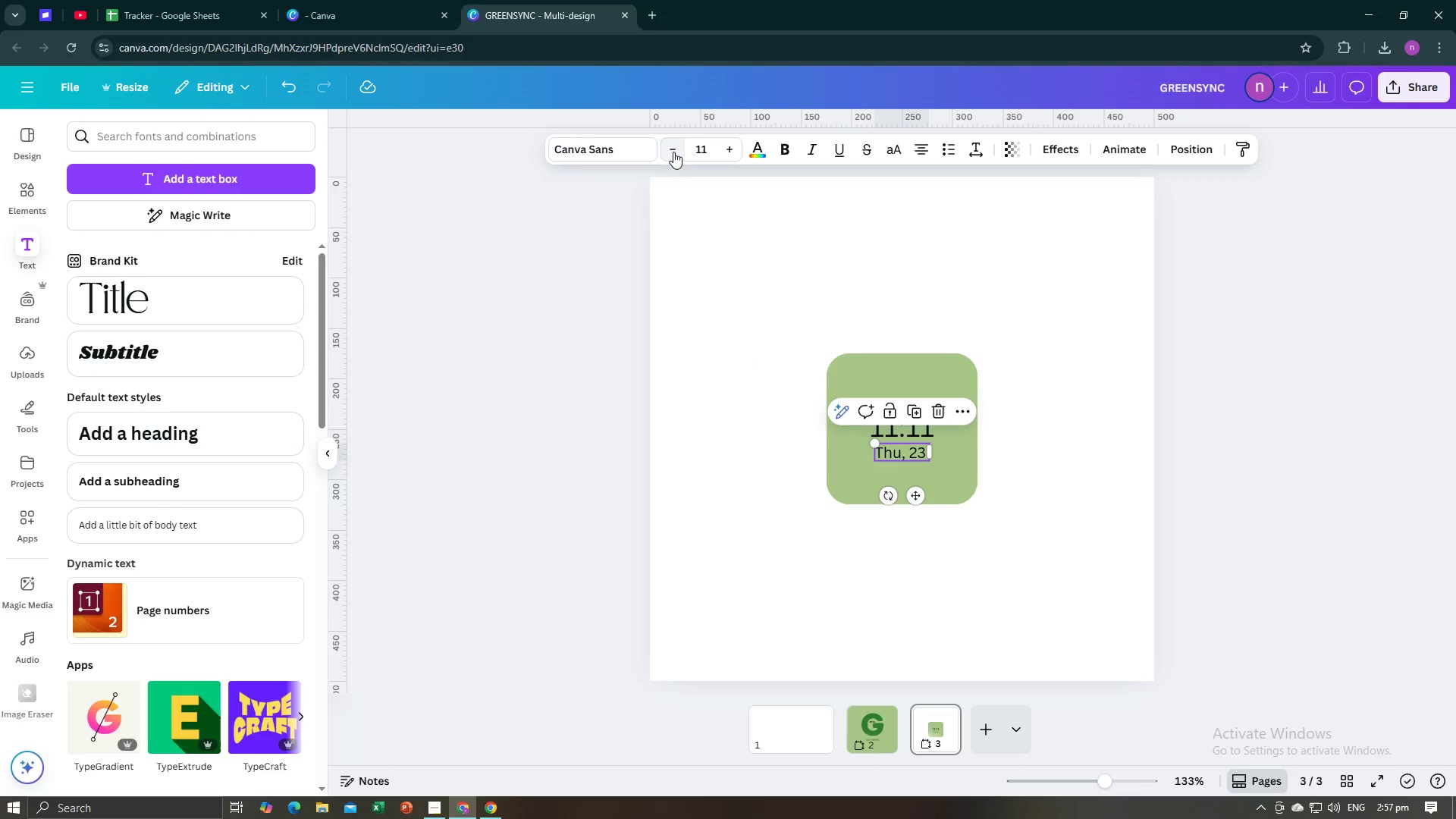 
left_click([673, 152])
 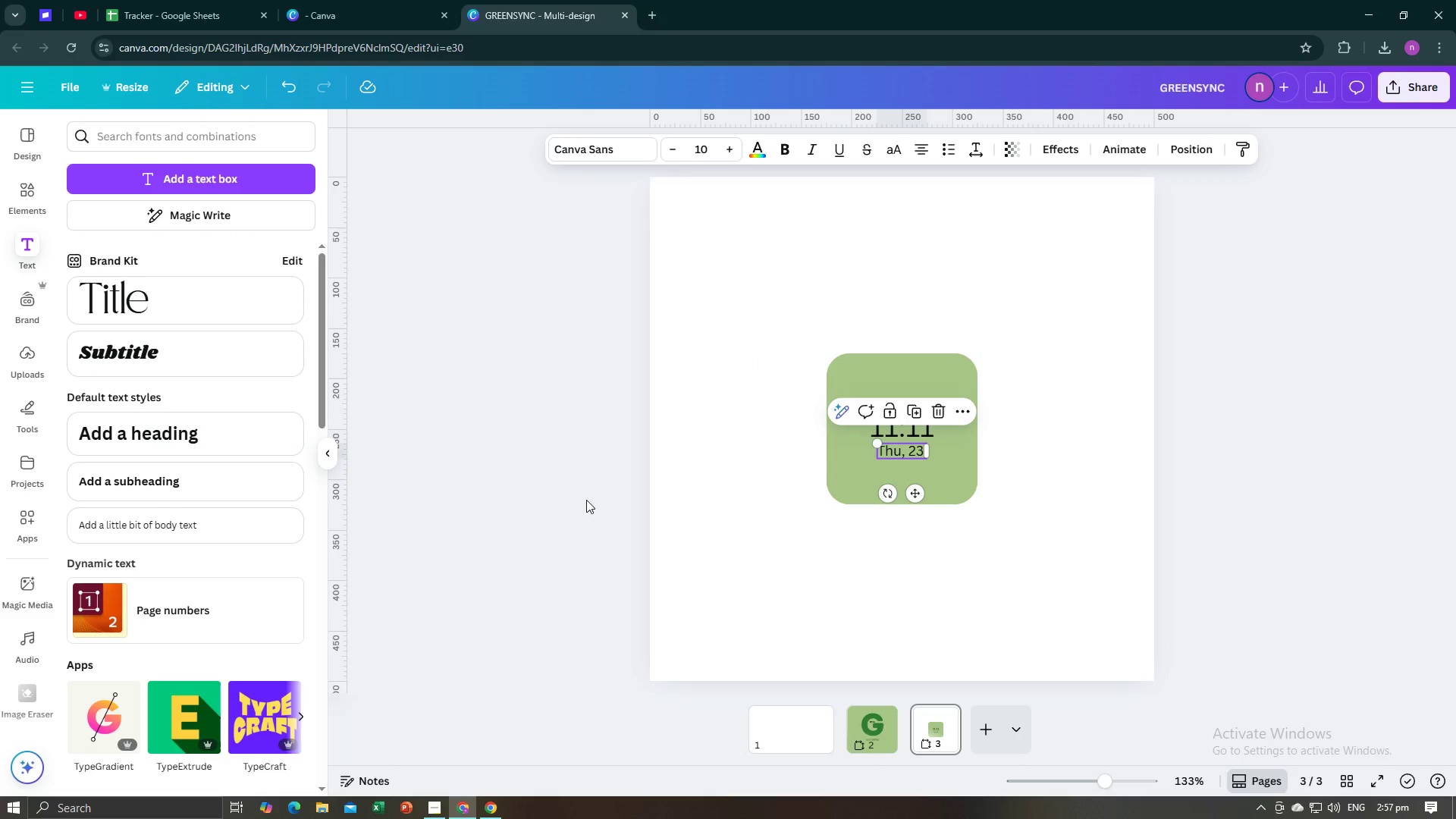 
left_click([586, 500])
 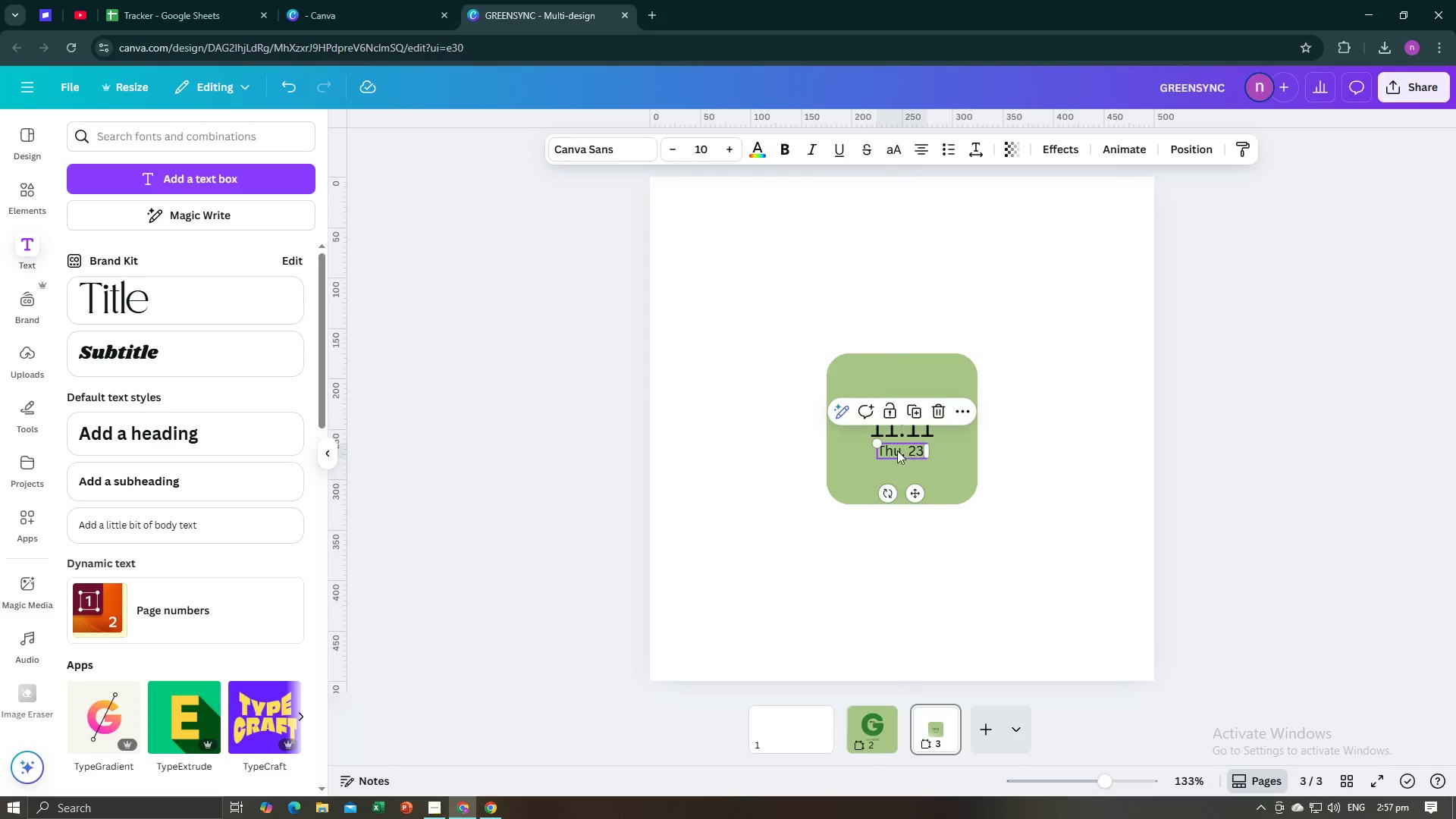 
left_click([541, 515])
 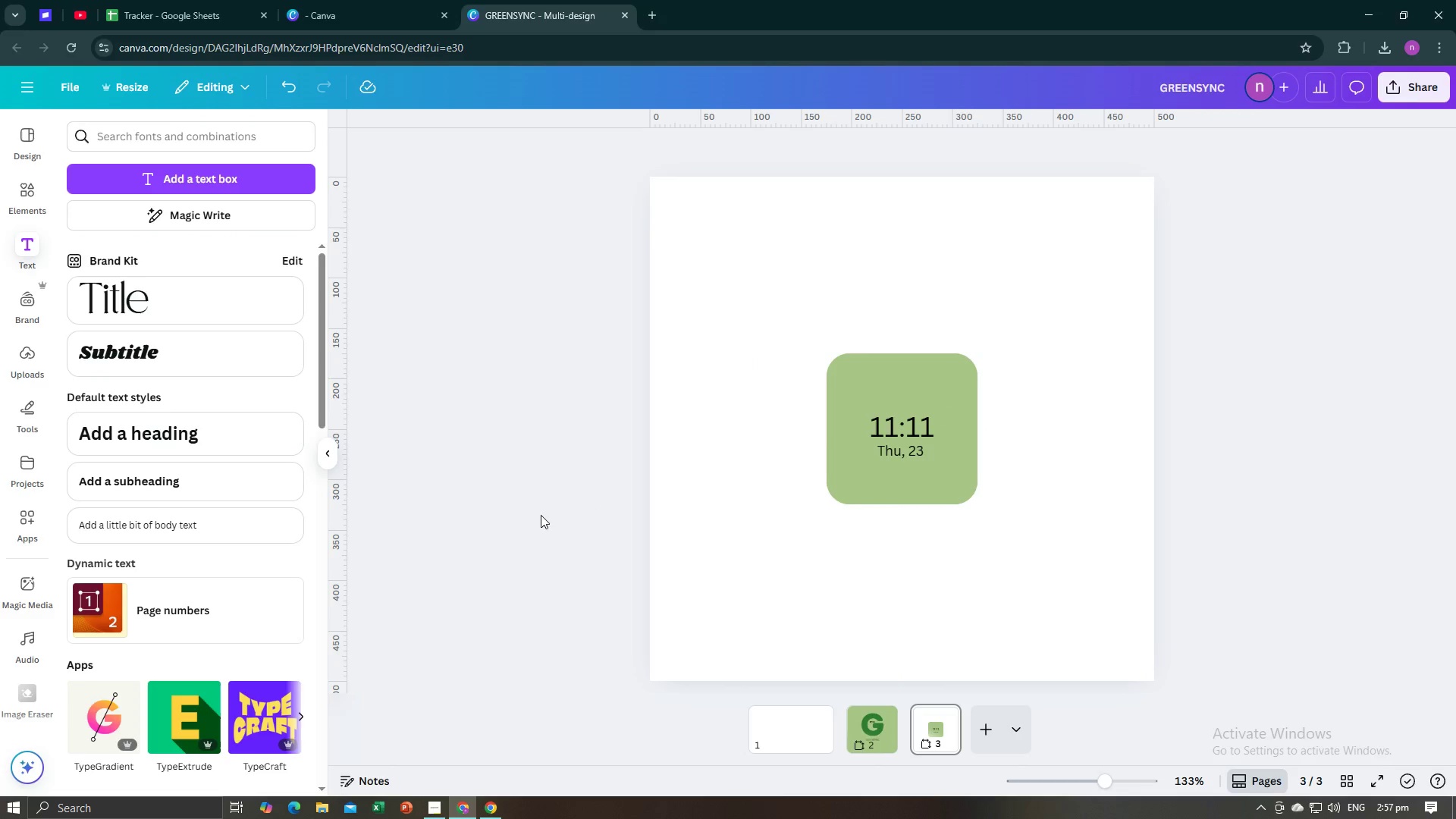 
key(Alt+AltLeft)
 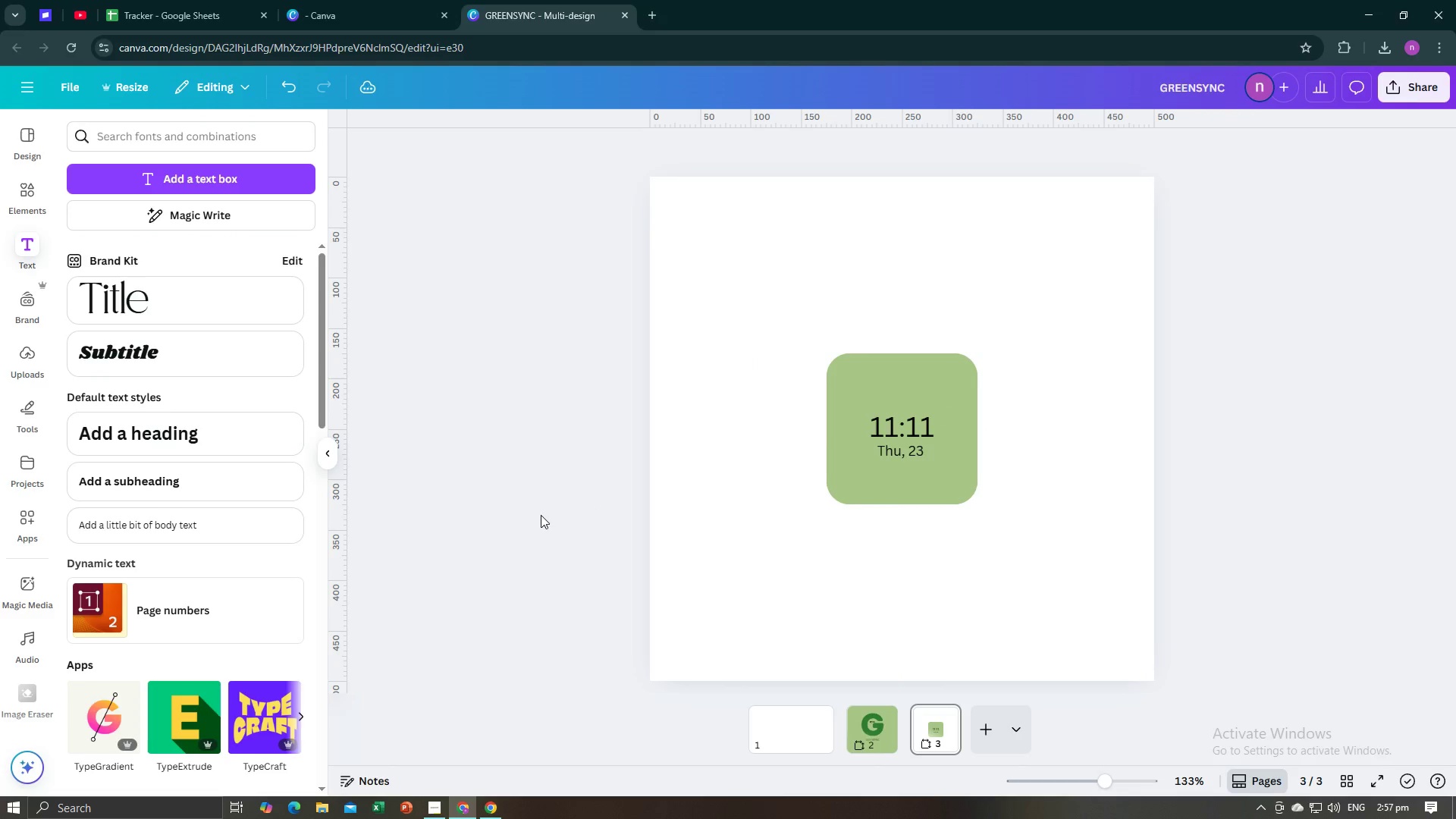 
key(Alt+Tab)
 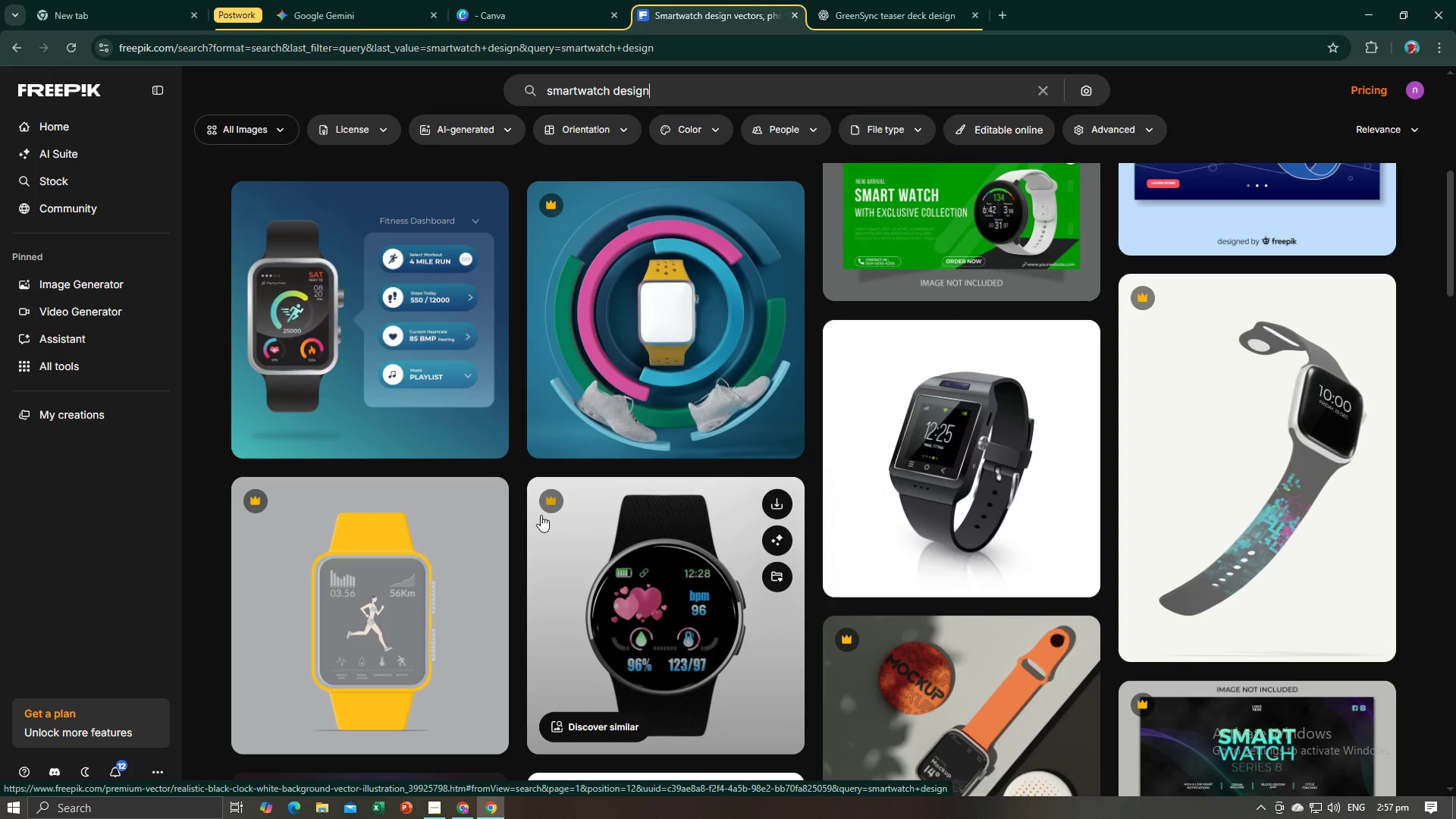 
key(Alt+AltLeft)
 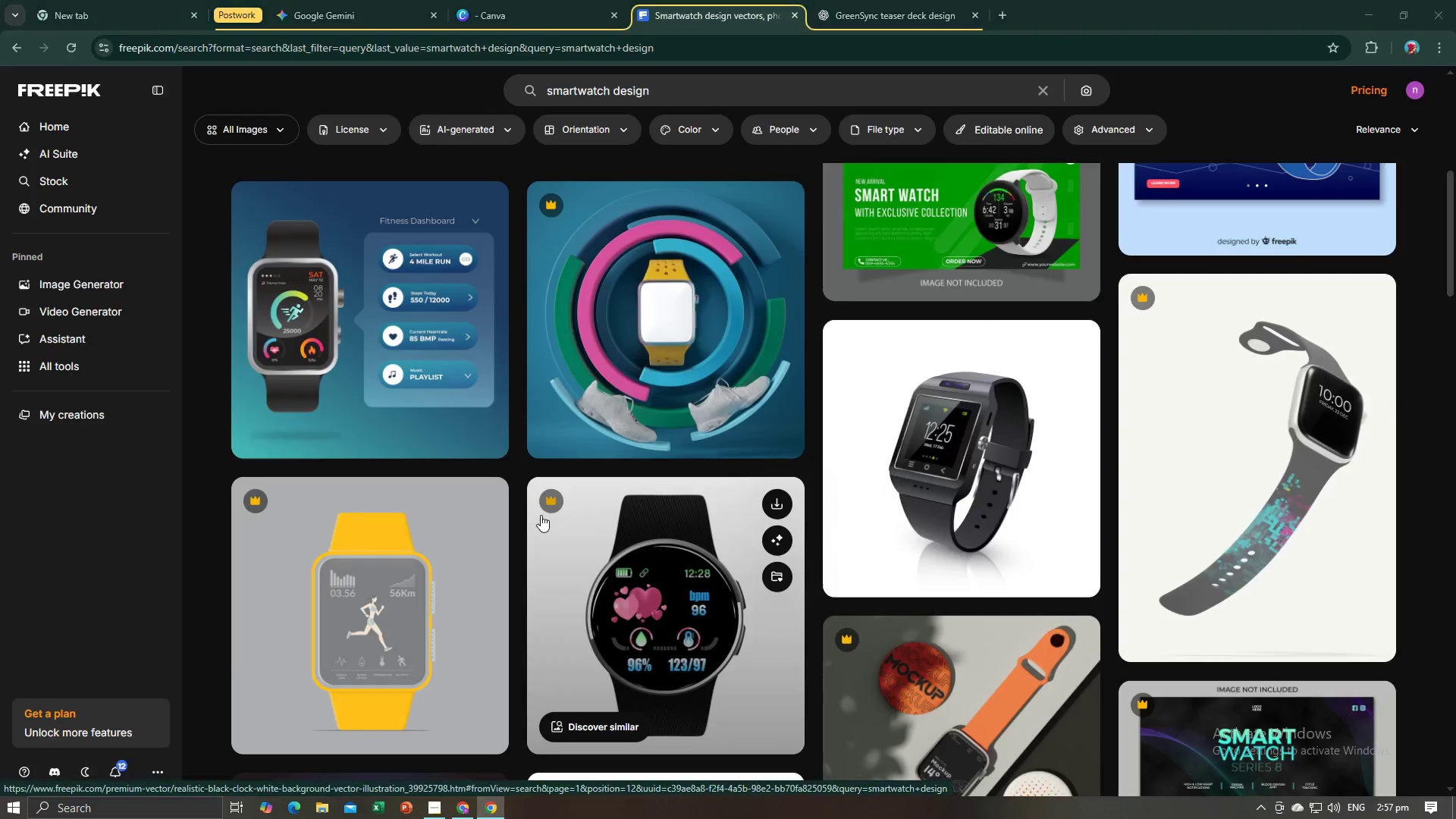 
key(Alt+Tab)
 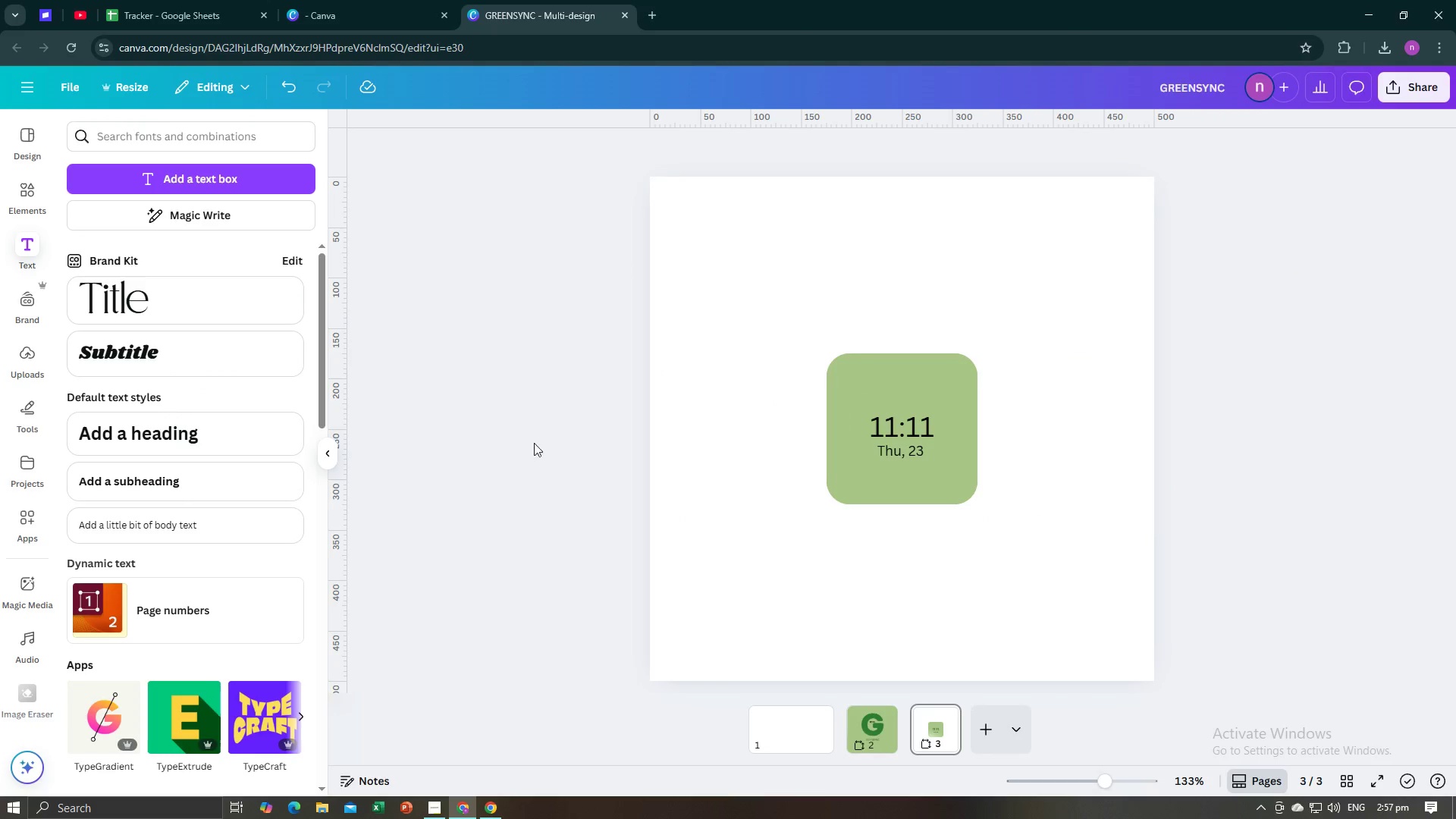 
wait(6.71)
 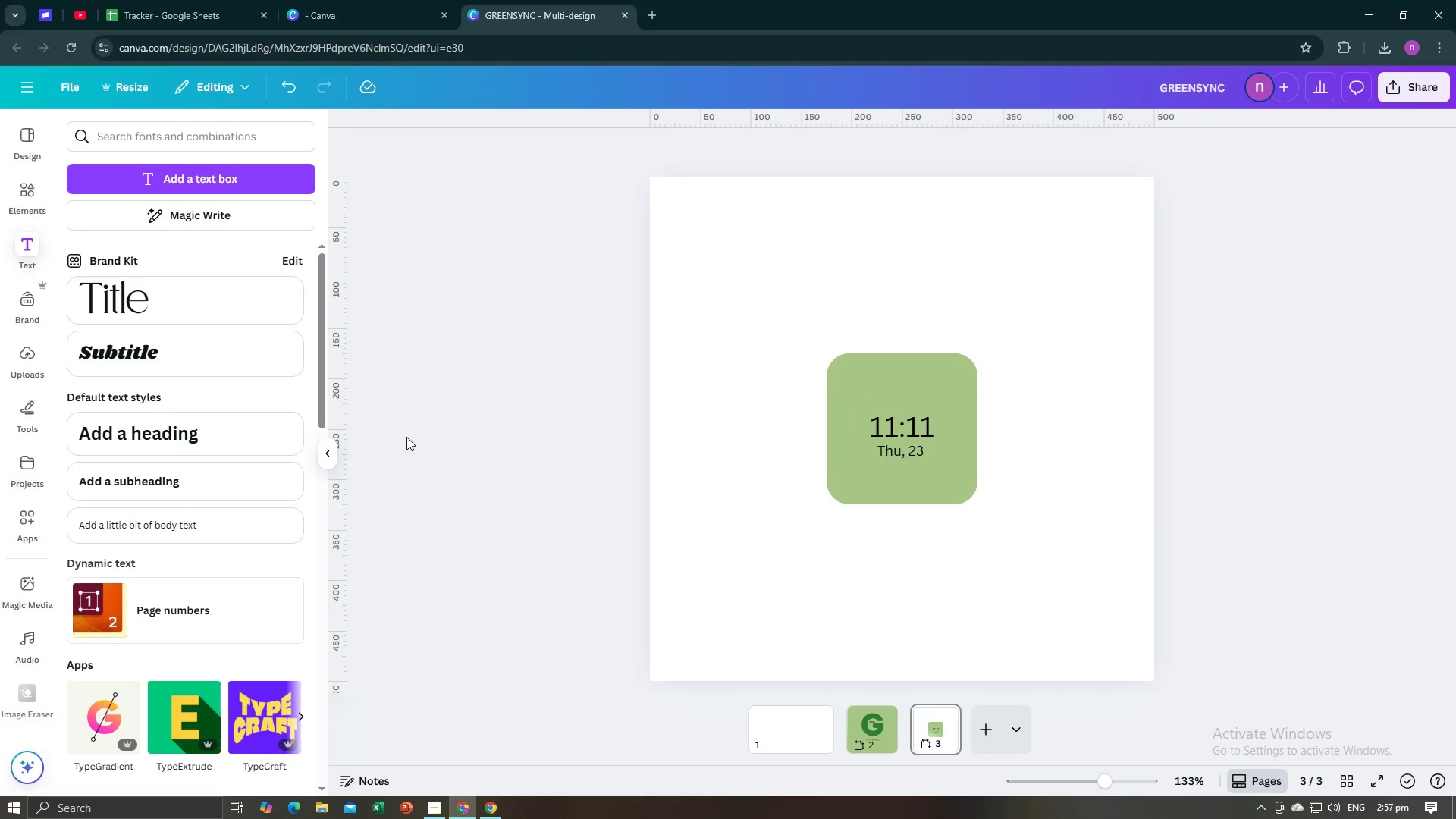 
left_click([34, 198])
 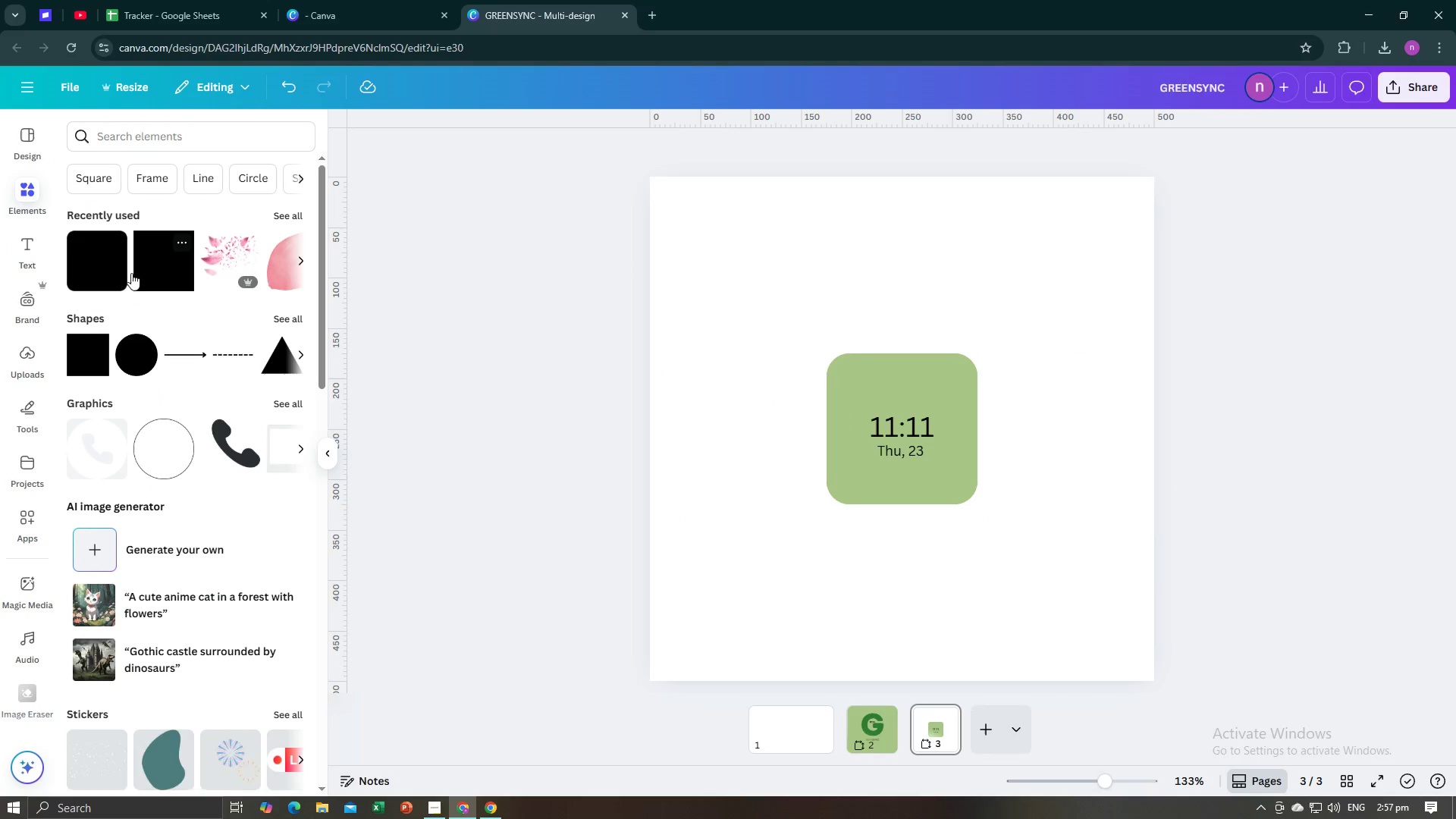 
left_click([93, 282])
 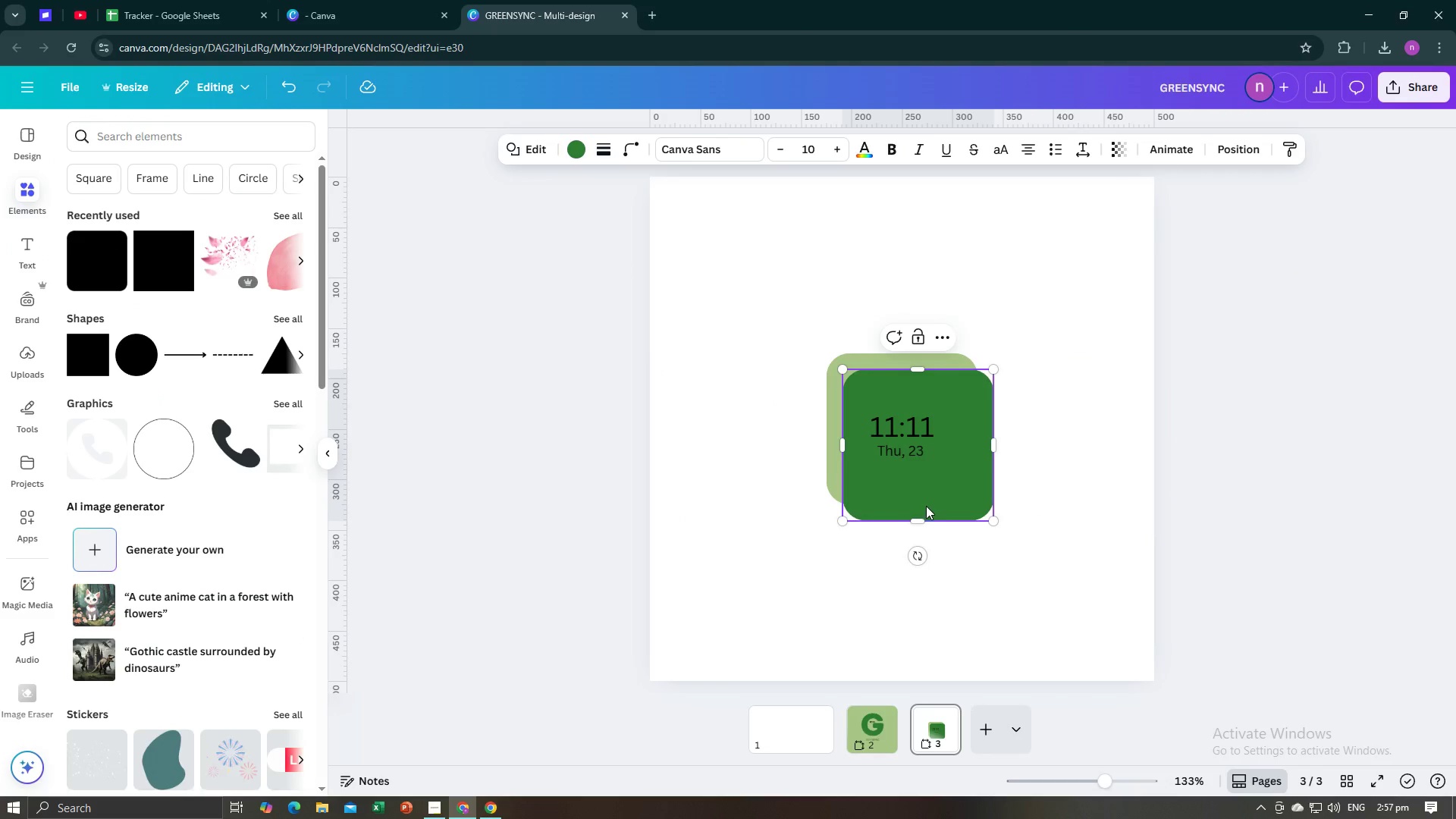 
left_click_drag(start_coordinate=[918, 522], to_coordinate=[902, 395])
 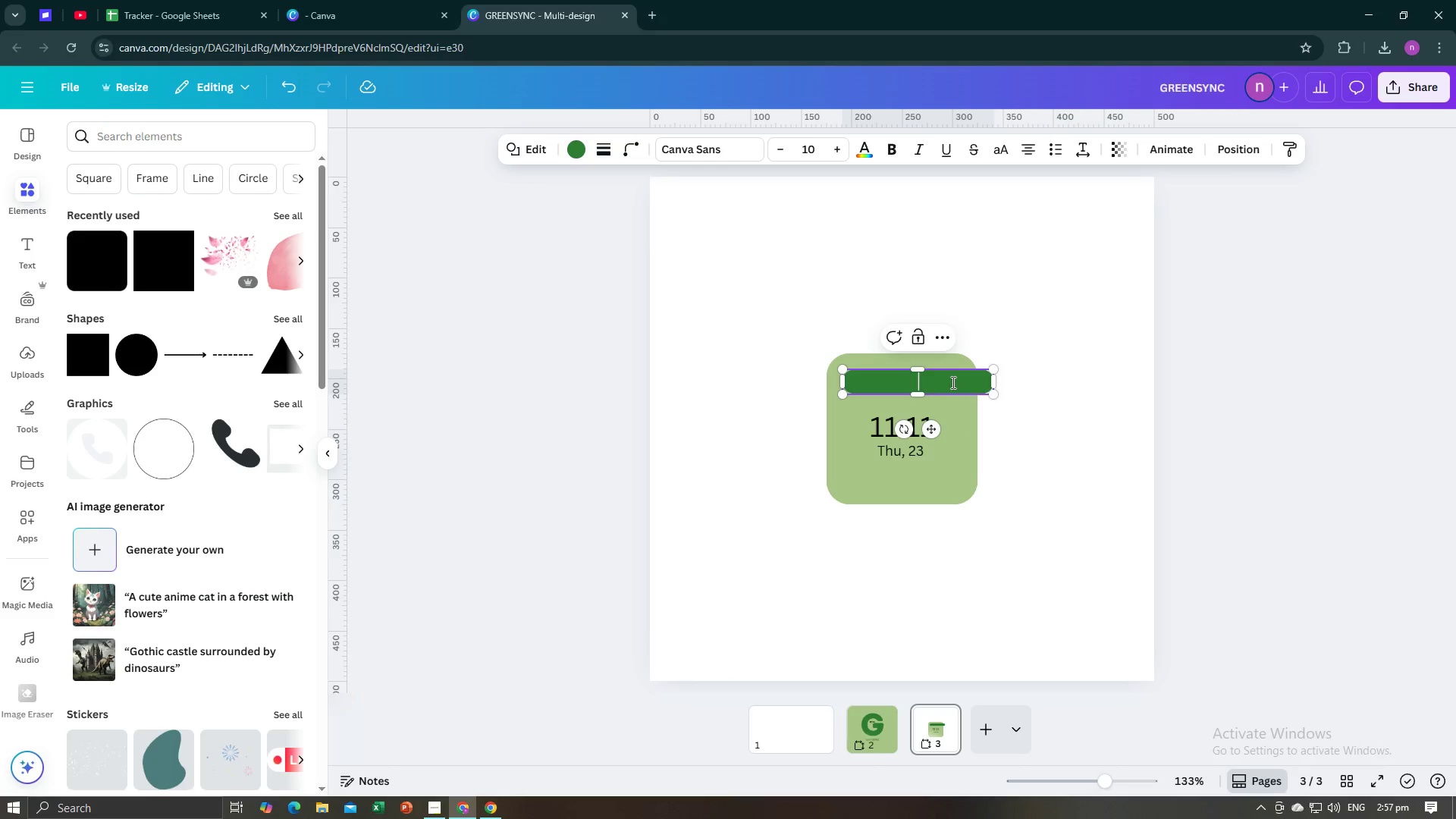 
left_click([1053, 458])
 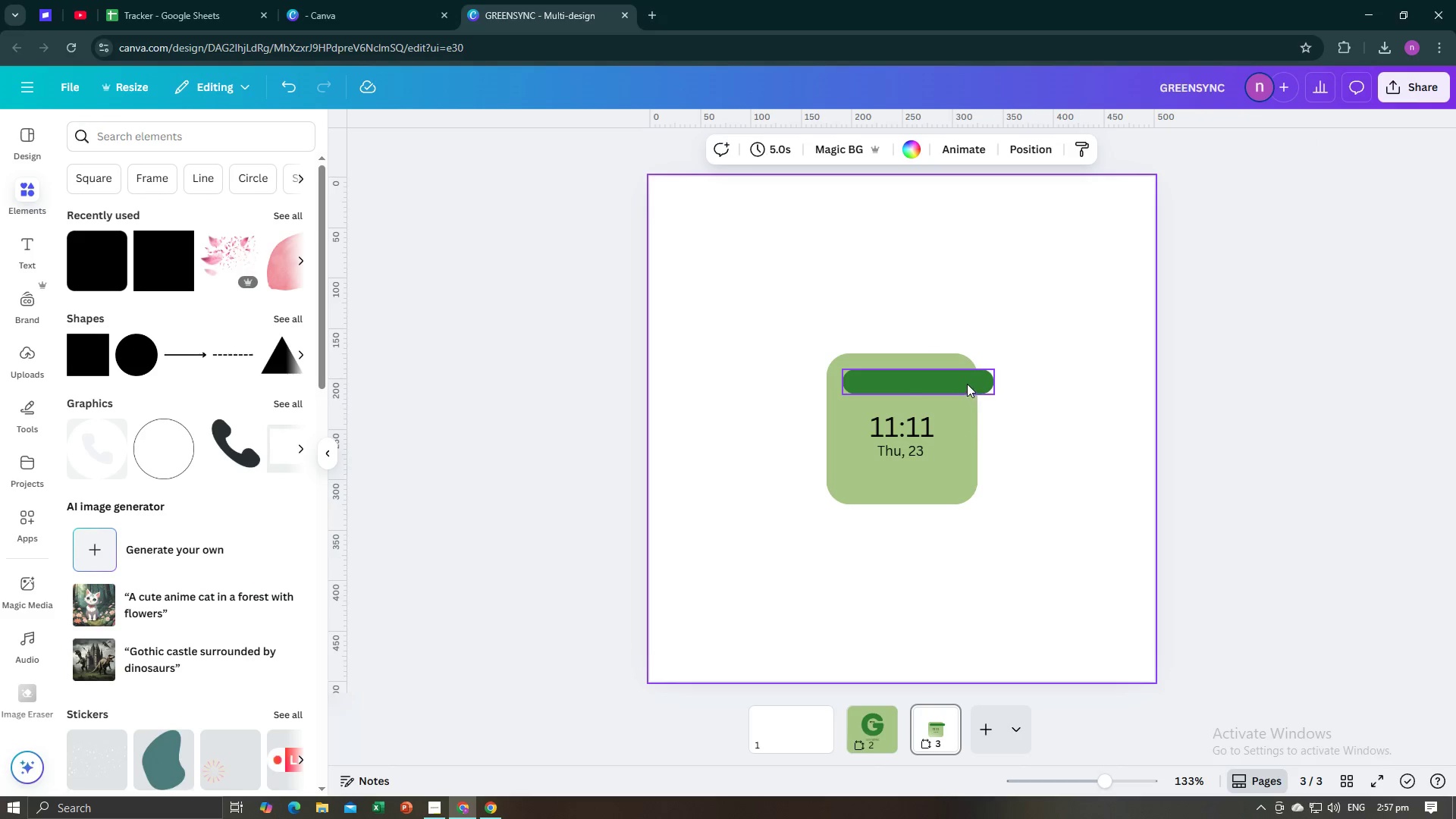 
left_click([965, 384])
 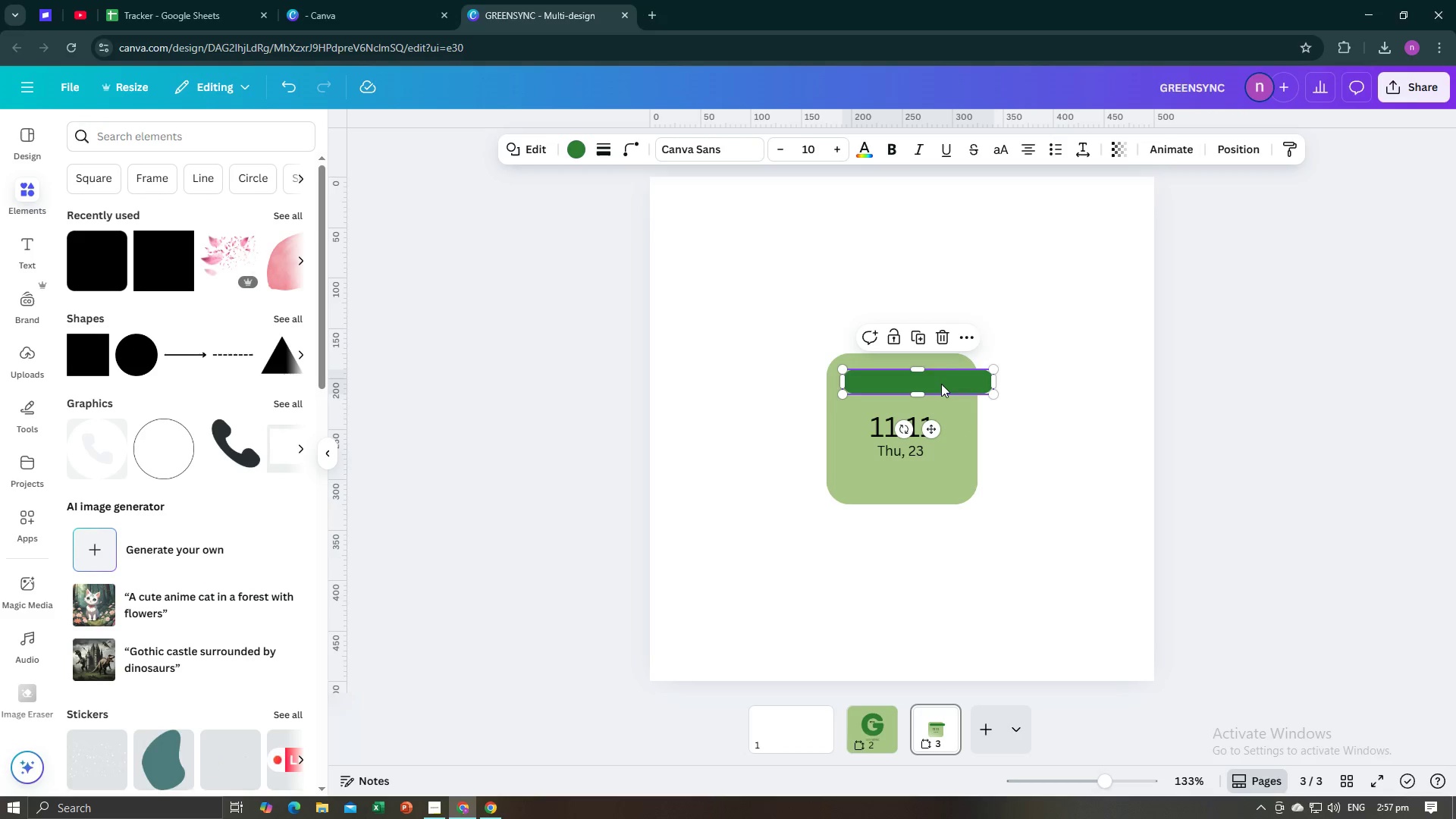 
left_click_drag(start_coordinate=[941, 384], to_coordinate=[927, 372])
 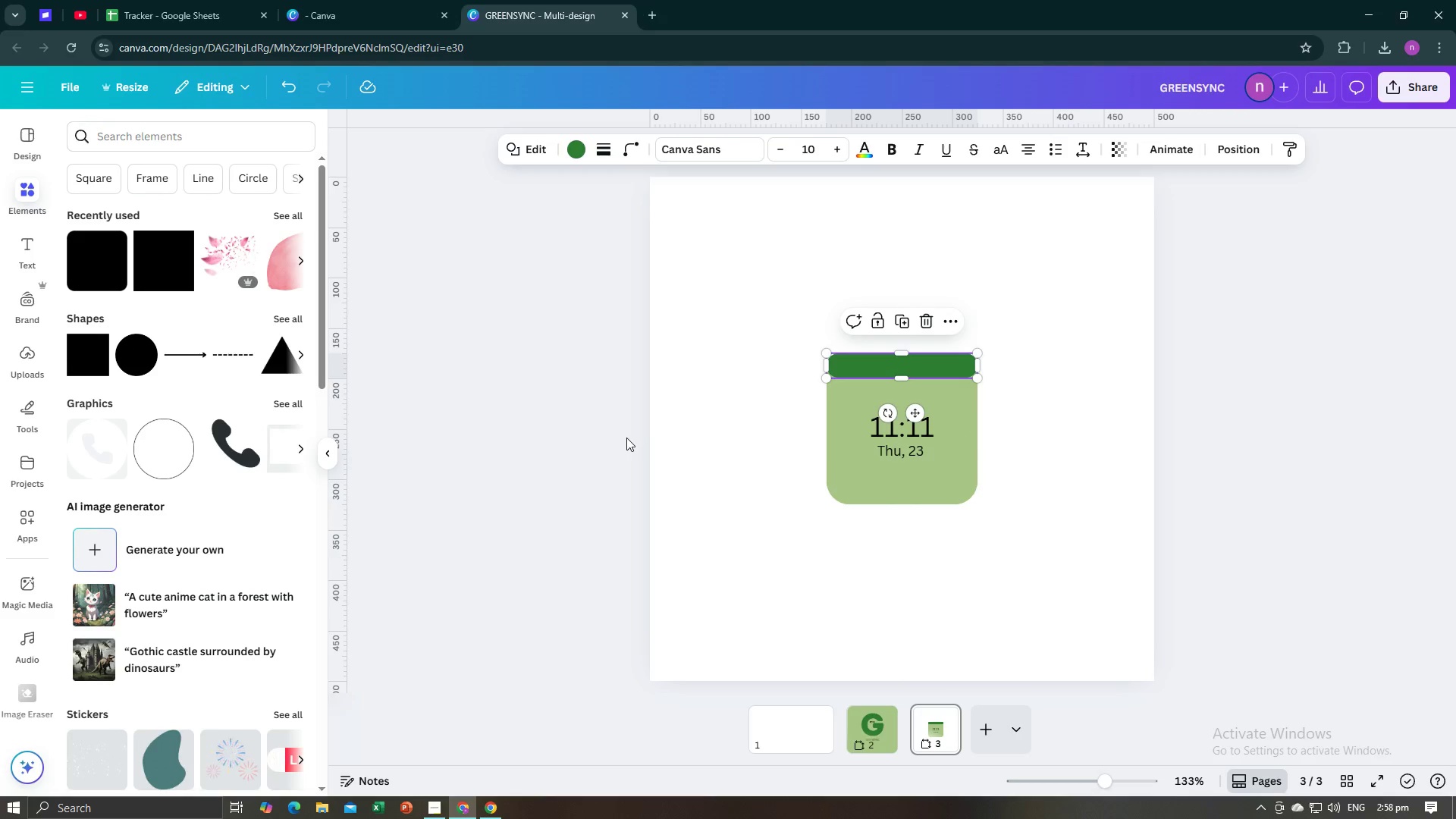 
left_click([598, 443])
 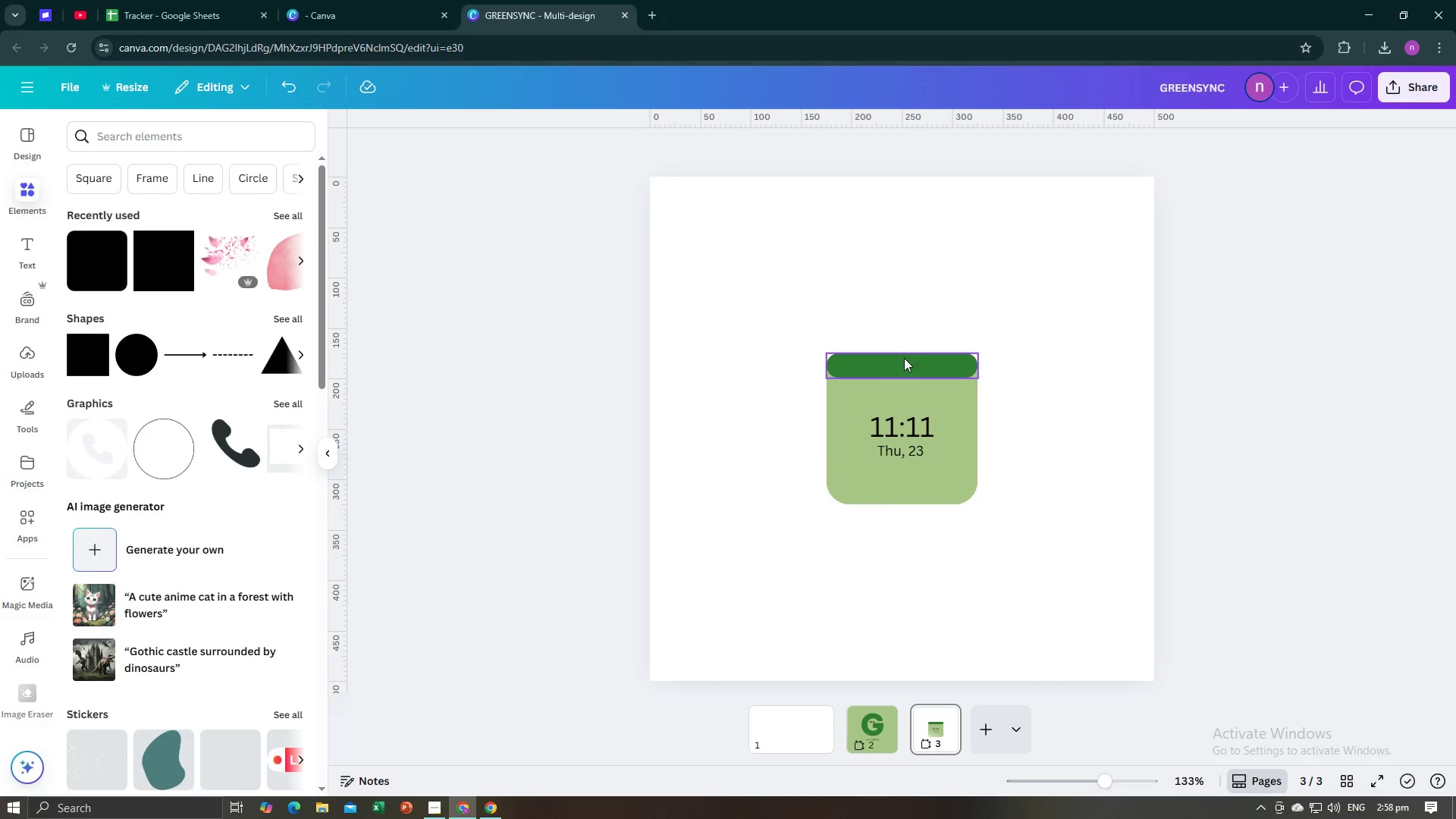 
left_click([904, 358])
 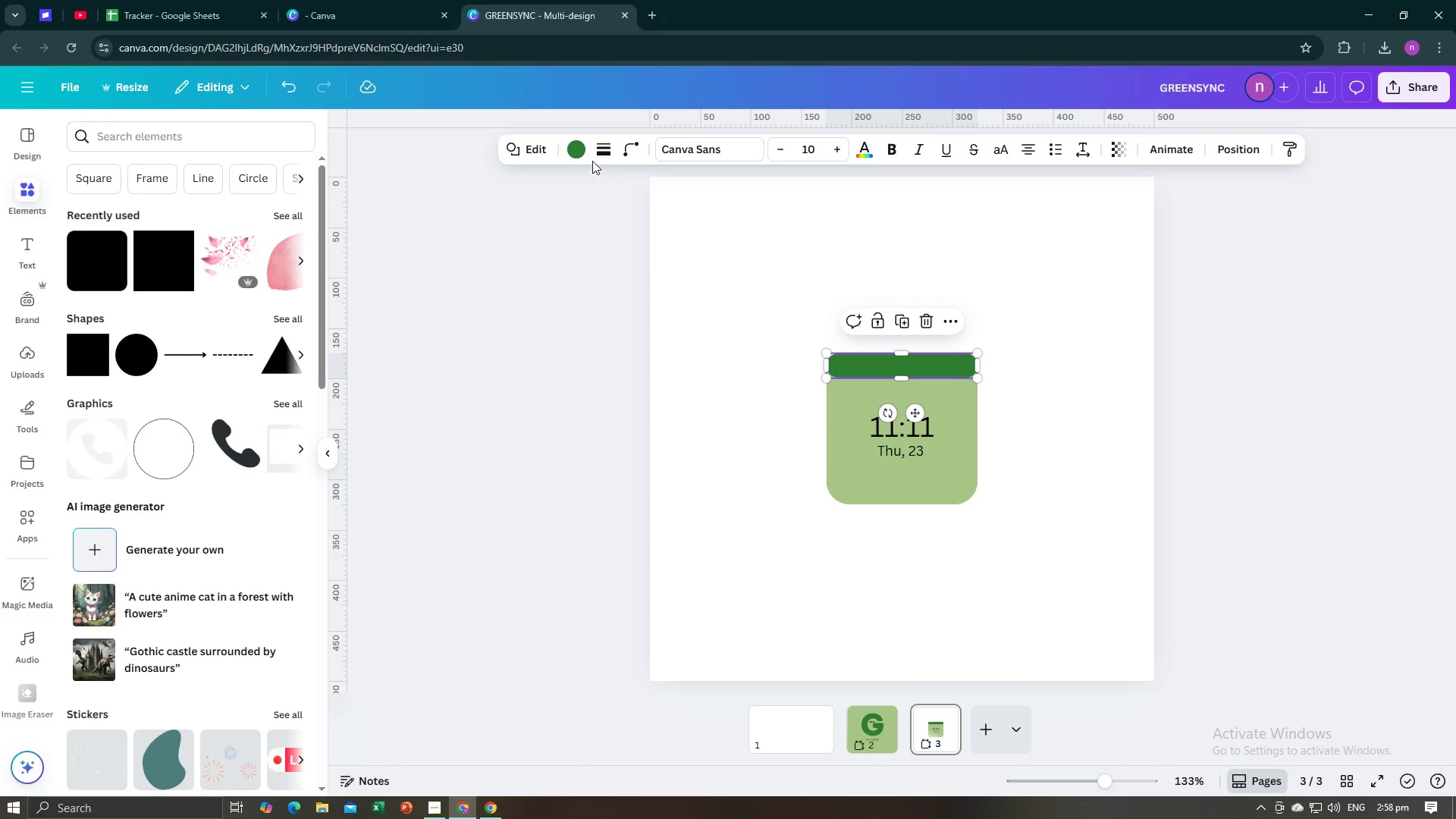 
left_click([583, 152])
 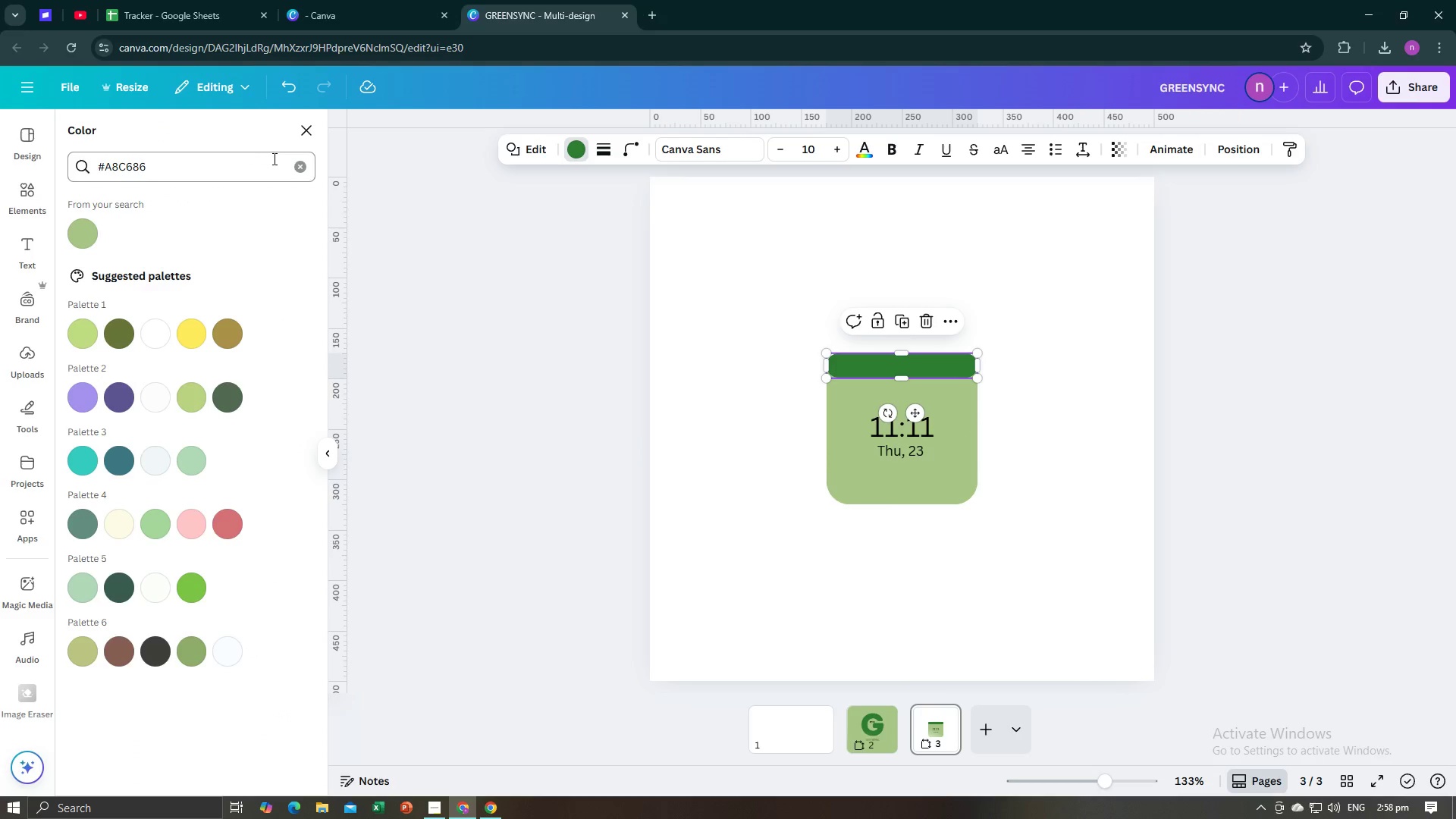 
left_click([298, 171])
 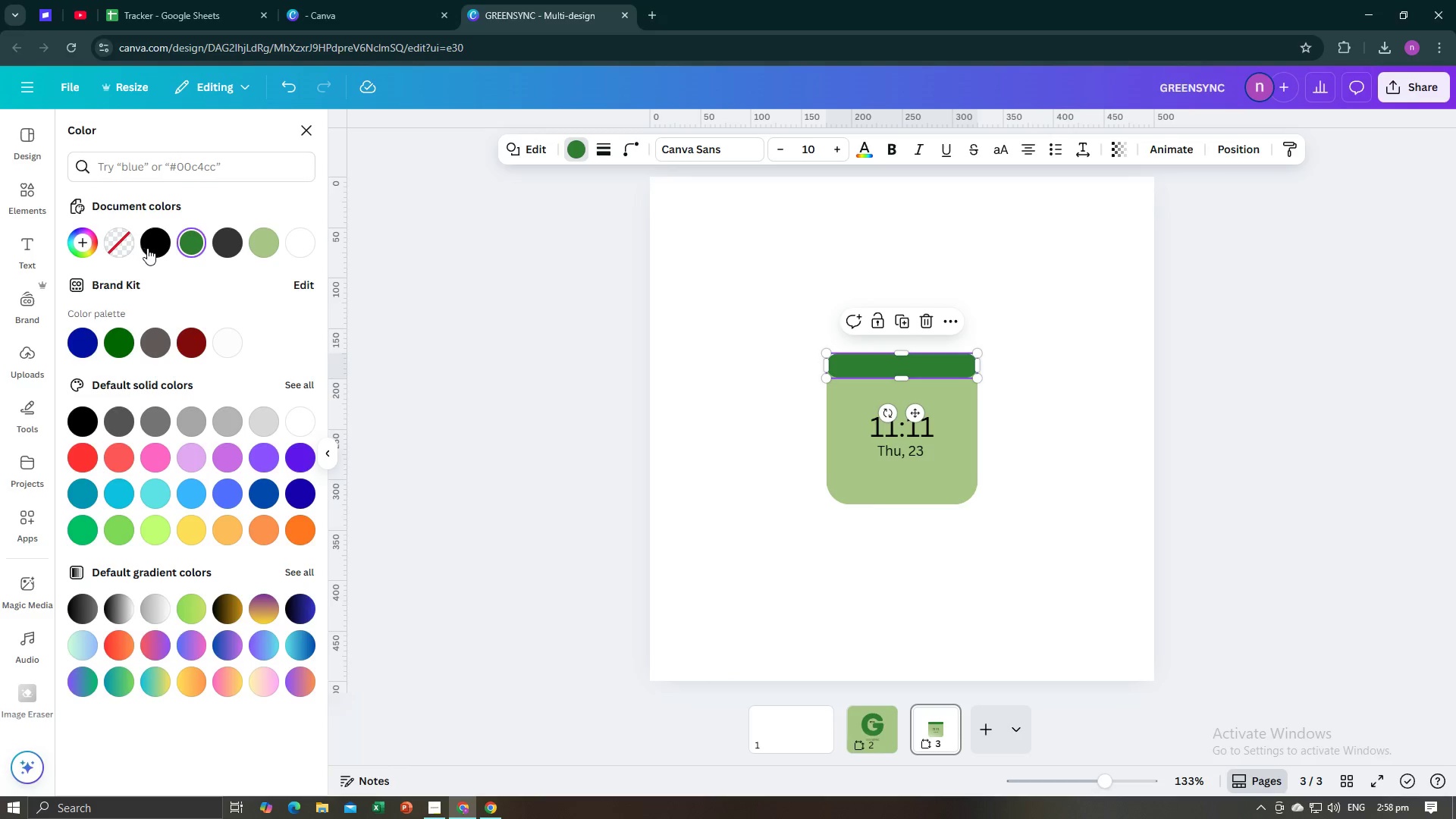 
left_click([150, 248])
 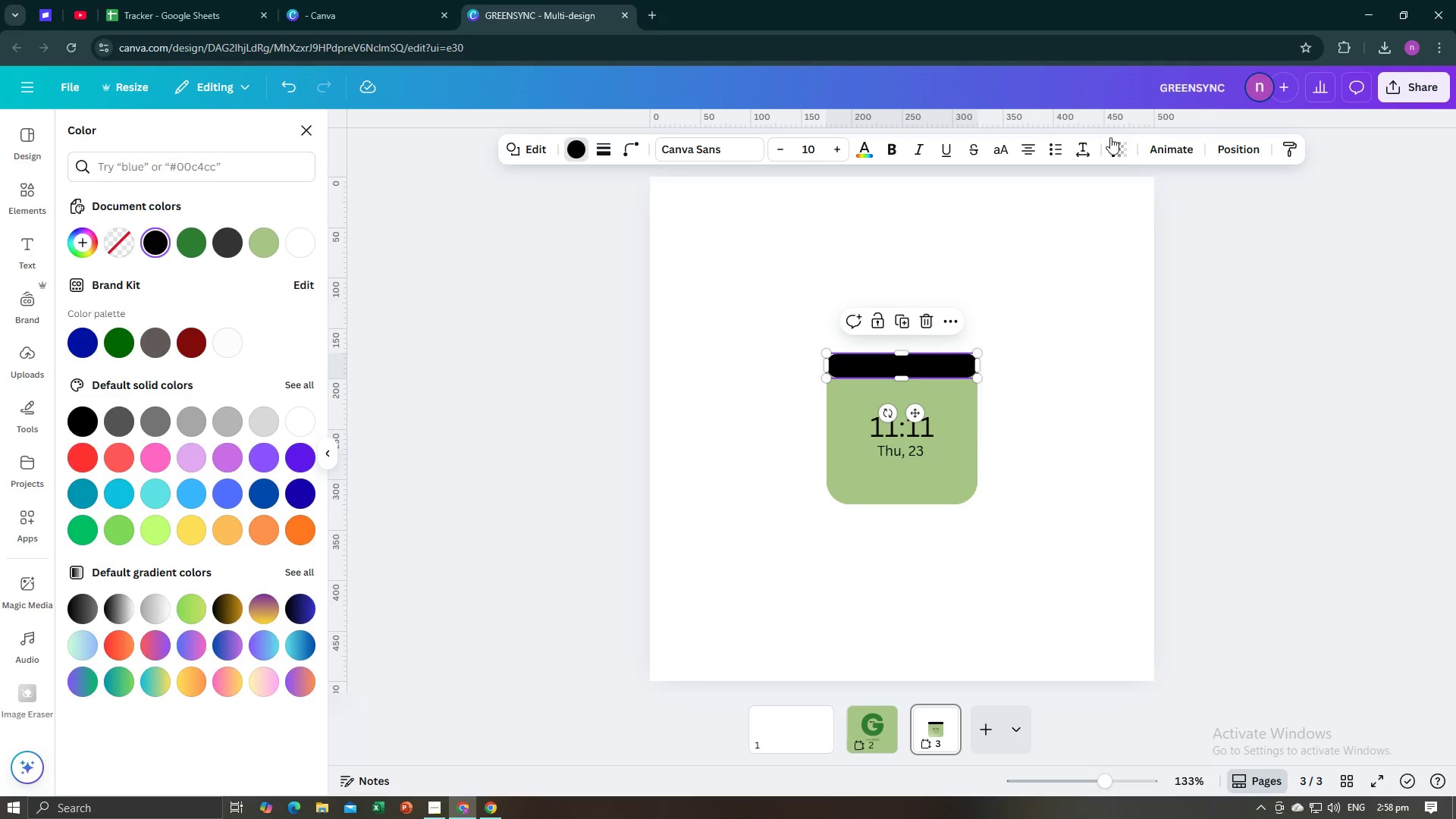 
left_click([1112, 144])
 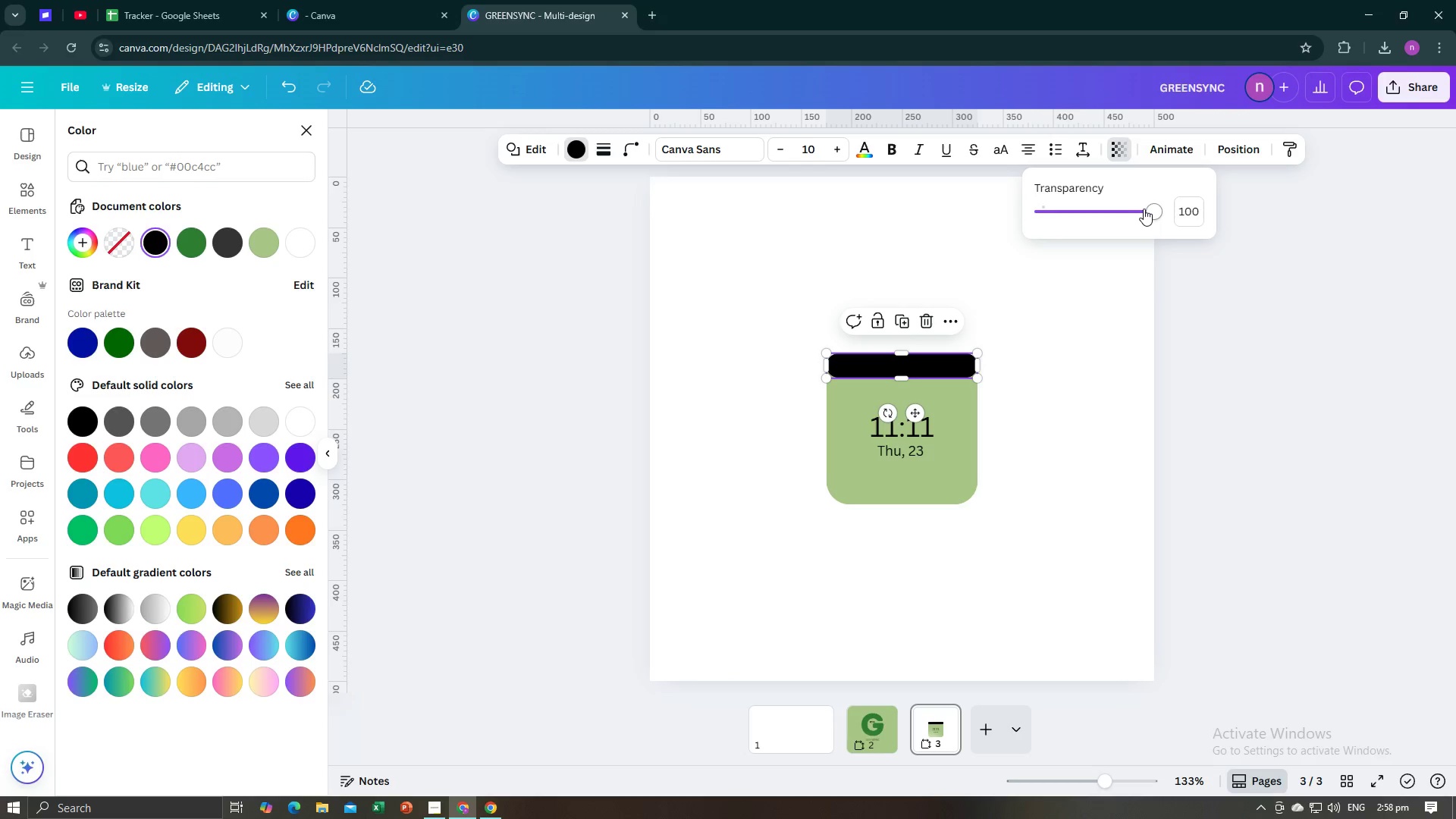 
left_click_drag(start_coordinate=[1144, 209], to_coordinate=[1087, 212])
 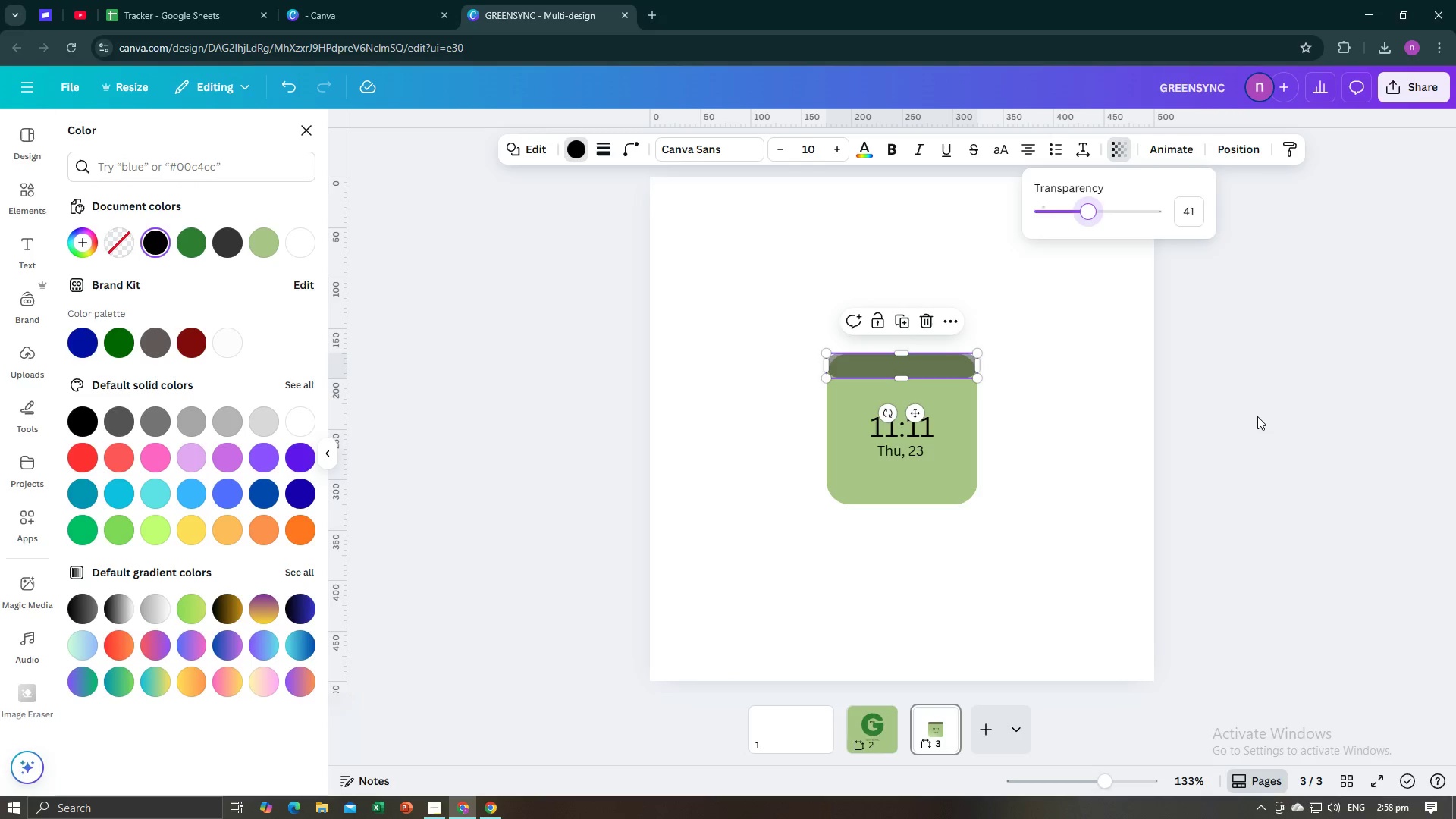 
left_click([1257, 417])
 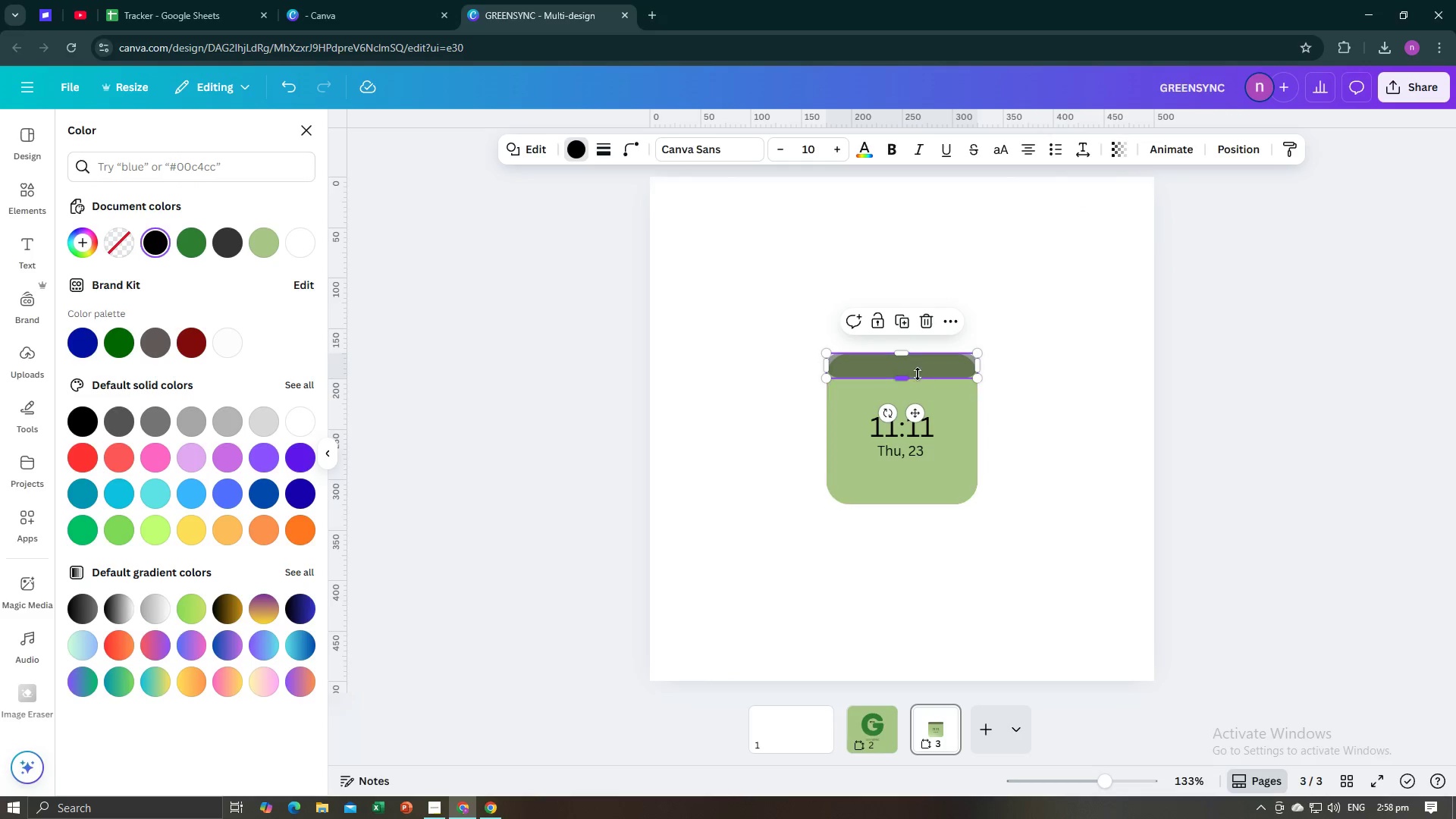 
left_click_drag(start_coordinate=[920, 369], to_coordinate=[924, 372])
 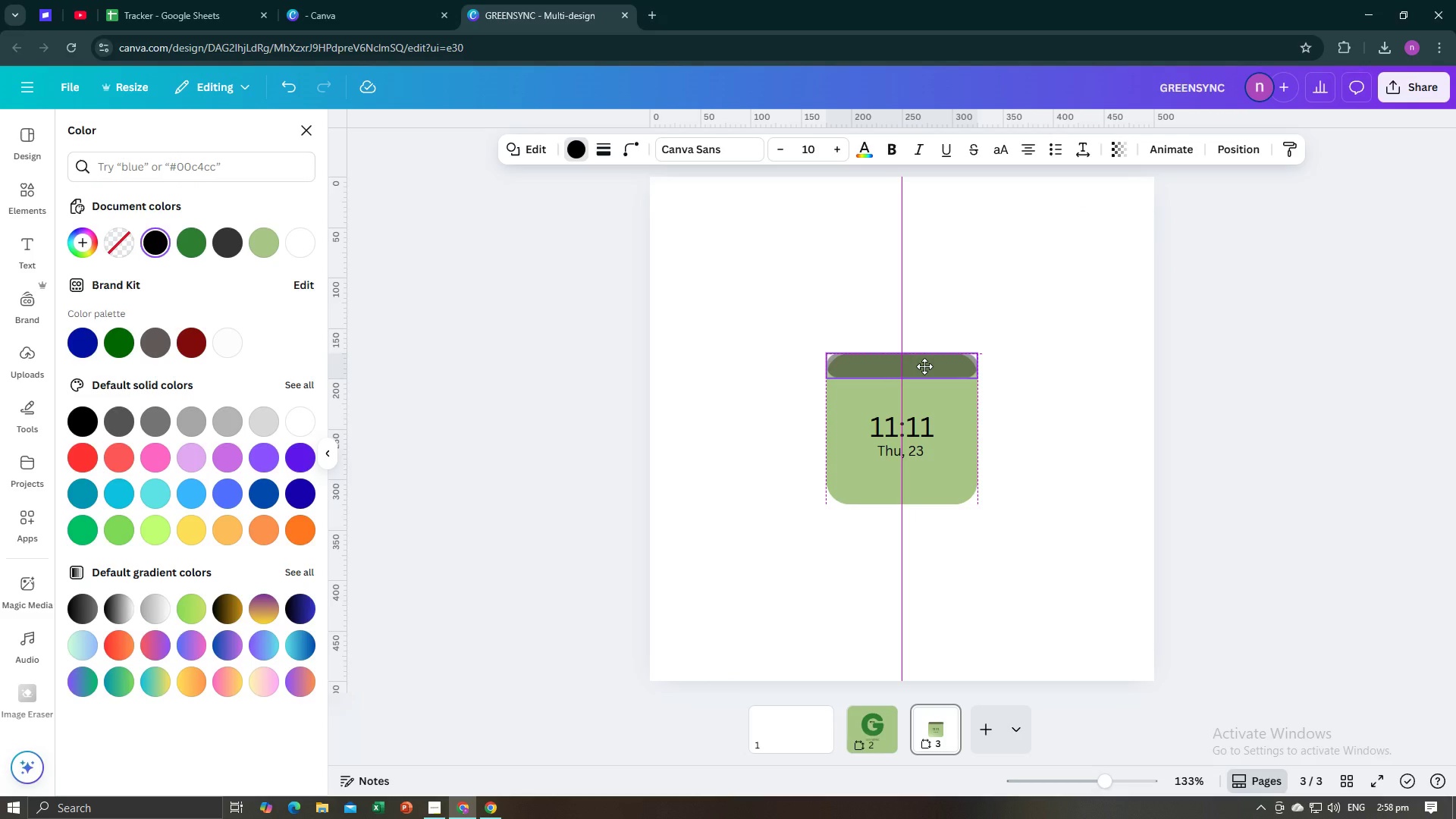 
left_click_drag(start_coordinate=[931, 364], to_coordinate=[928, 370])
 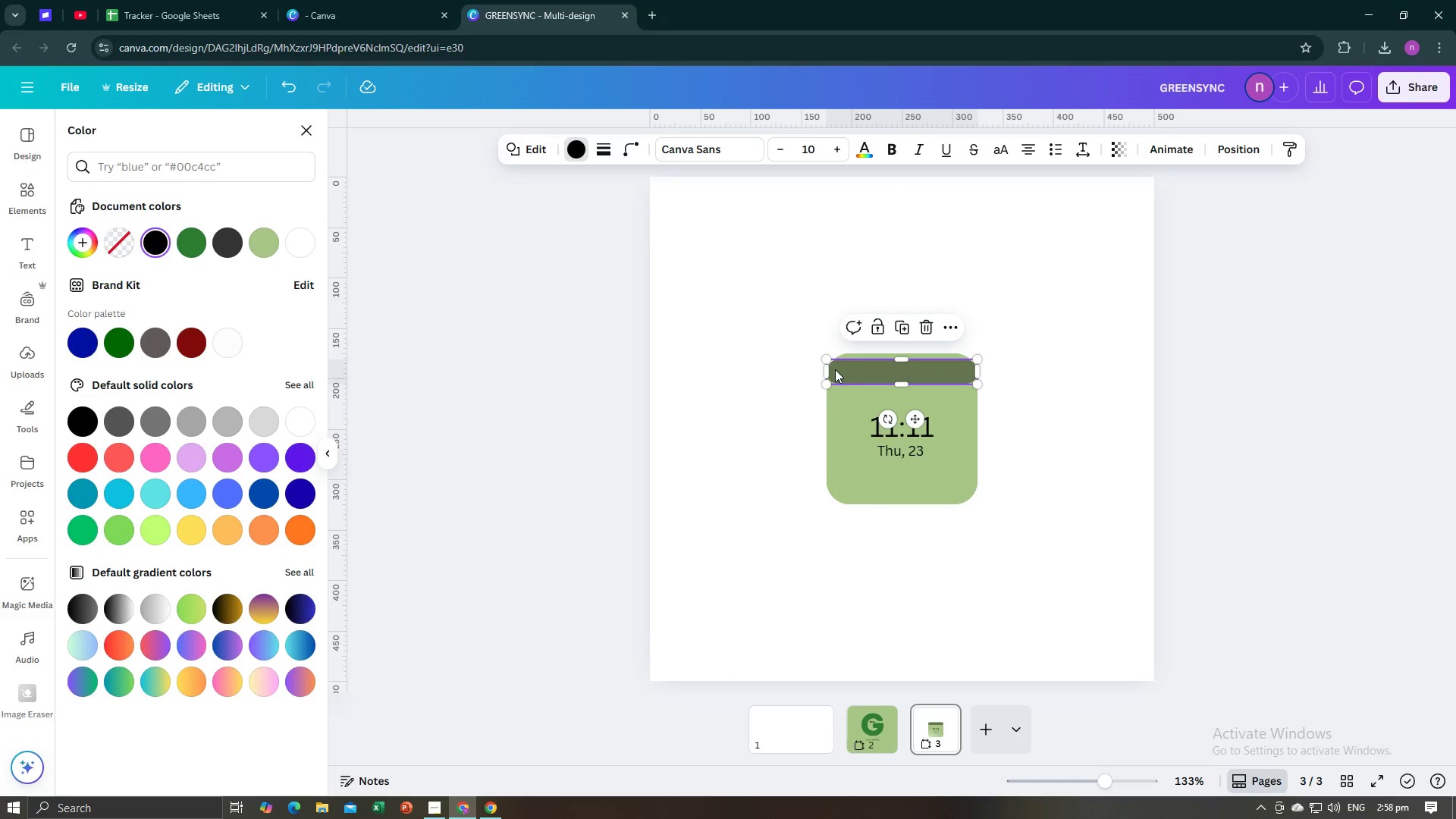 
left_click_drag(start_coordinate=[830, 370], to_coordinate=[836, 372])
 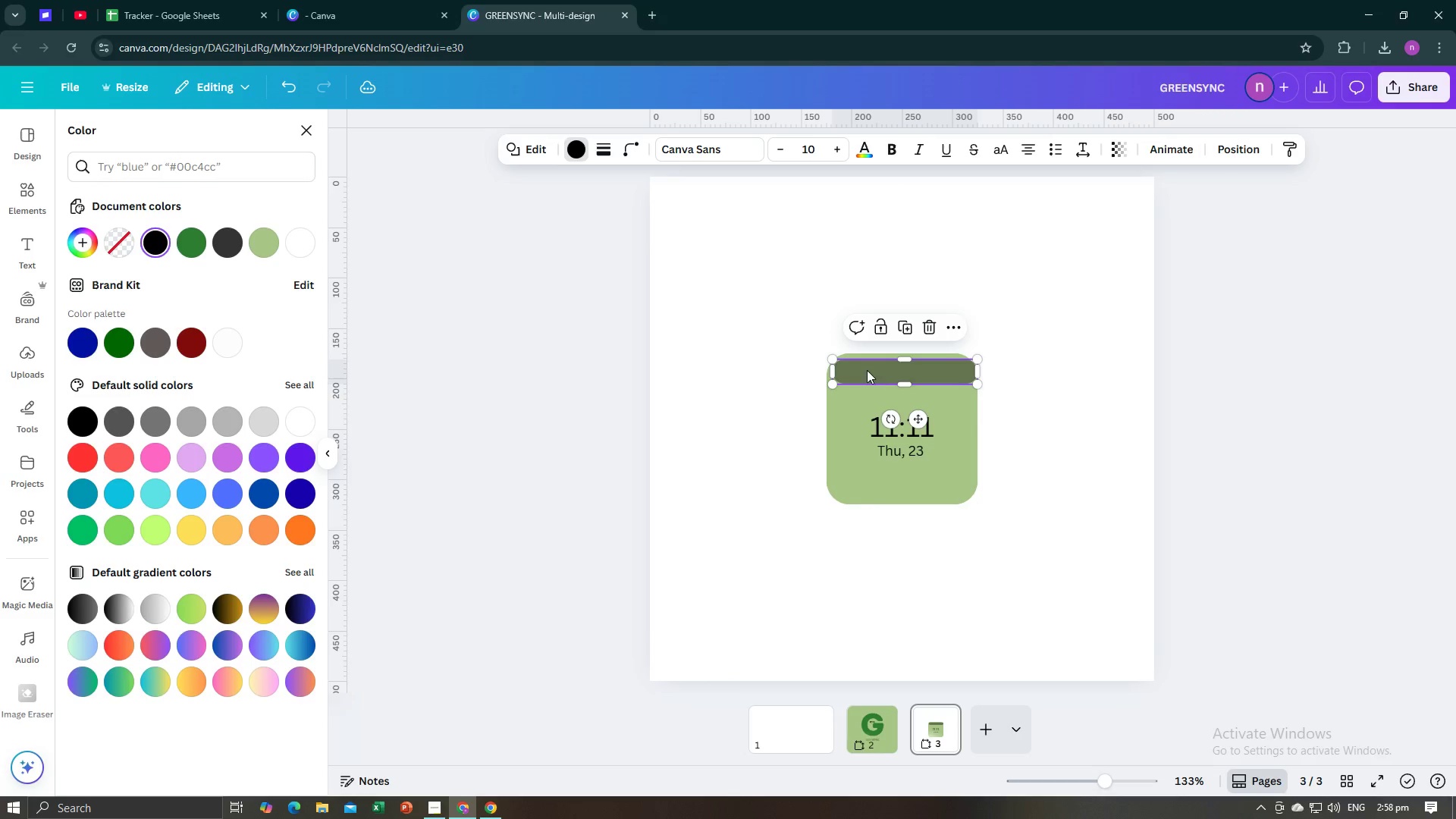 
left_click_drag(start_coordinate=[880, 372], to_coordinate=[878, 367])
 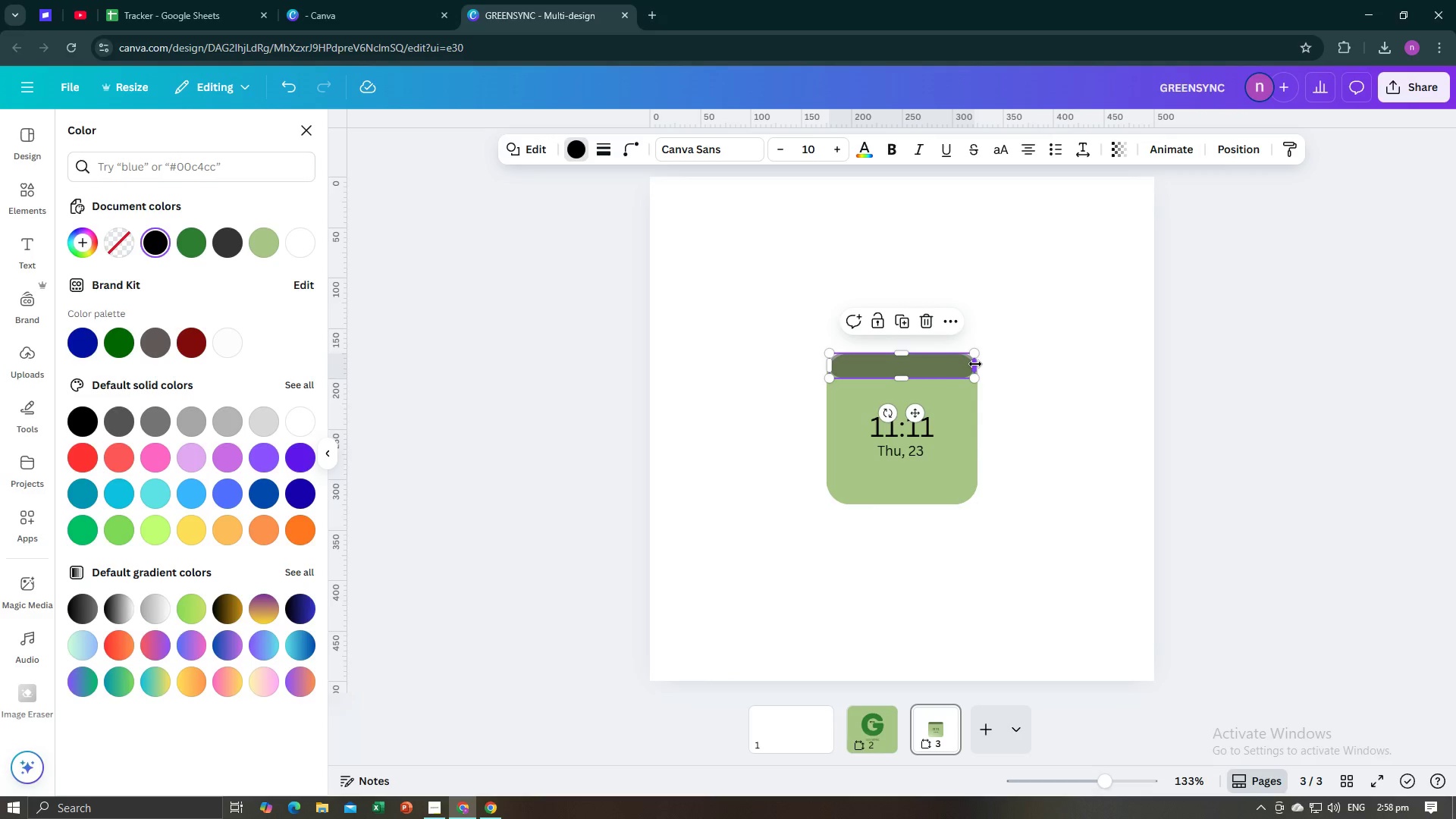 
left_click([1034, 381])
 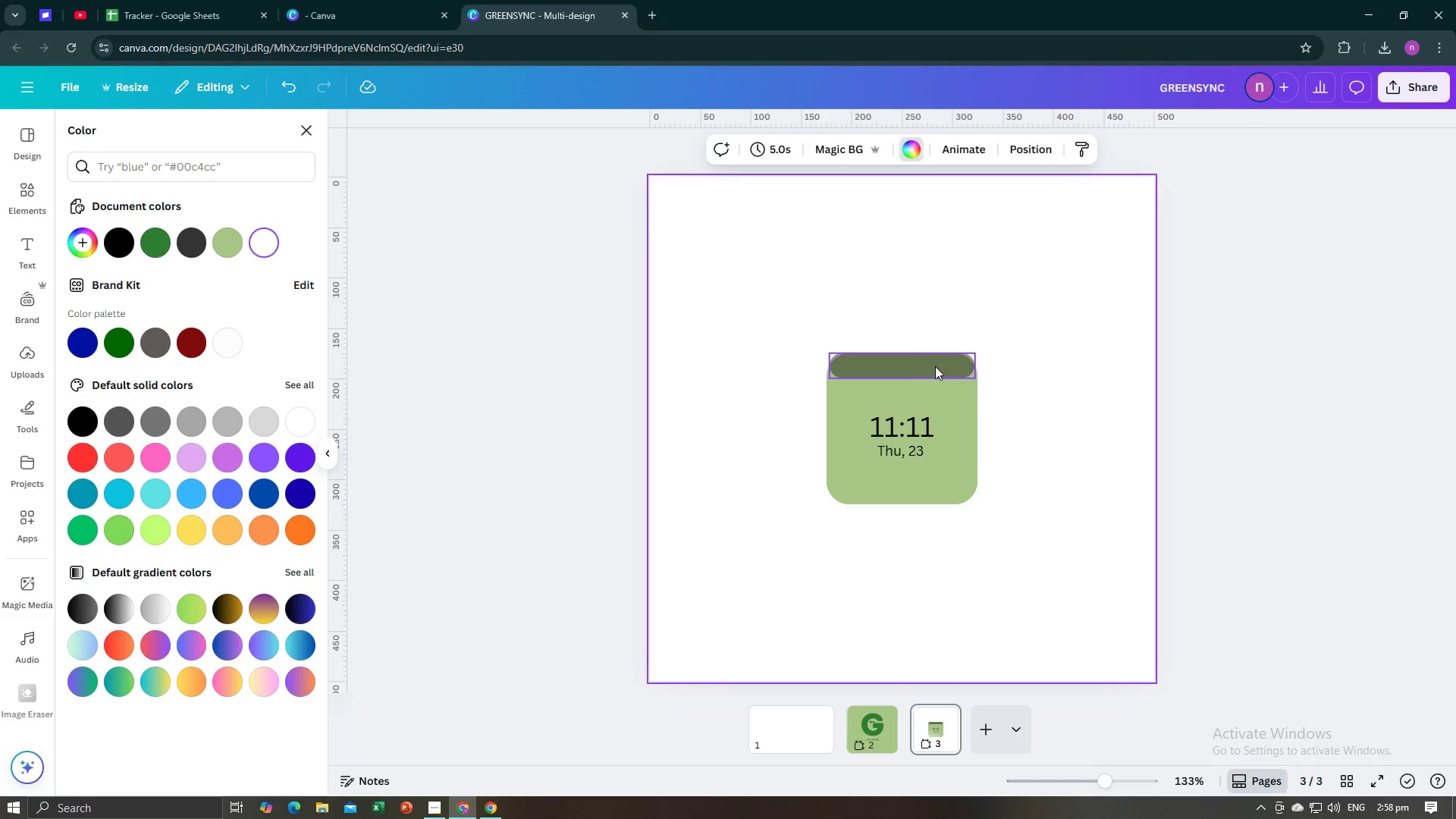 
left_click([935, 366])
 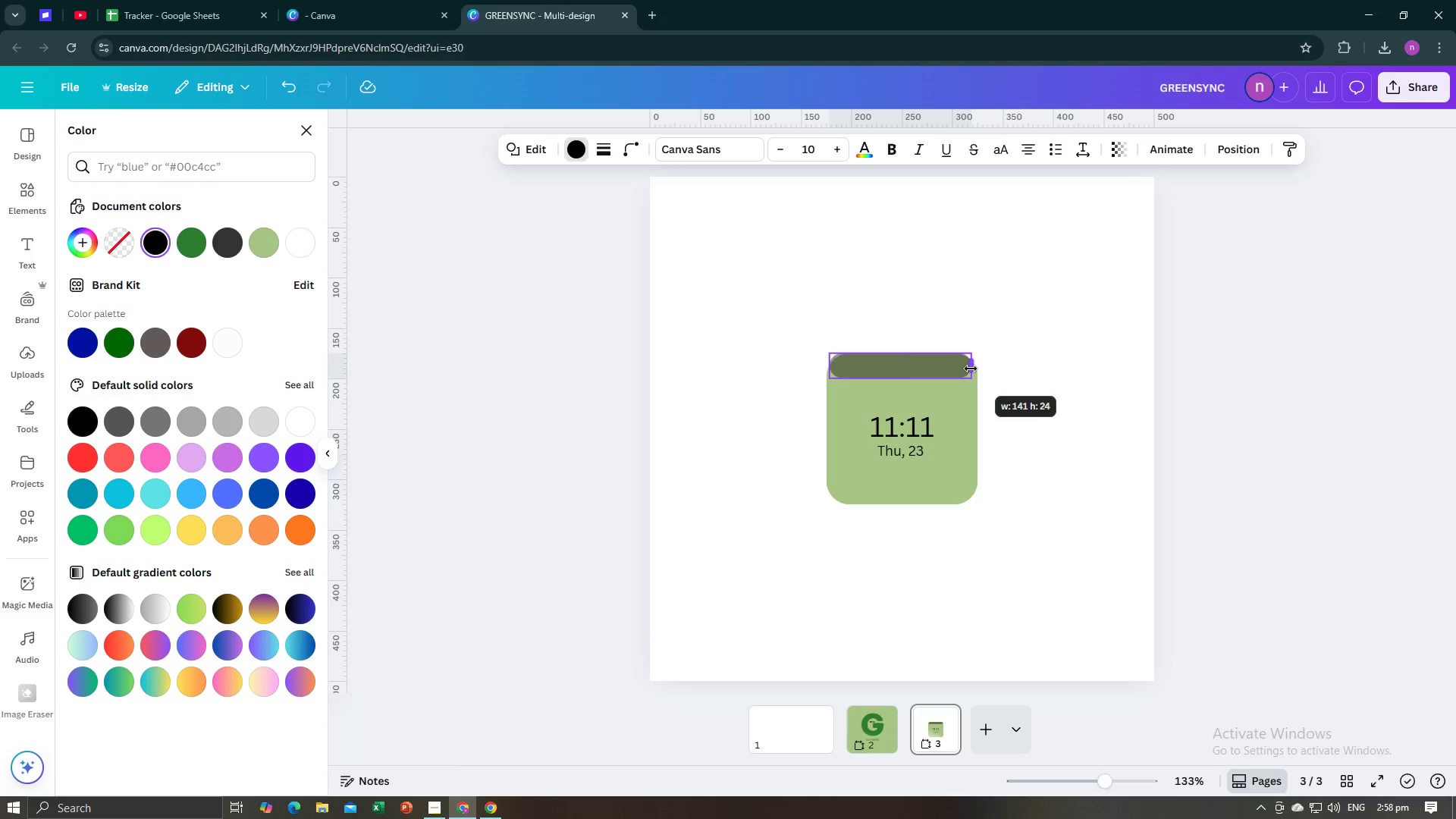 
left_click([1045, 380])
 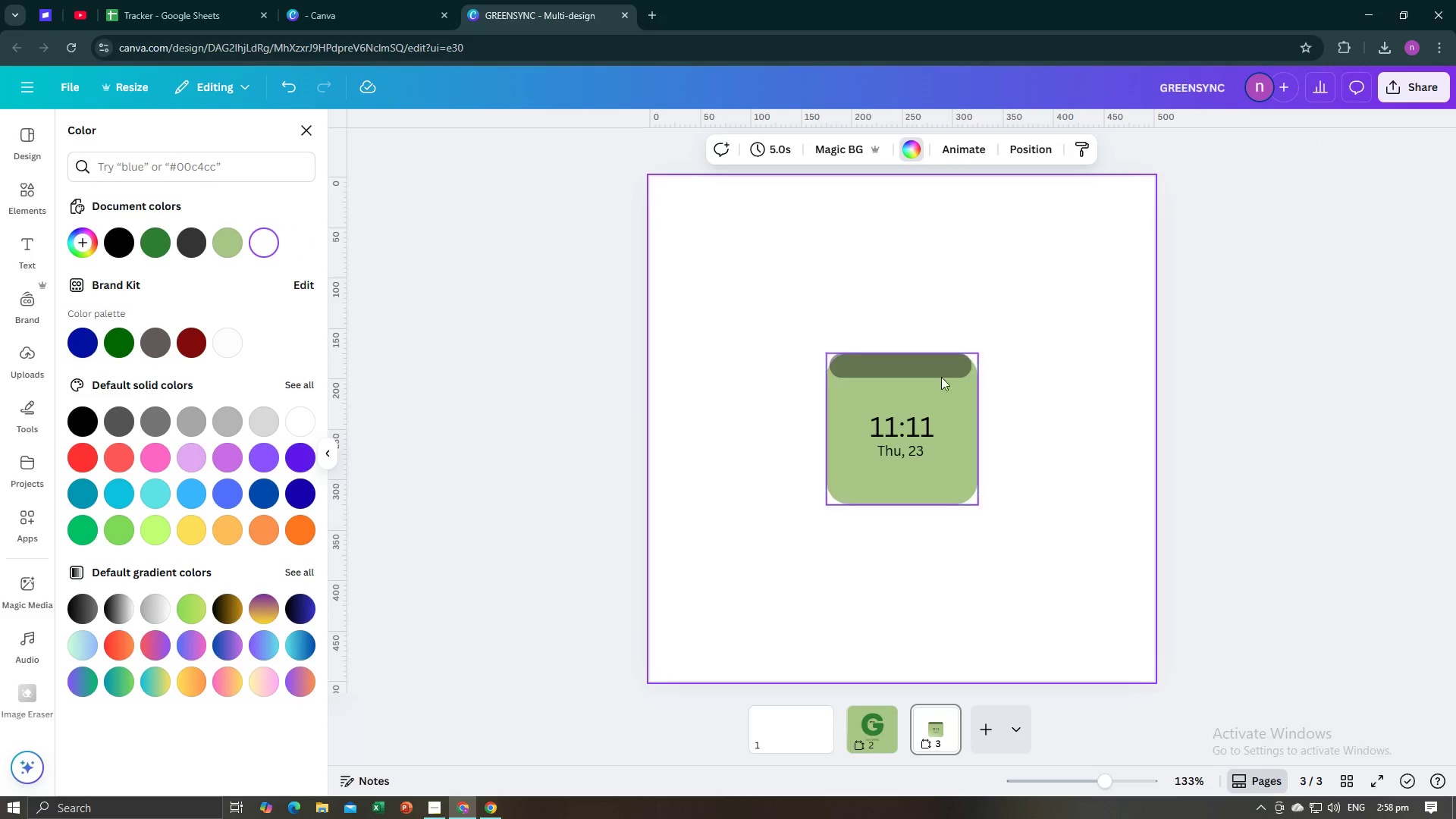 
left_click_drag(start_coordinate=[918, 363], to_coordinate=[921, 367])
 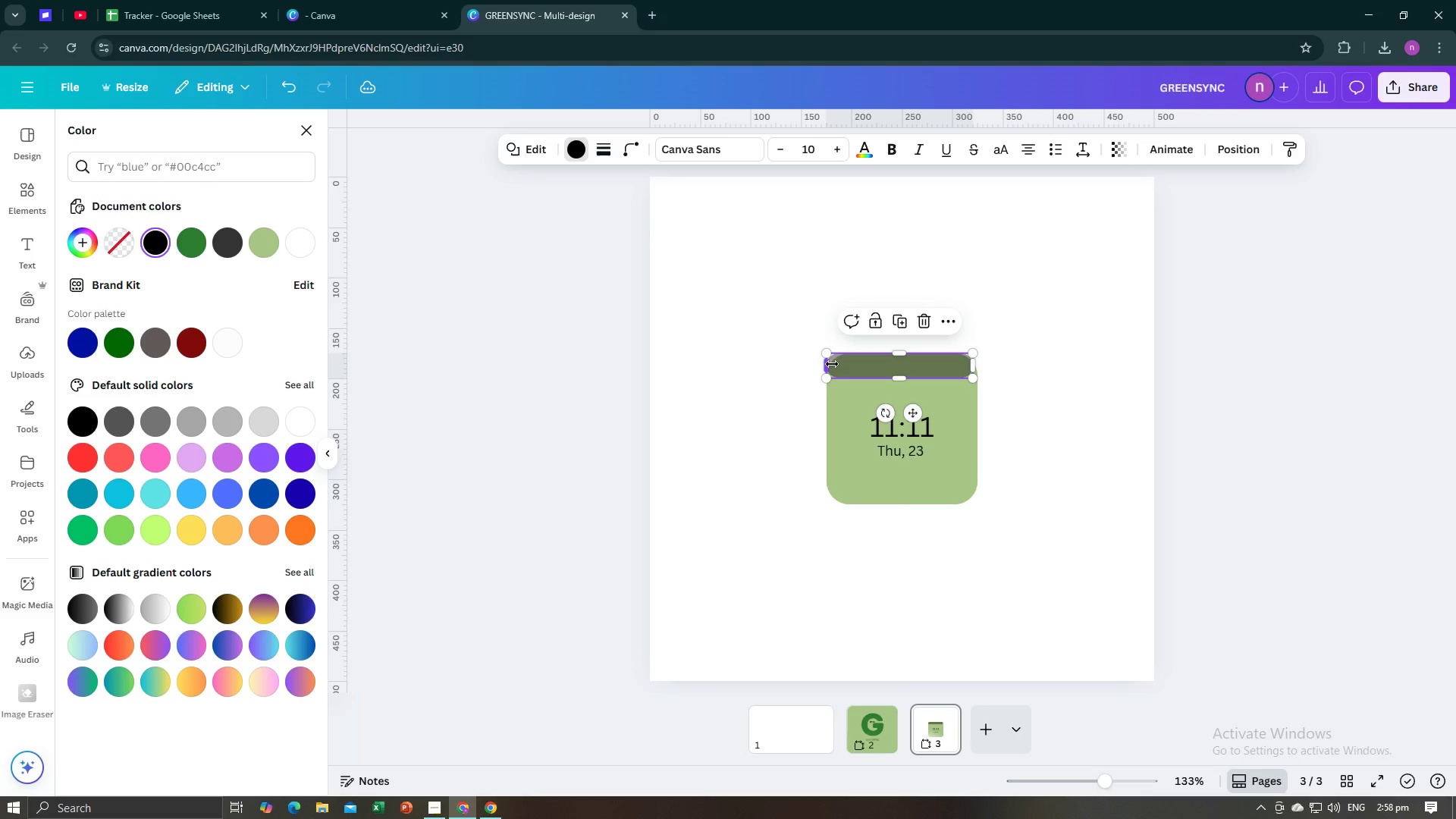 
wait(5.78)
 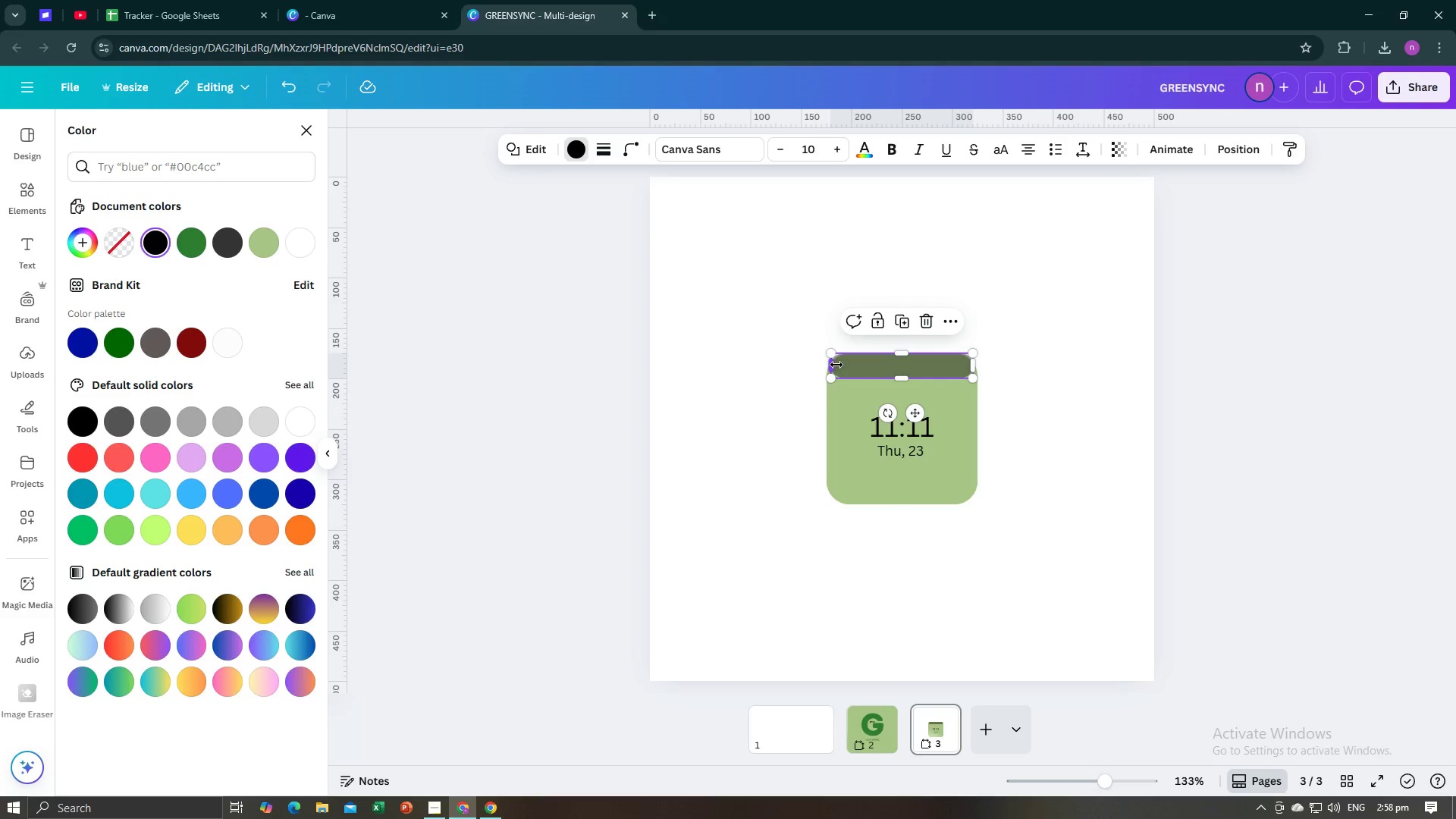 
left_click([1018, 454])
 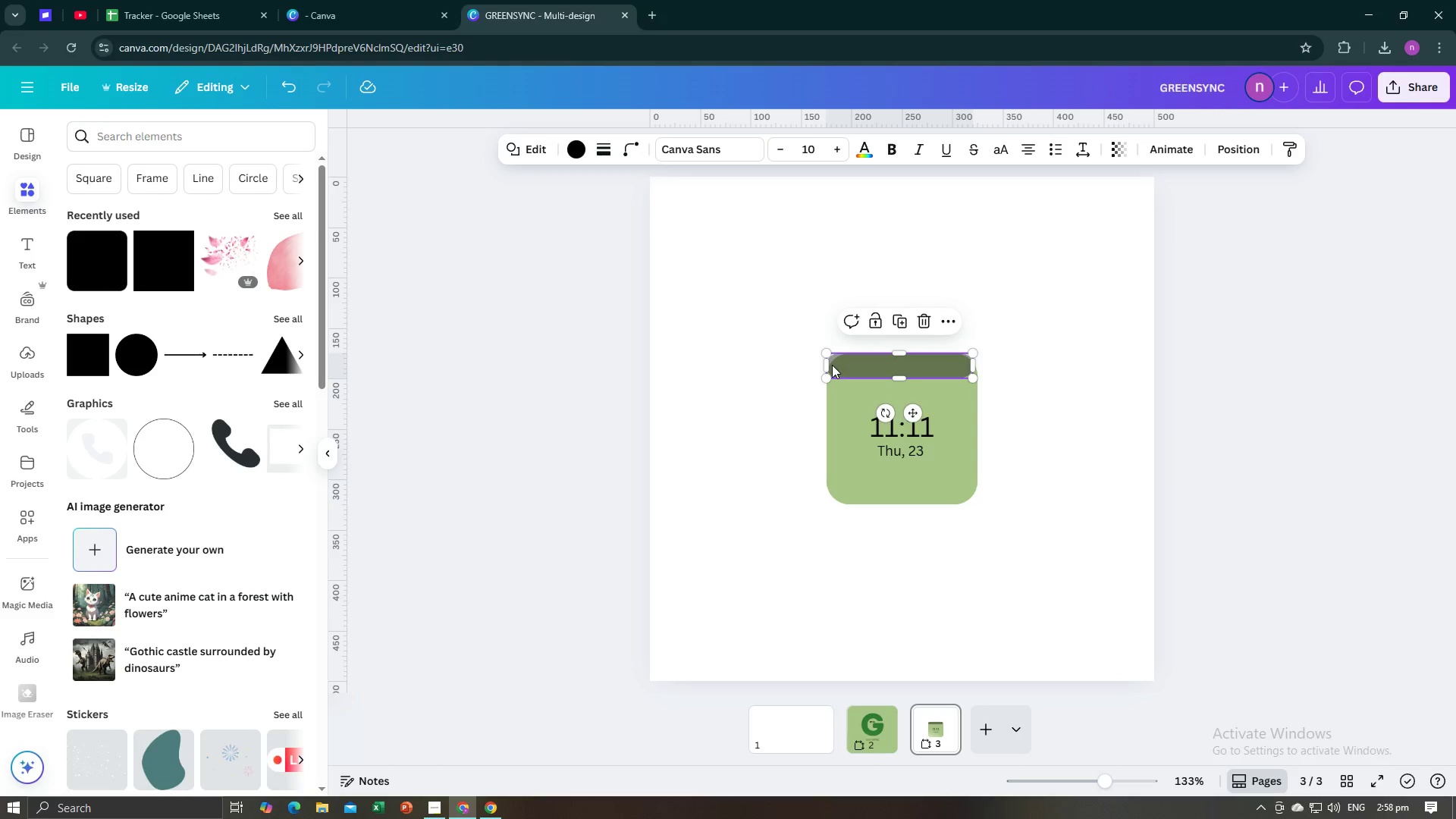 
left_click_drag(start_coordinate=[827, 356], to_coordinate=[836, 358])
 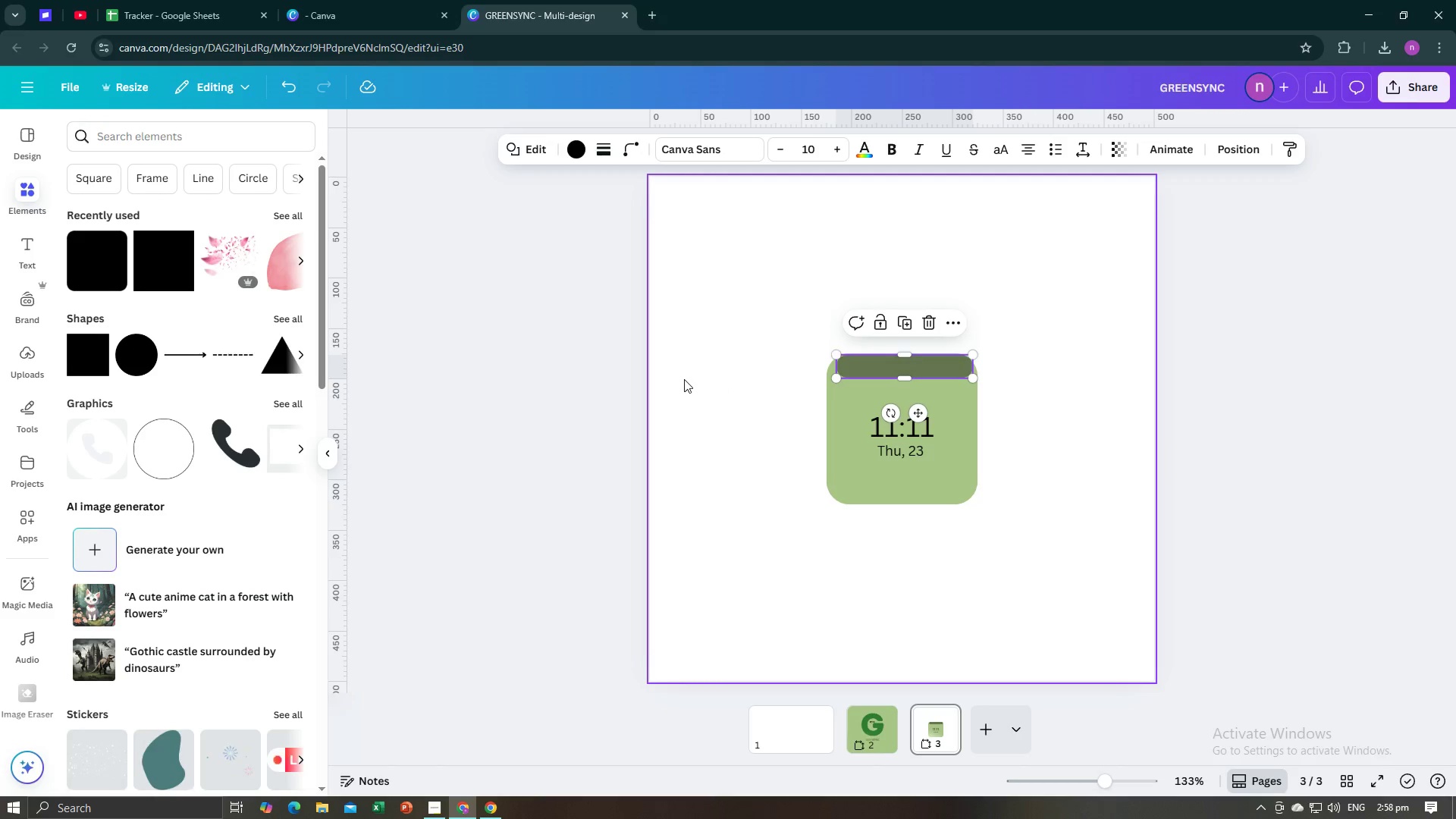 
left_click([684, 379])
 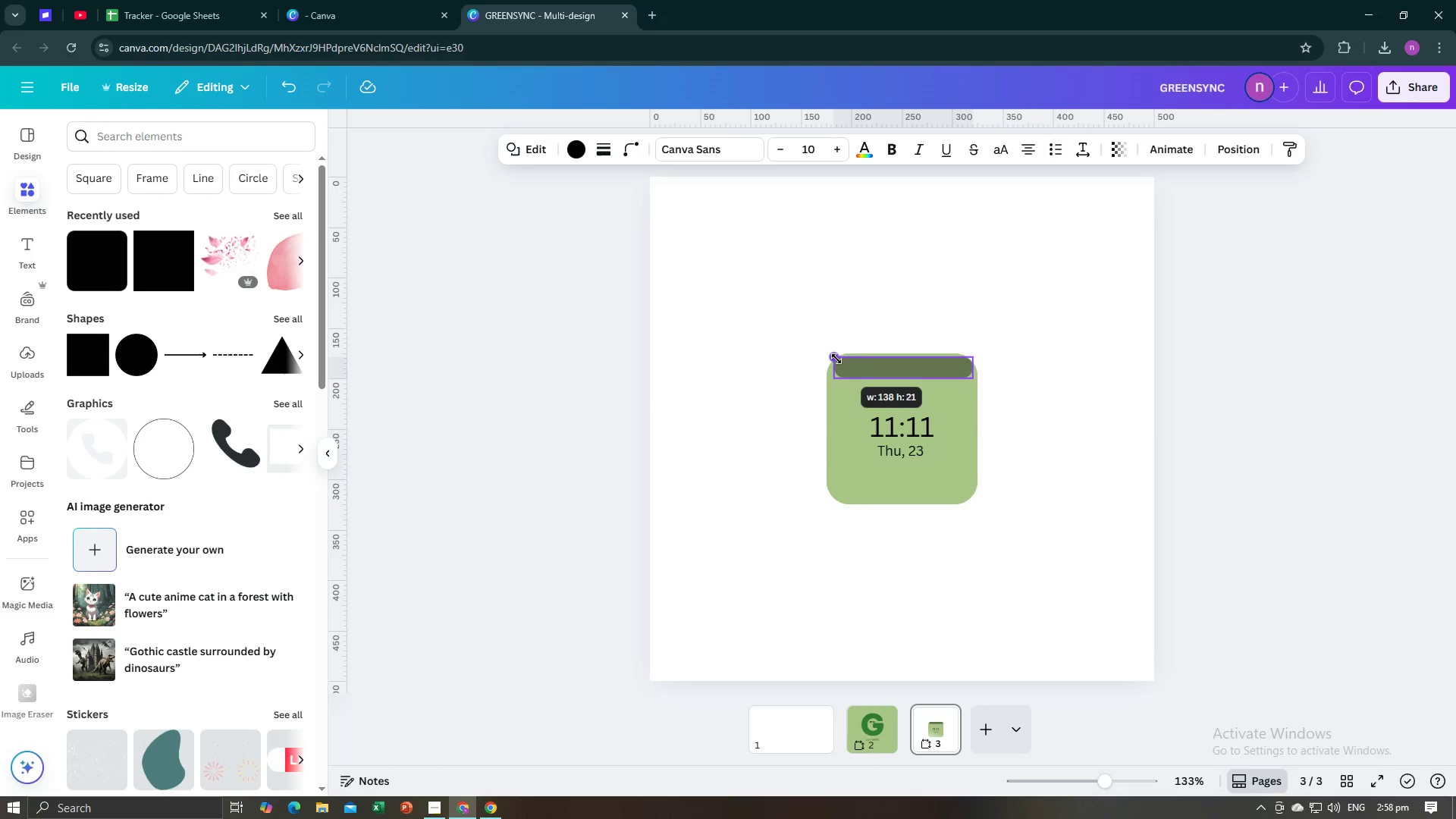 
wait(5.54)
 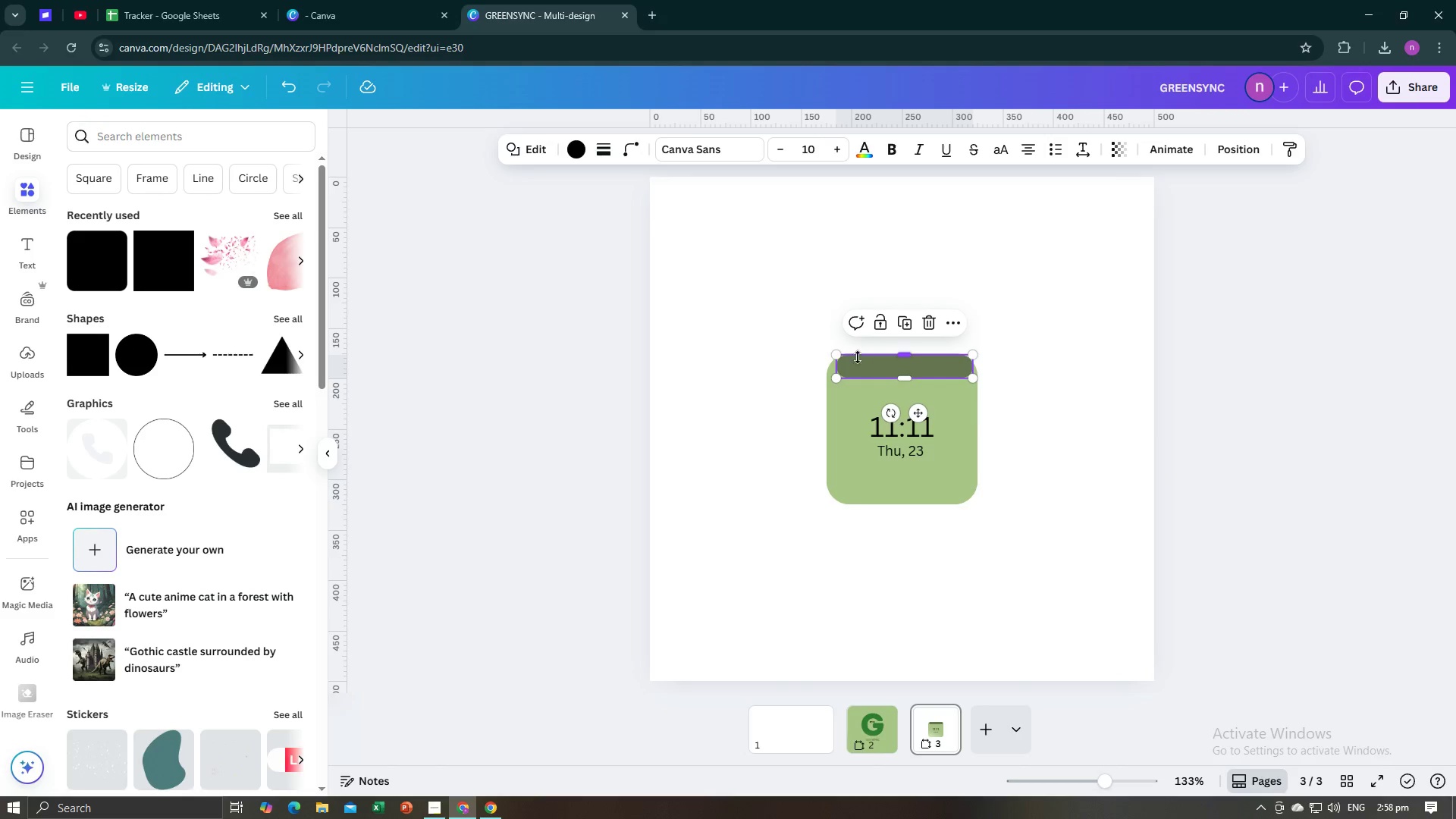 
left_click([631, 389])
 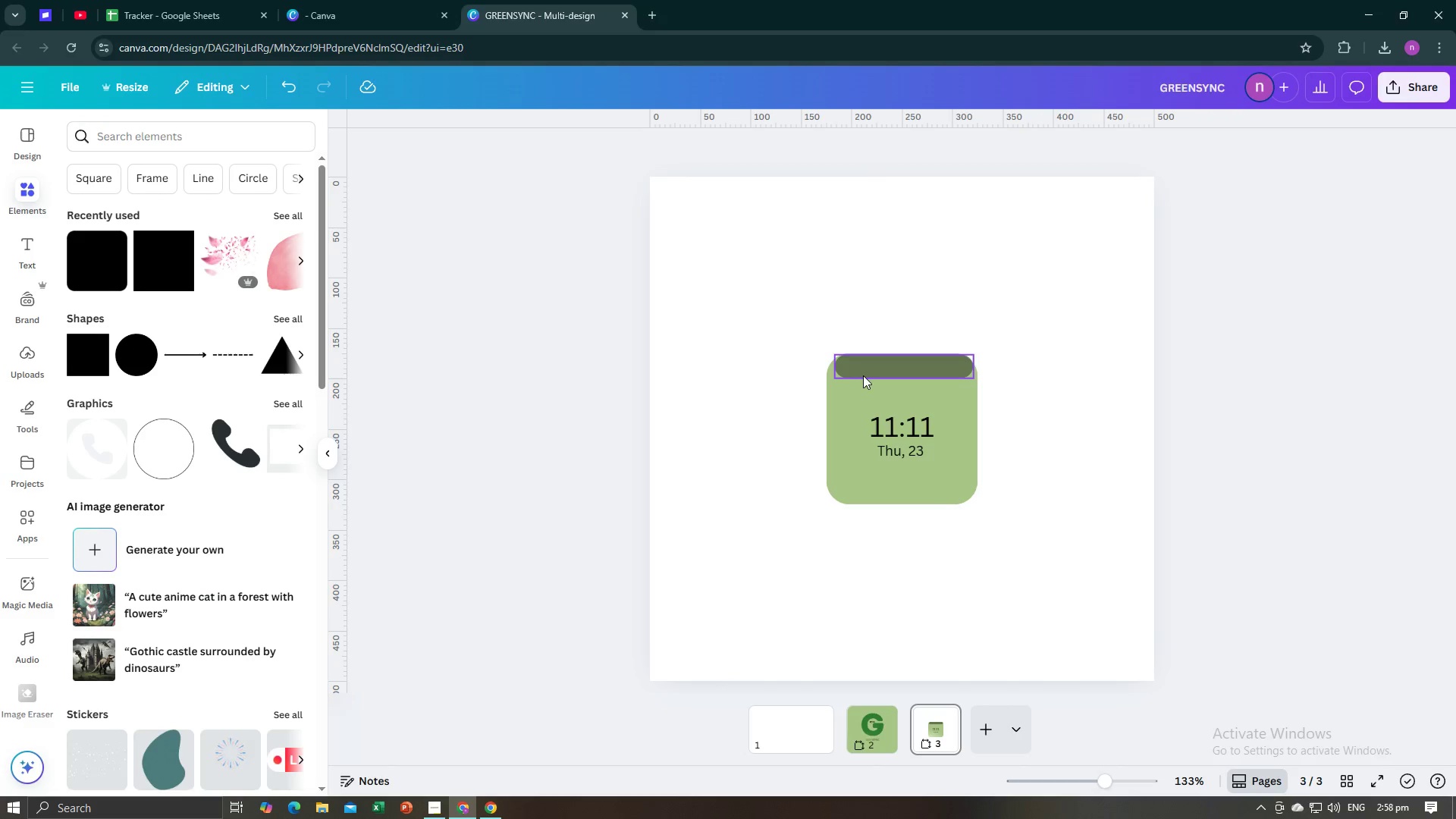 
left_click_drag(start_coordinate=[870, 372], to_coordinate=[865, 495])
 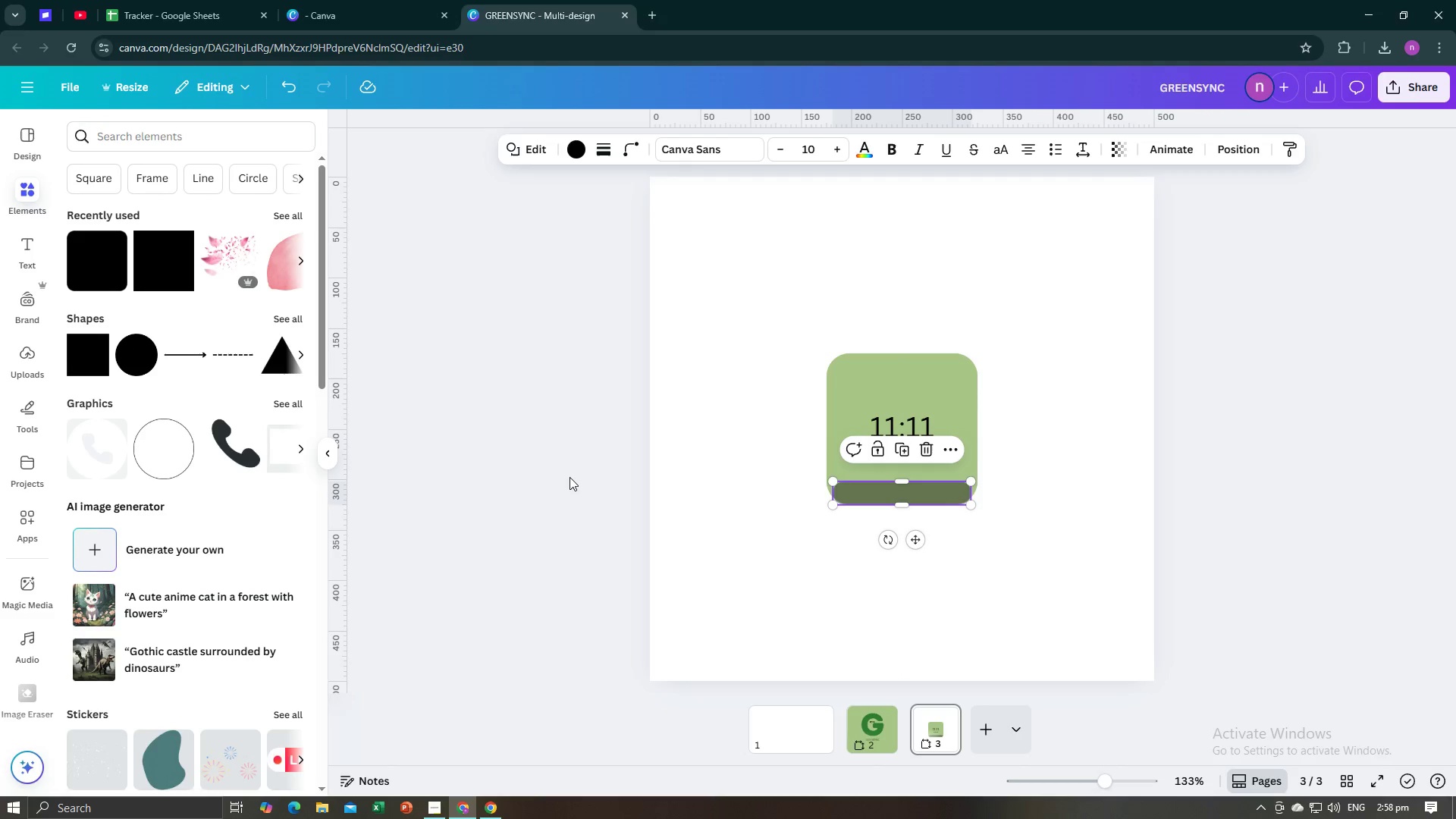 
left_click([570, 477])
 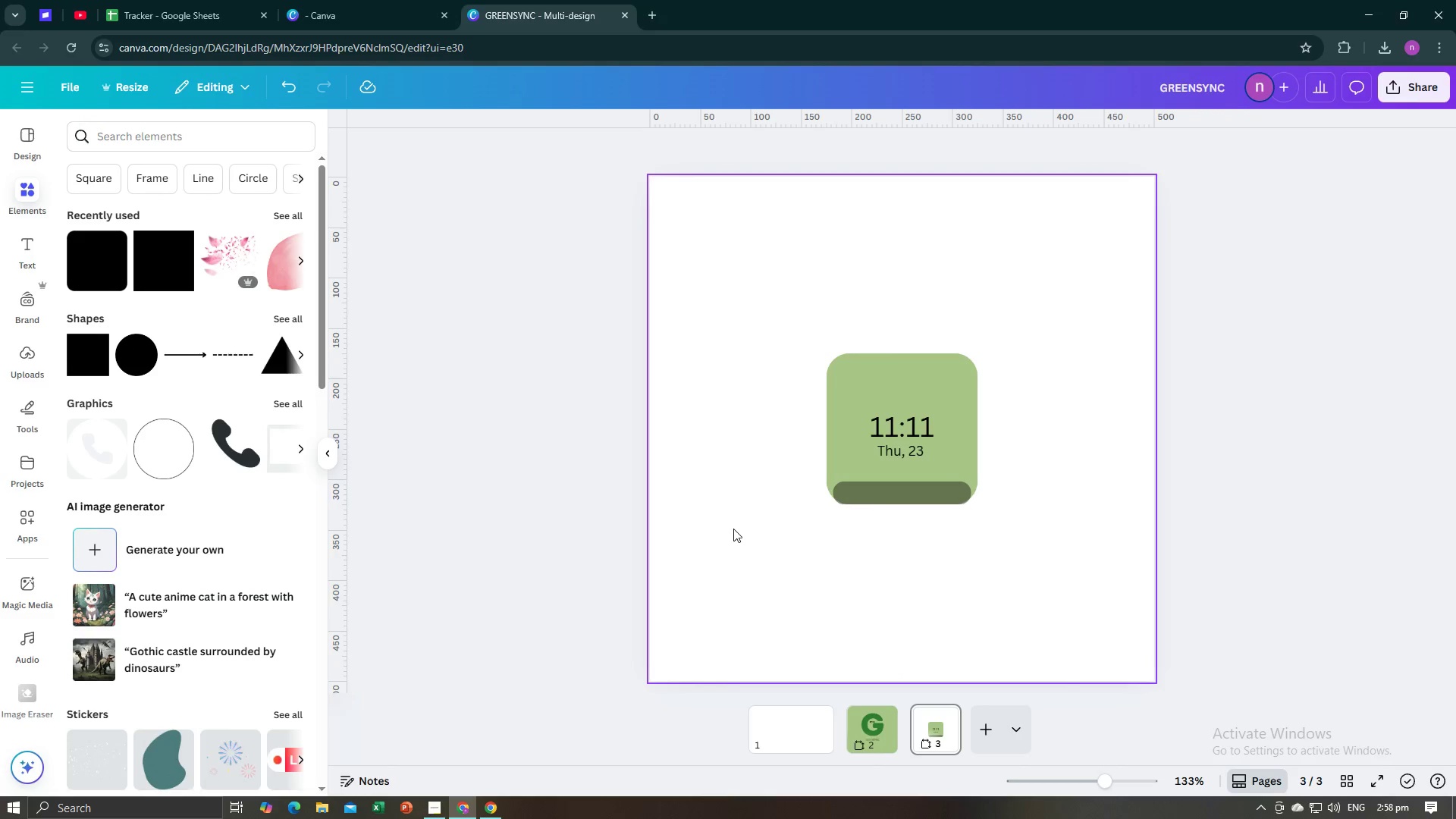 
key(Alt+AltLeft)
 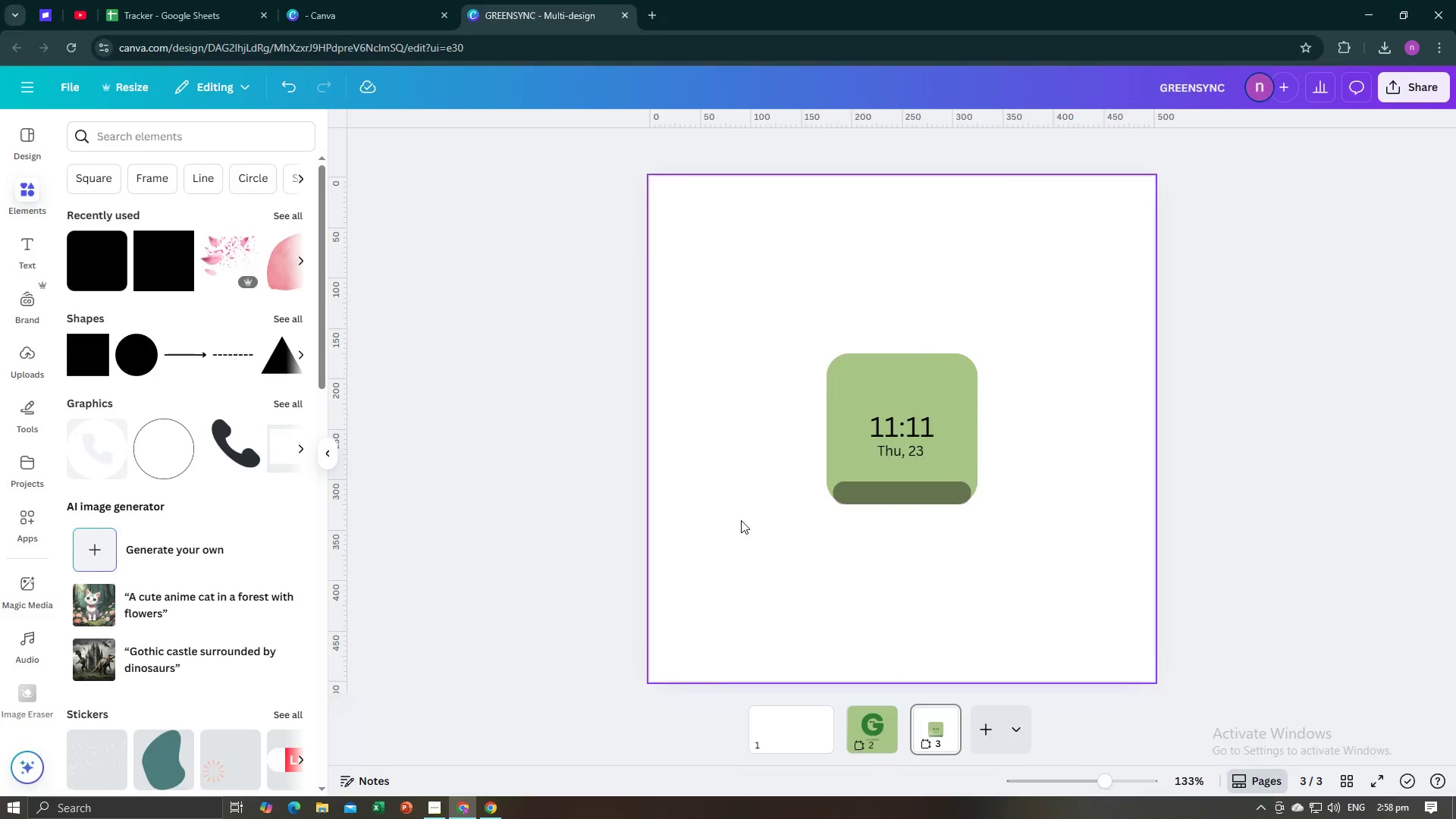 
key(Alt+Tab)
 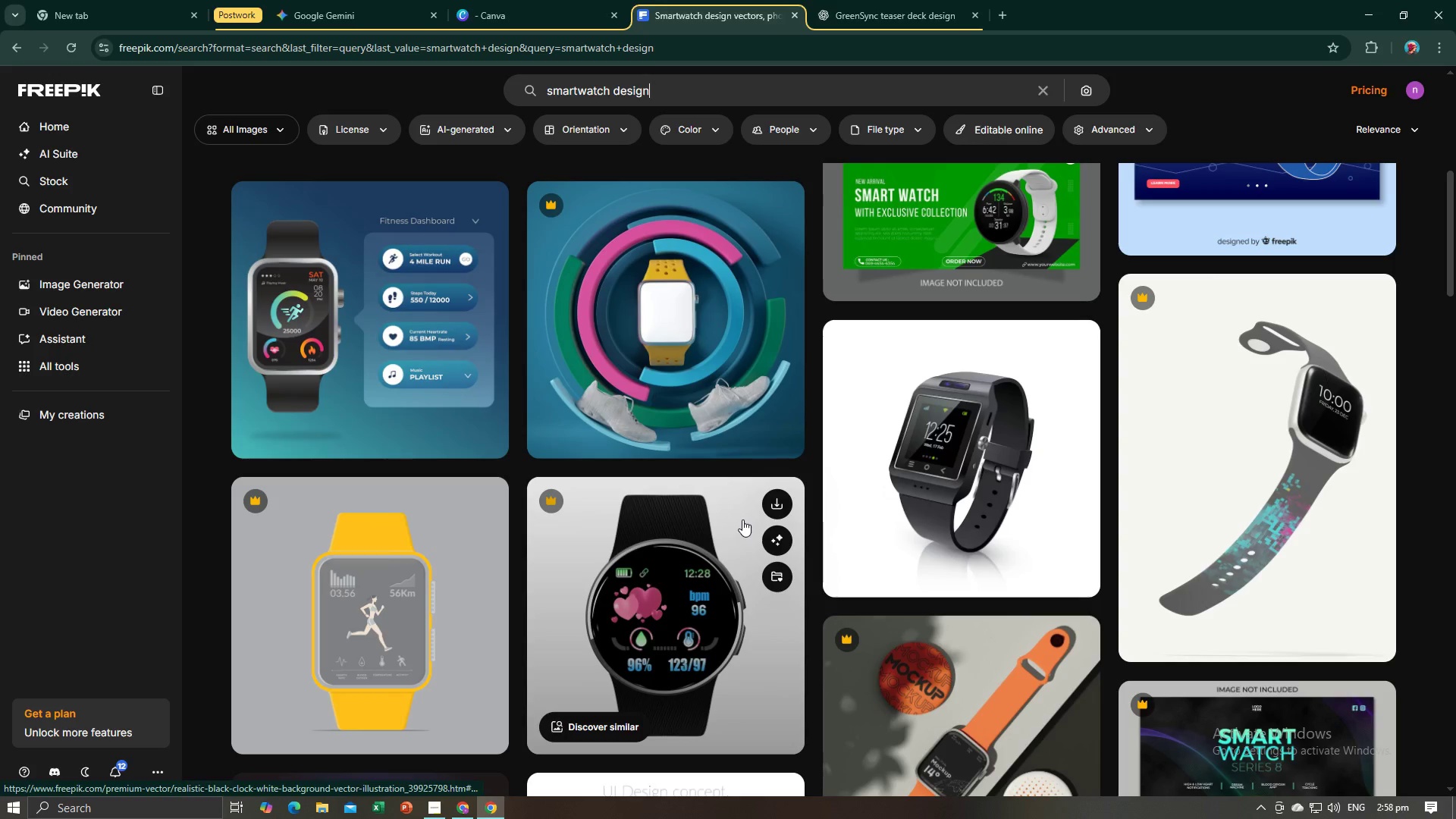 
key(Alt+AltLeft)
 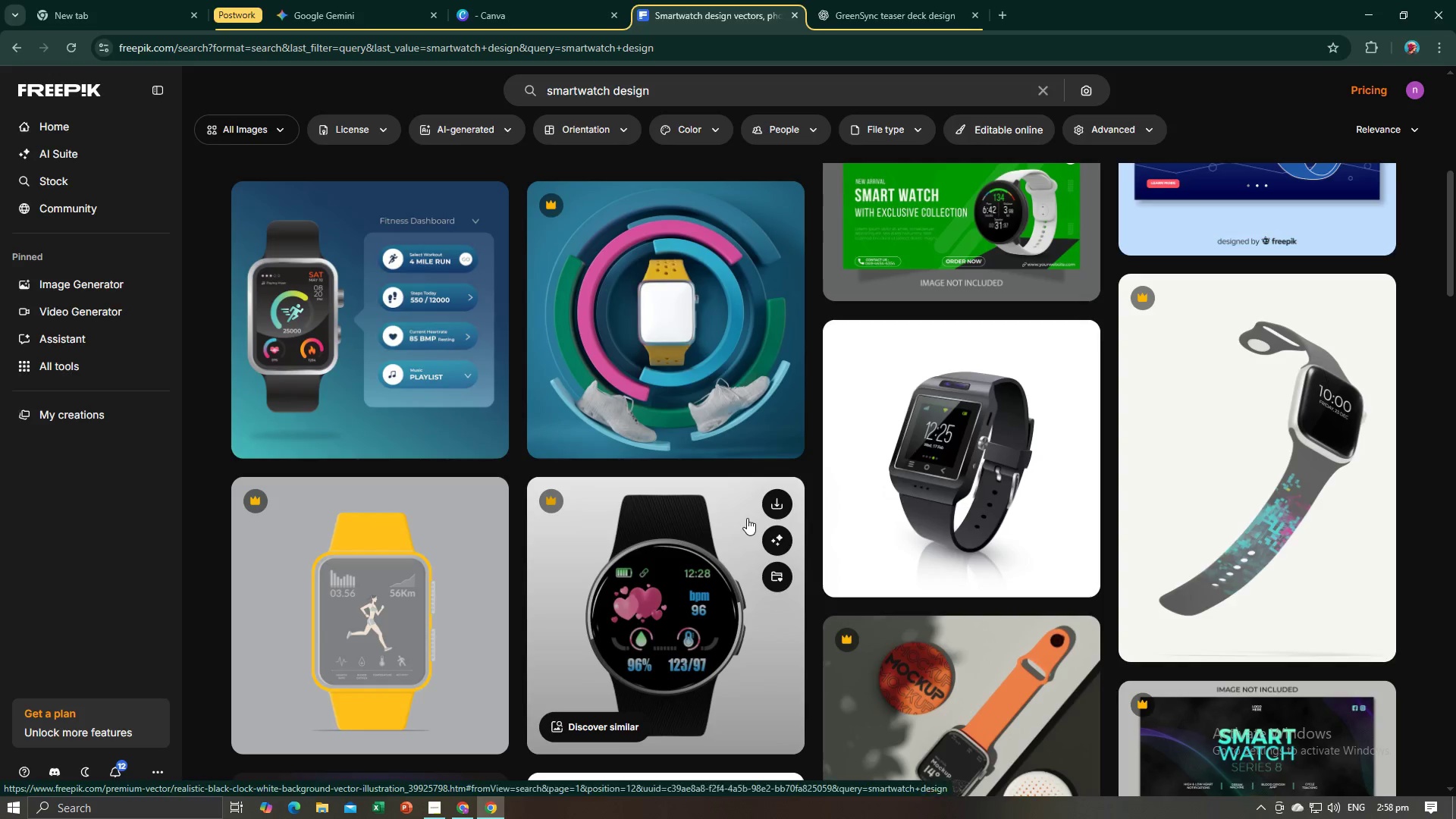 
key(Alt+Tab)
 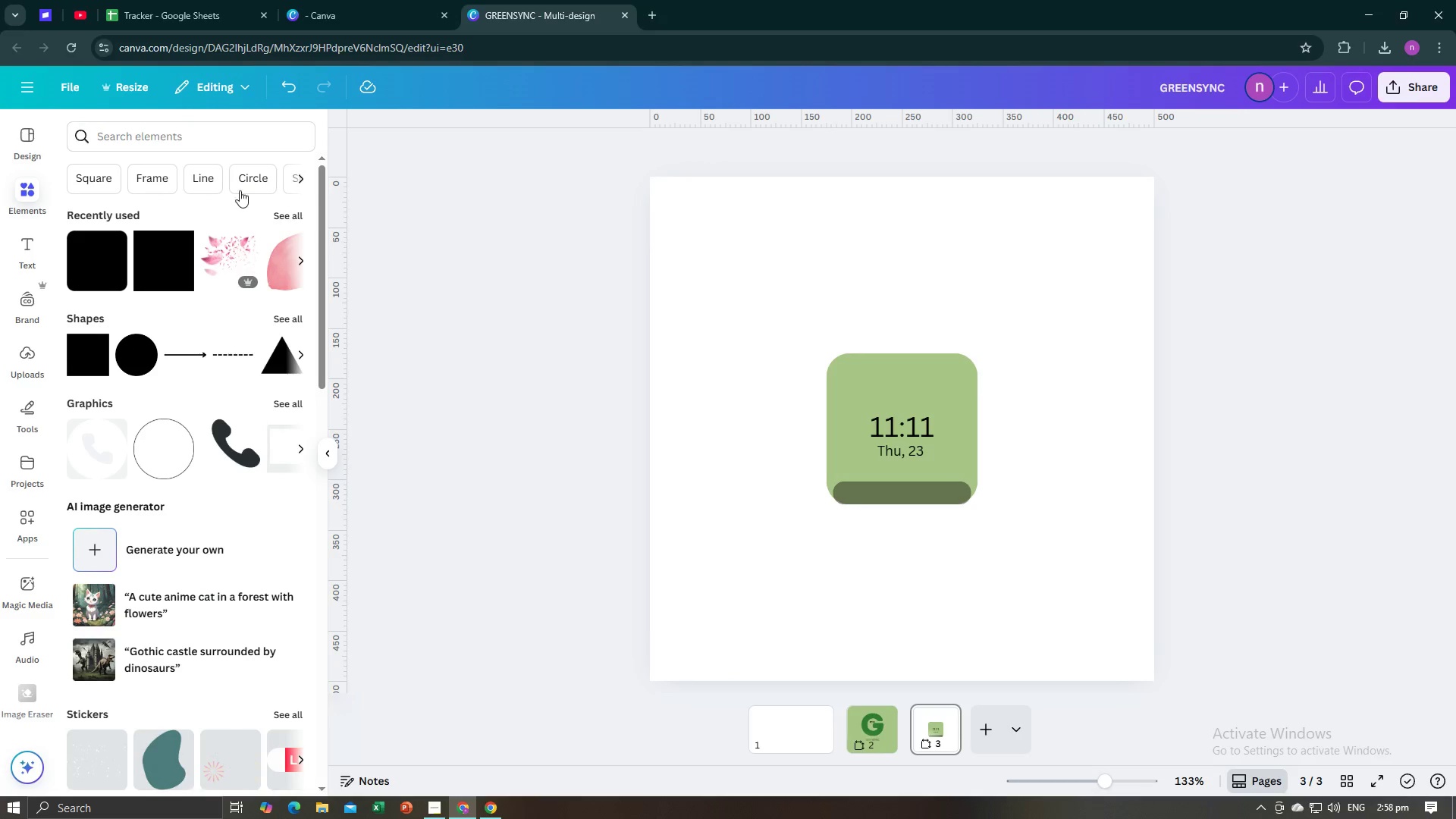 
left_click([176, 141])
 